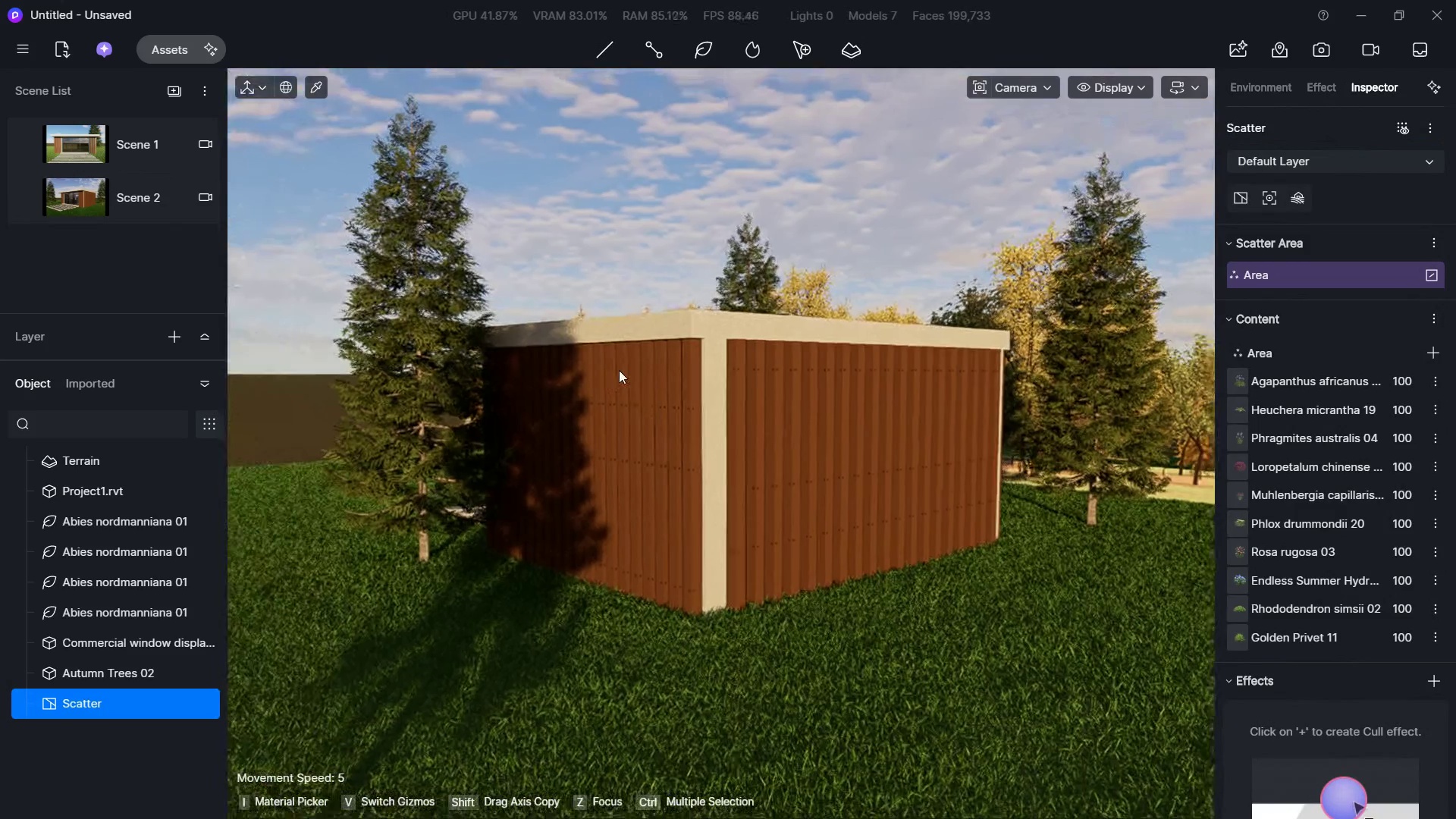 
hold_key(key=E, duration=0.77)
 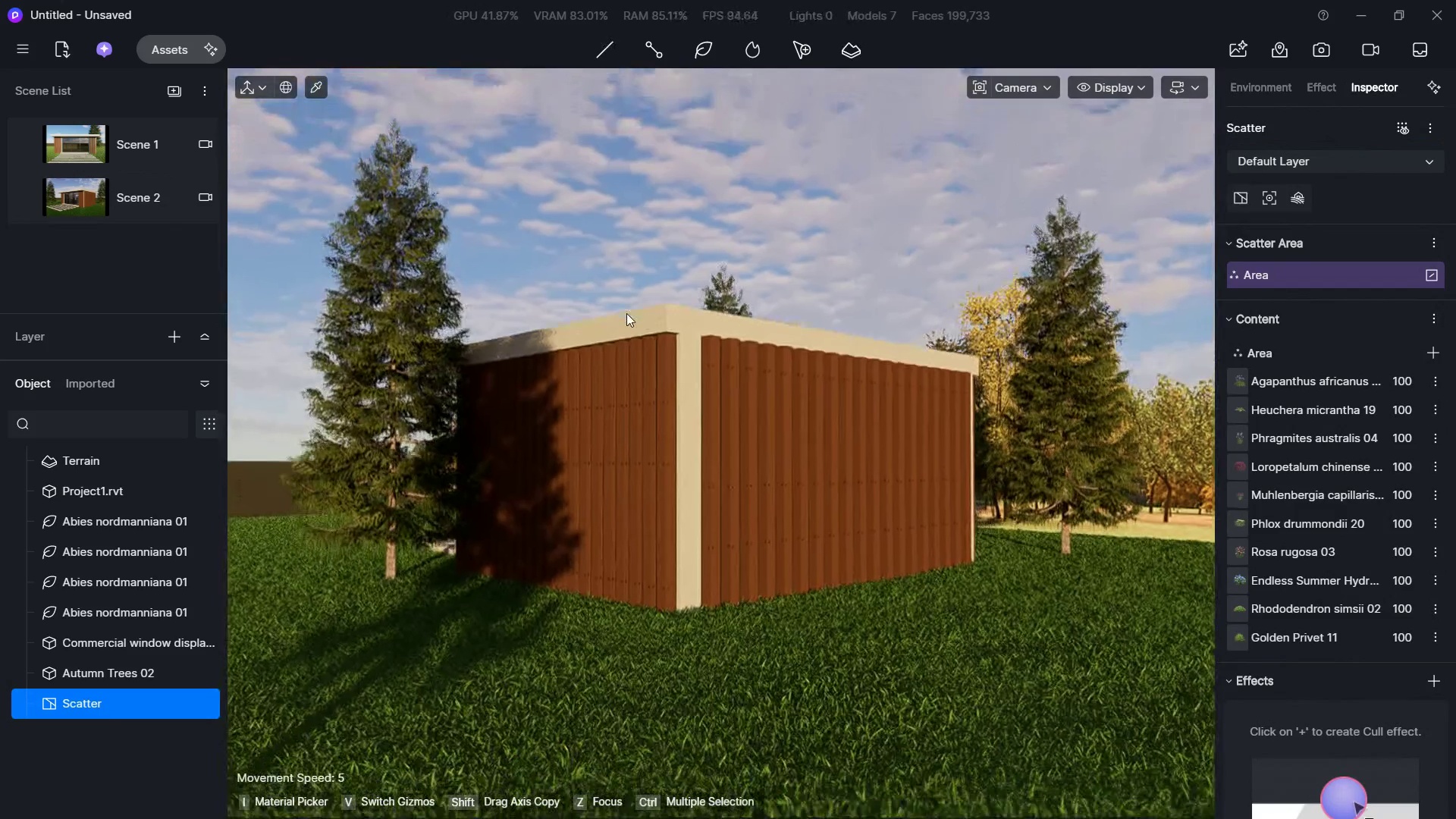 
hold_key(key=Q, duration=0.78)
 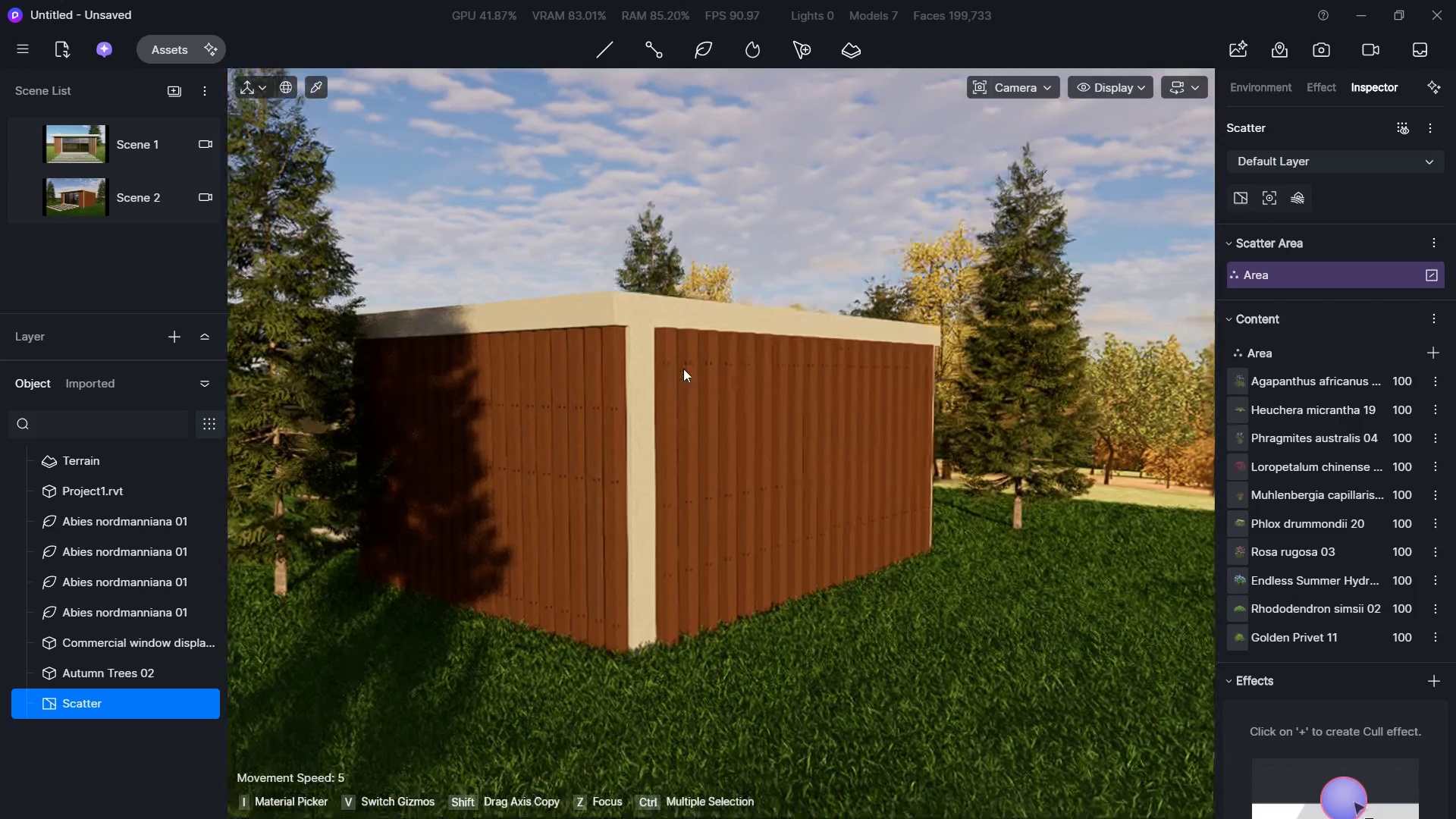 
hold_key(key=W, duration=0.81)
 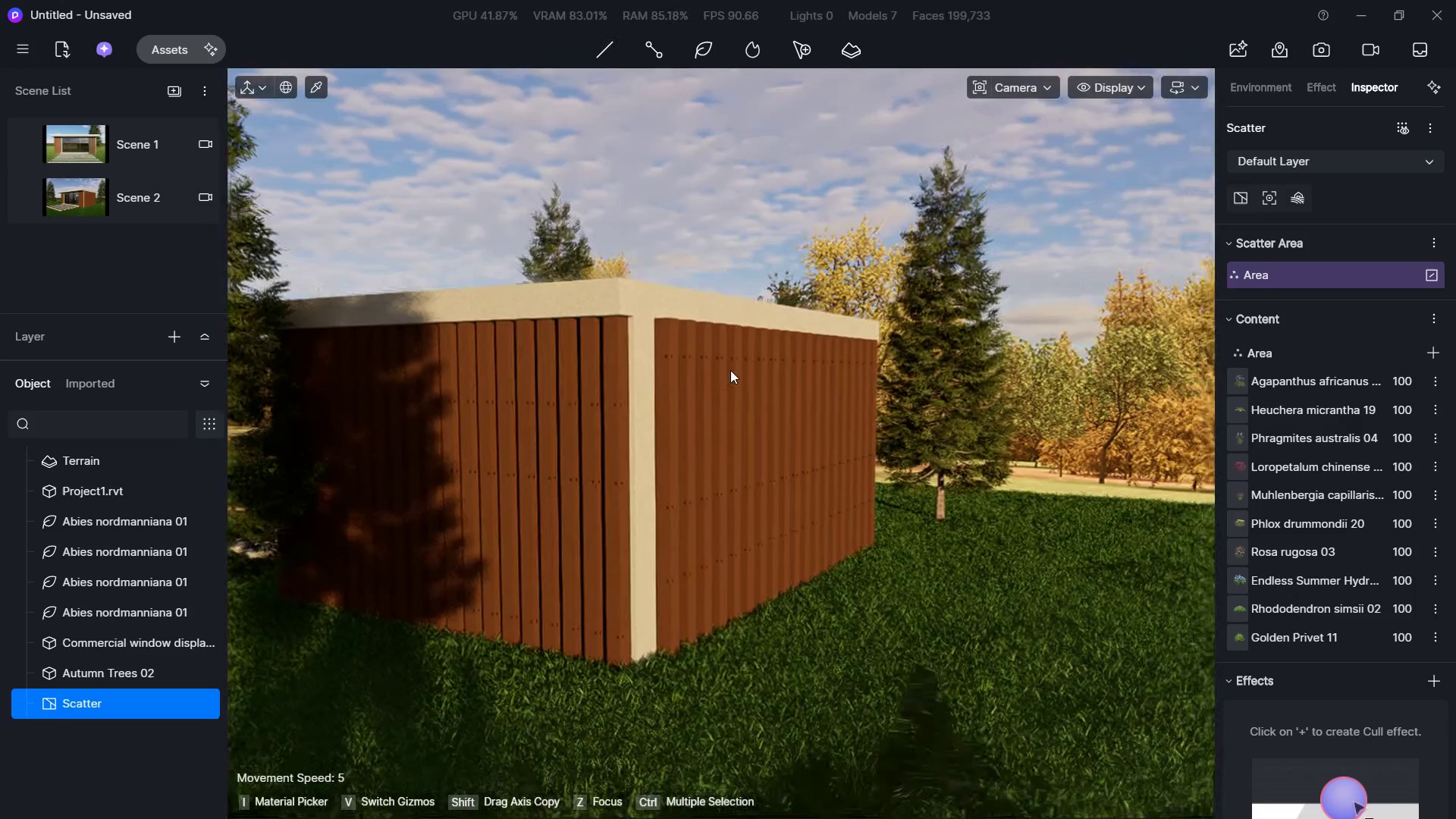 
hold_key(key=A, duration=0.72)
 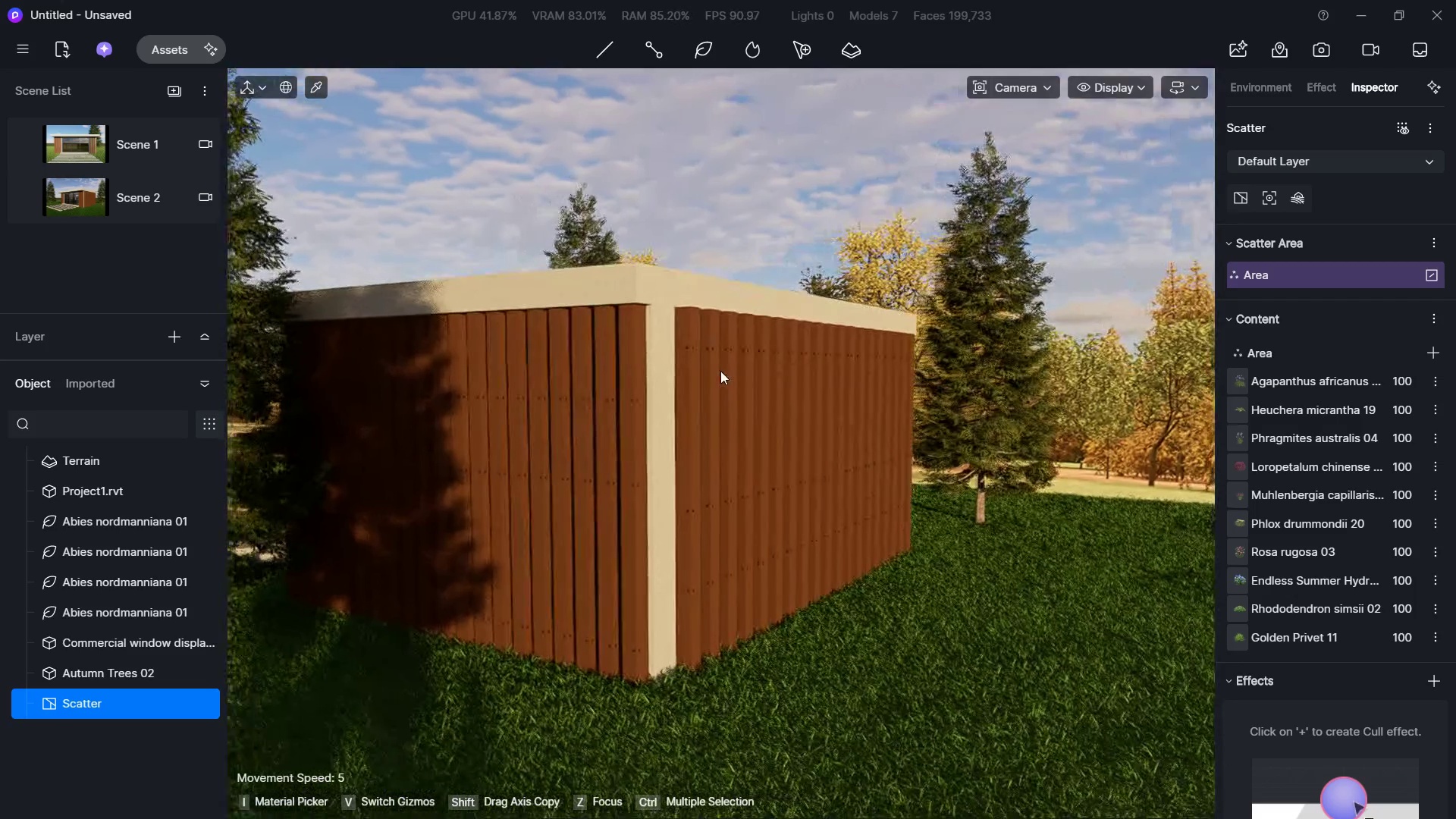 
type(sws)
 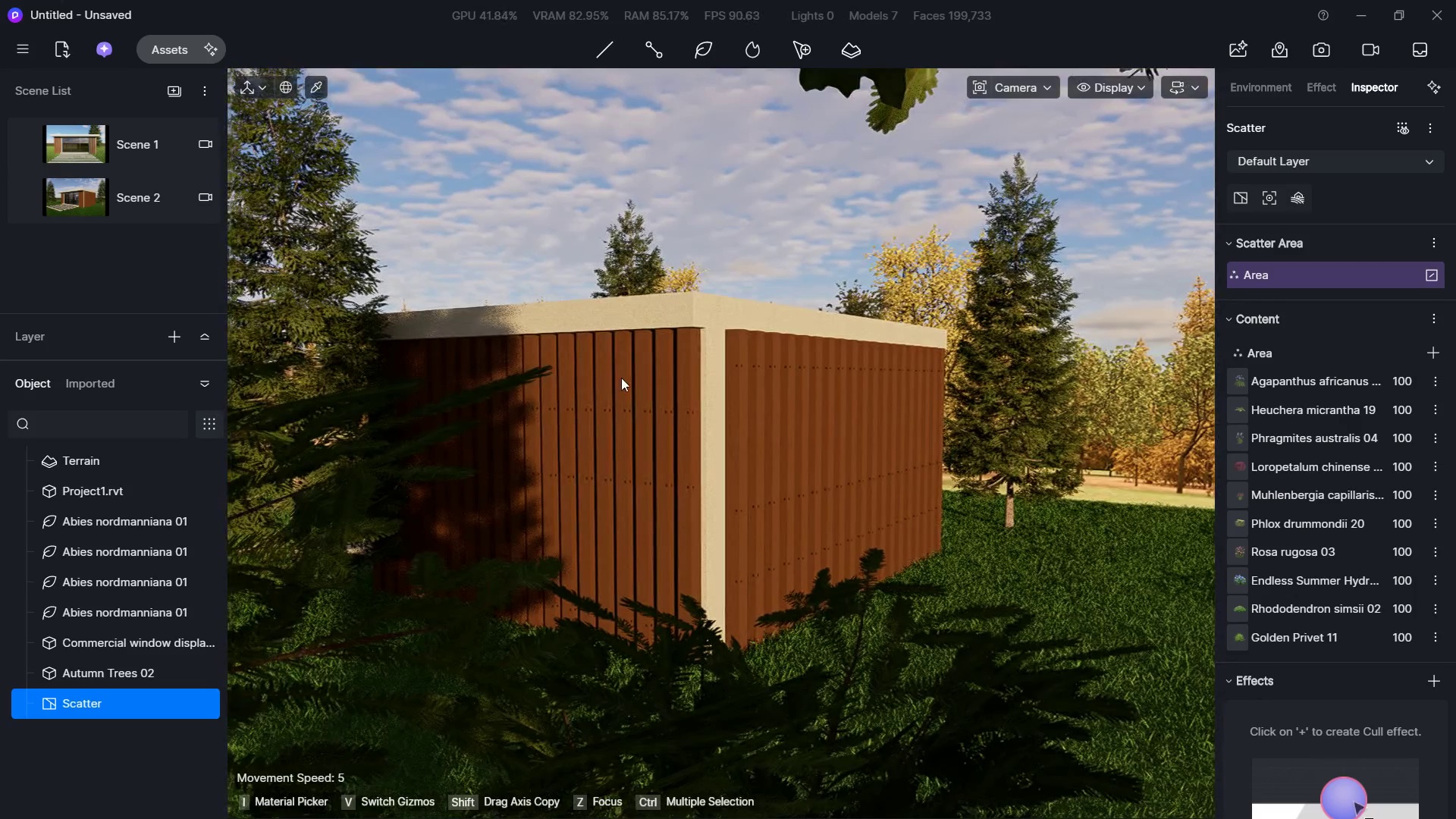 
left_click([344, 320])
 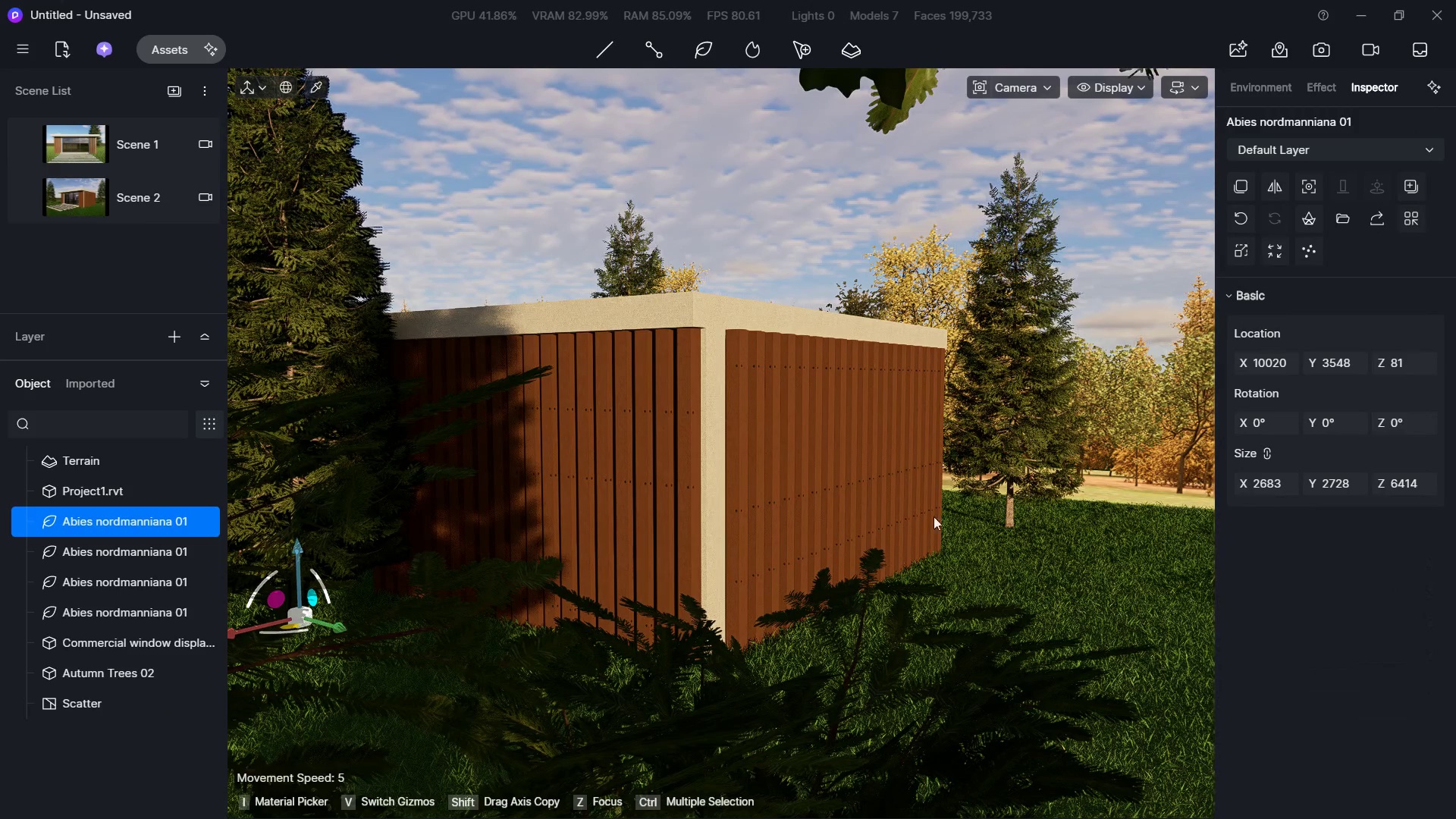 
left_click([1029, 422])
 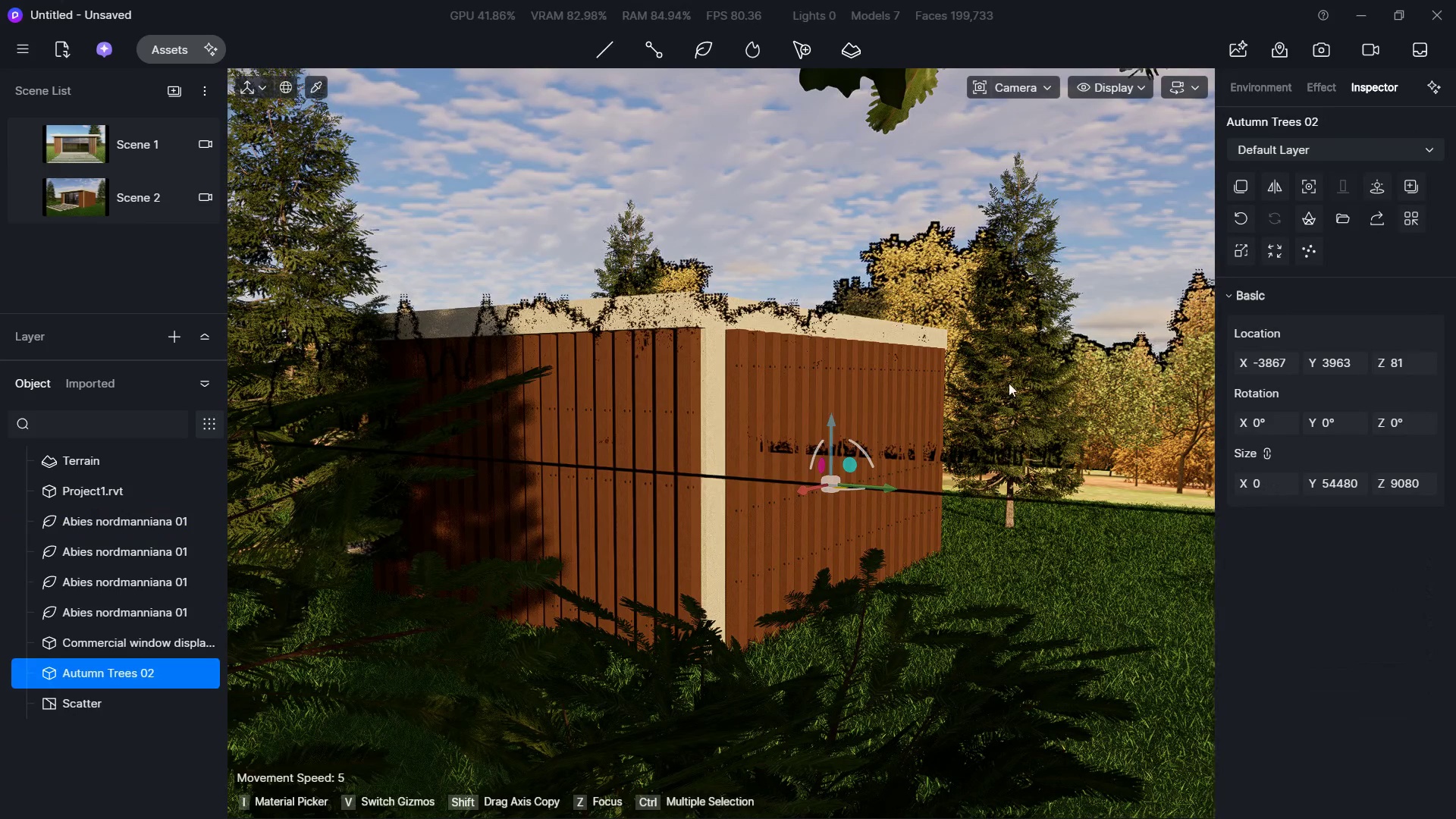 
left_click([1020, 249])
 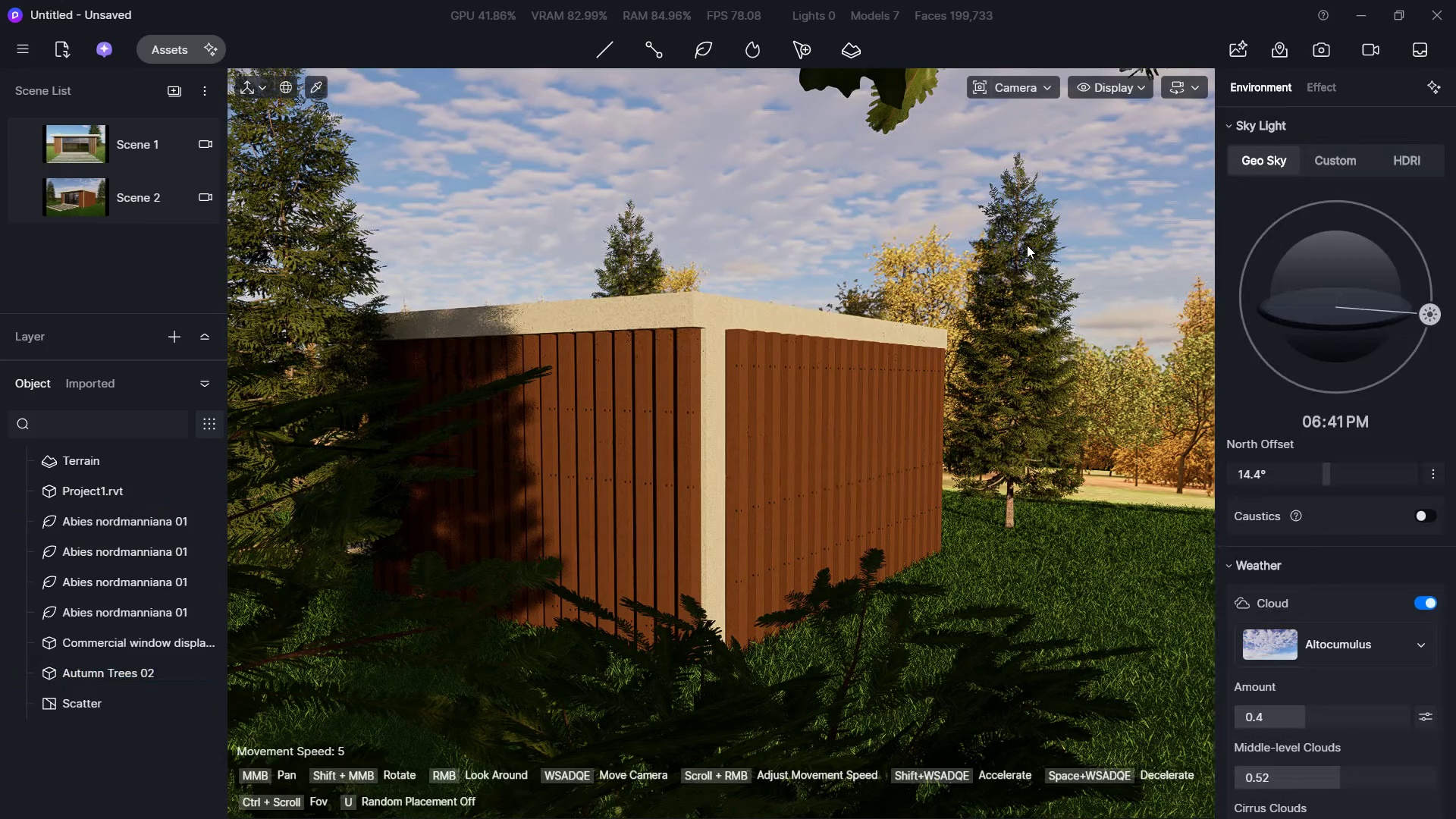 
left_click([1030, 245])
 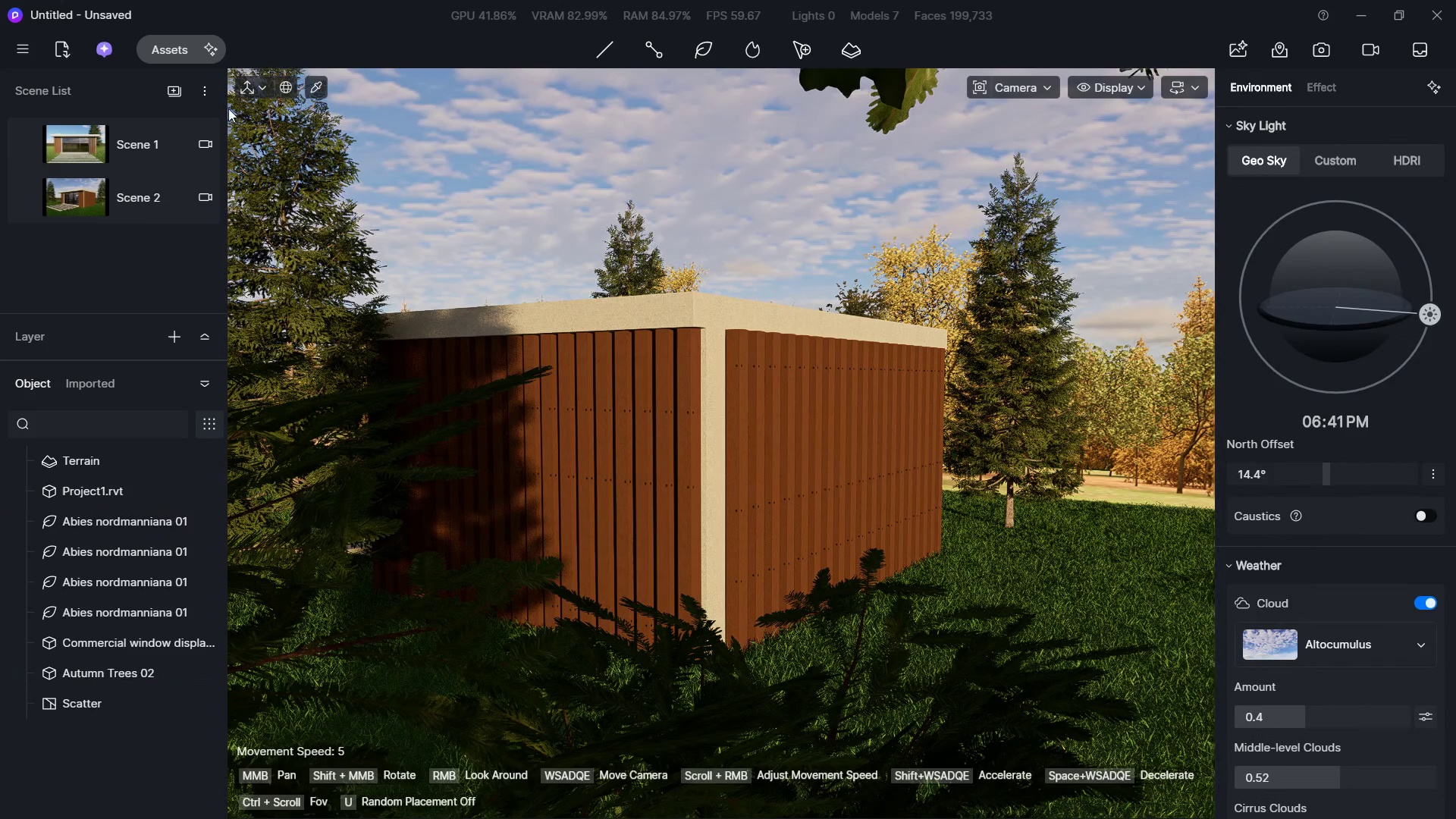 
left_click([152, 42])
 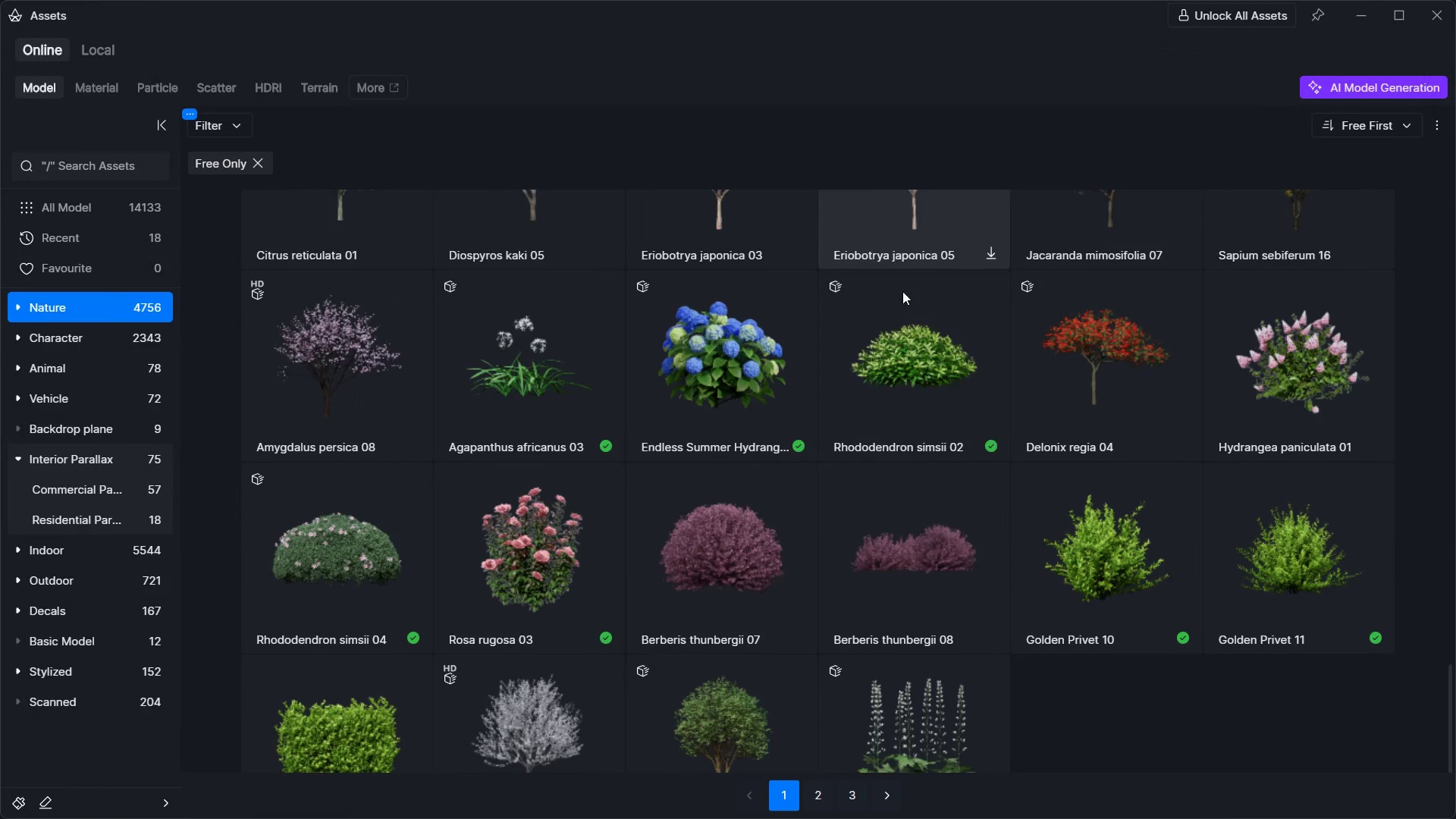 
left_click([679, 420])
 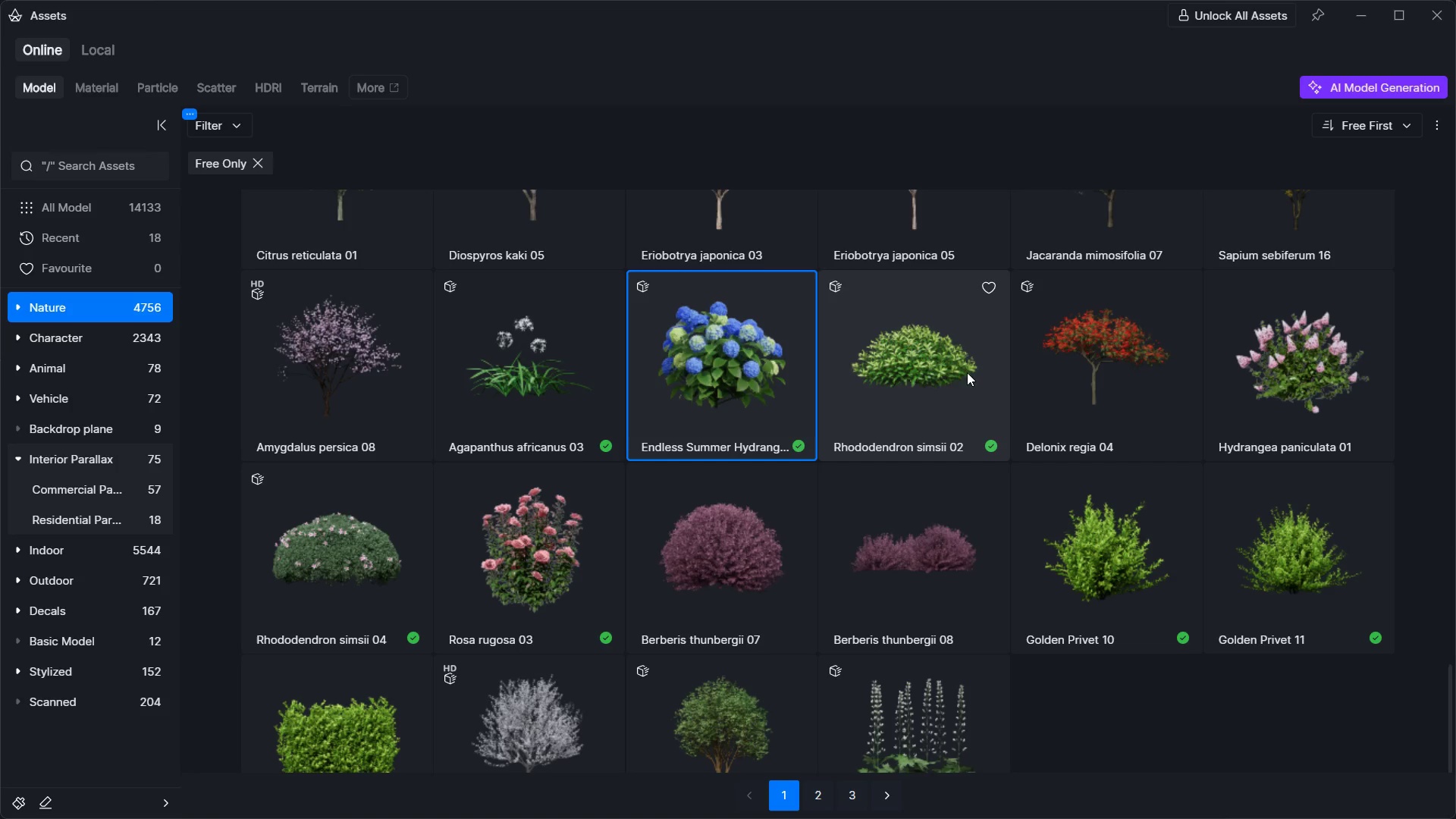 
left_click([954, 404])
 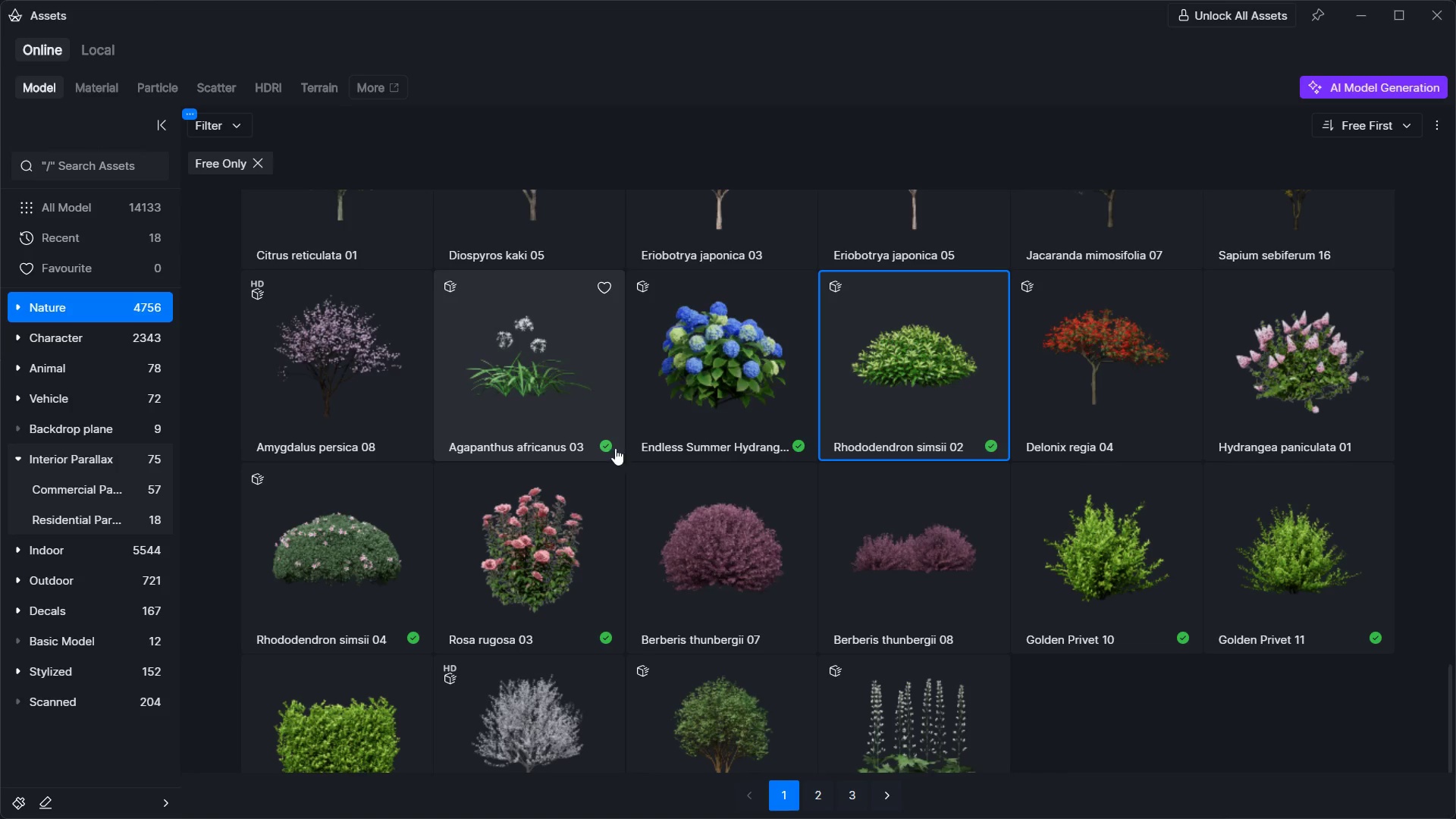 
scroll: coordinate [818, 509], scroll_direction: up, amount: 1.0
 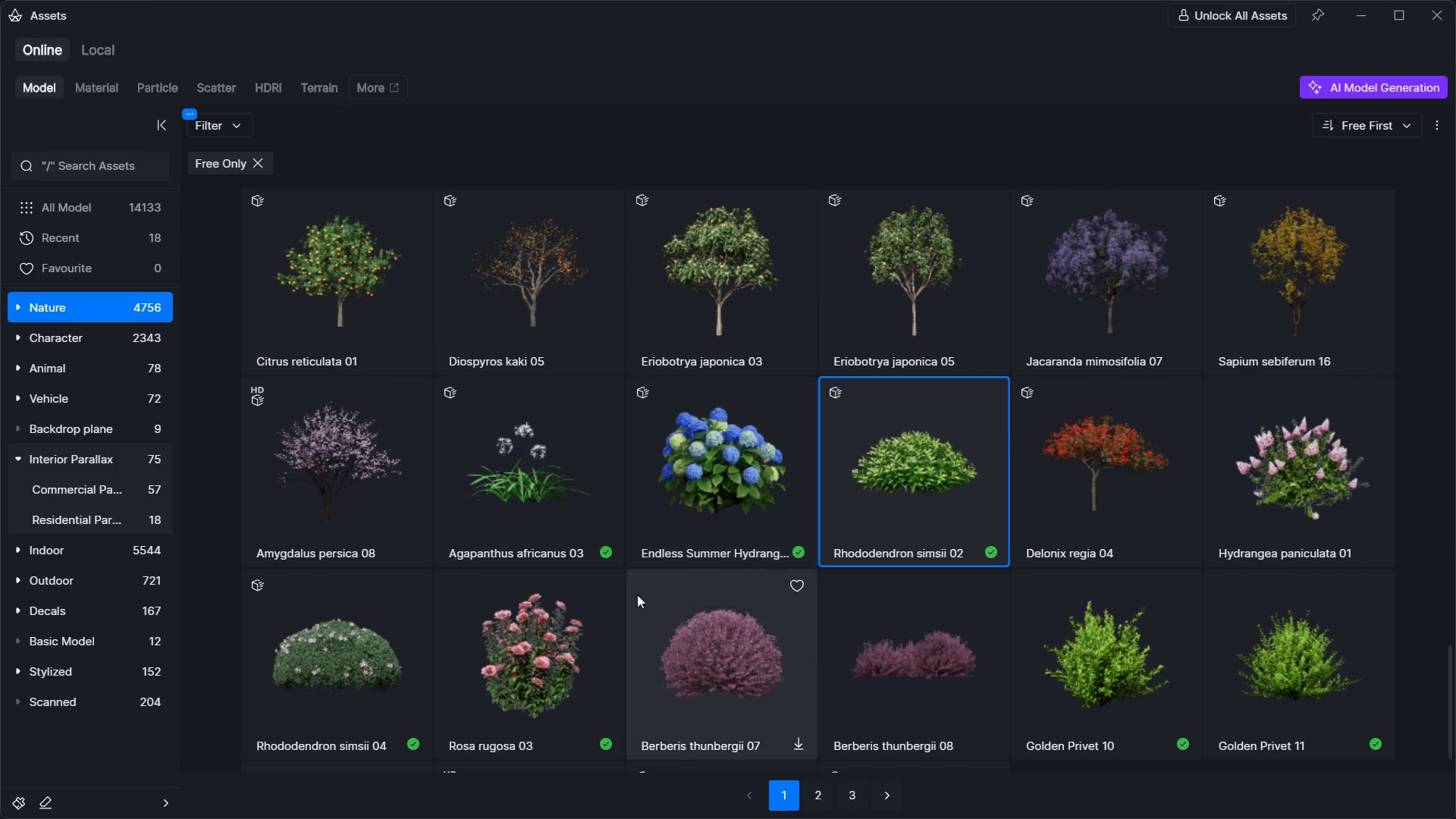 
left_click([571, 644])
 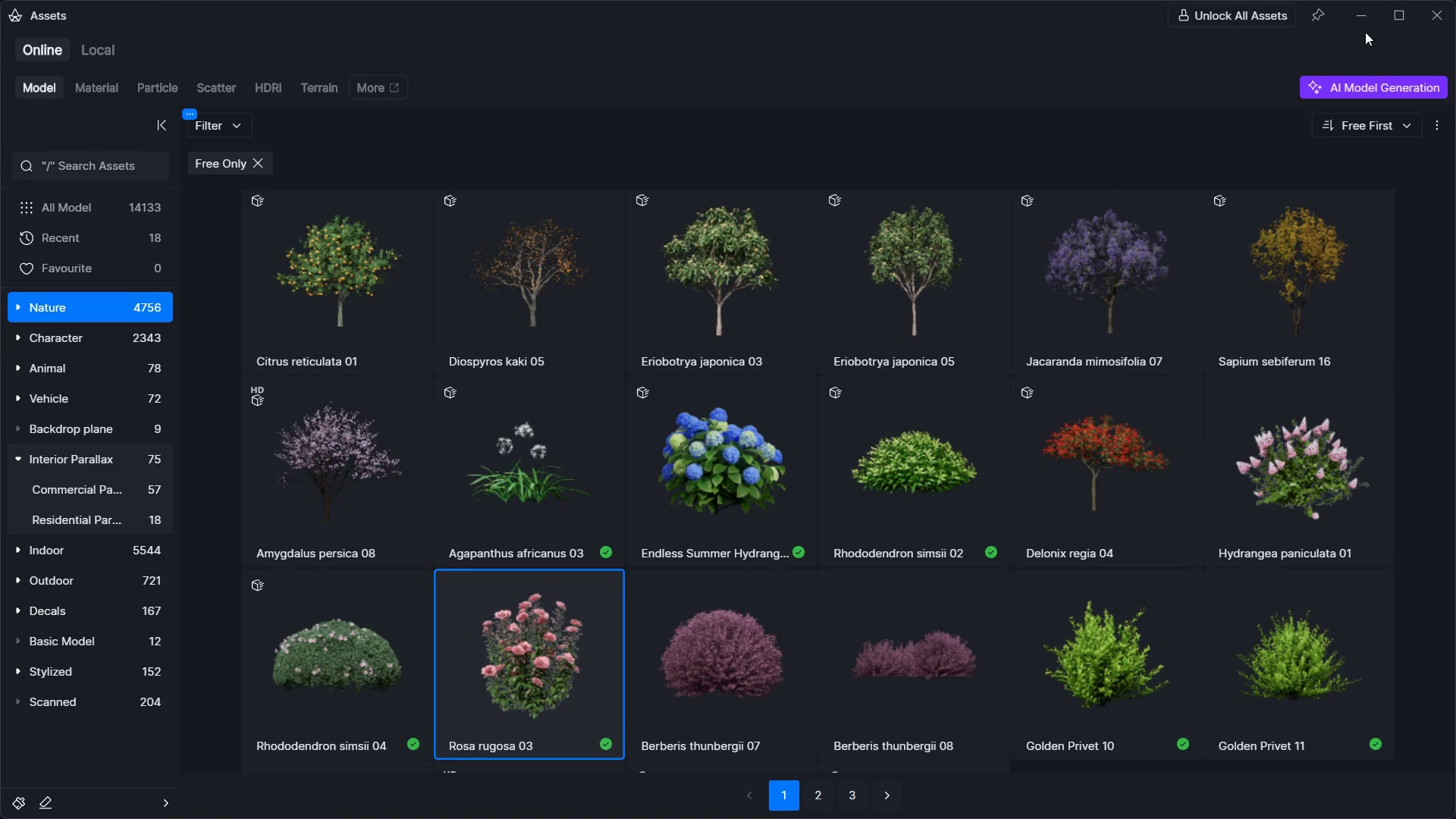 
left_click([1365, 28])
 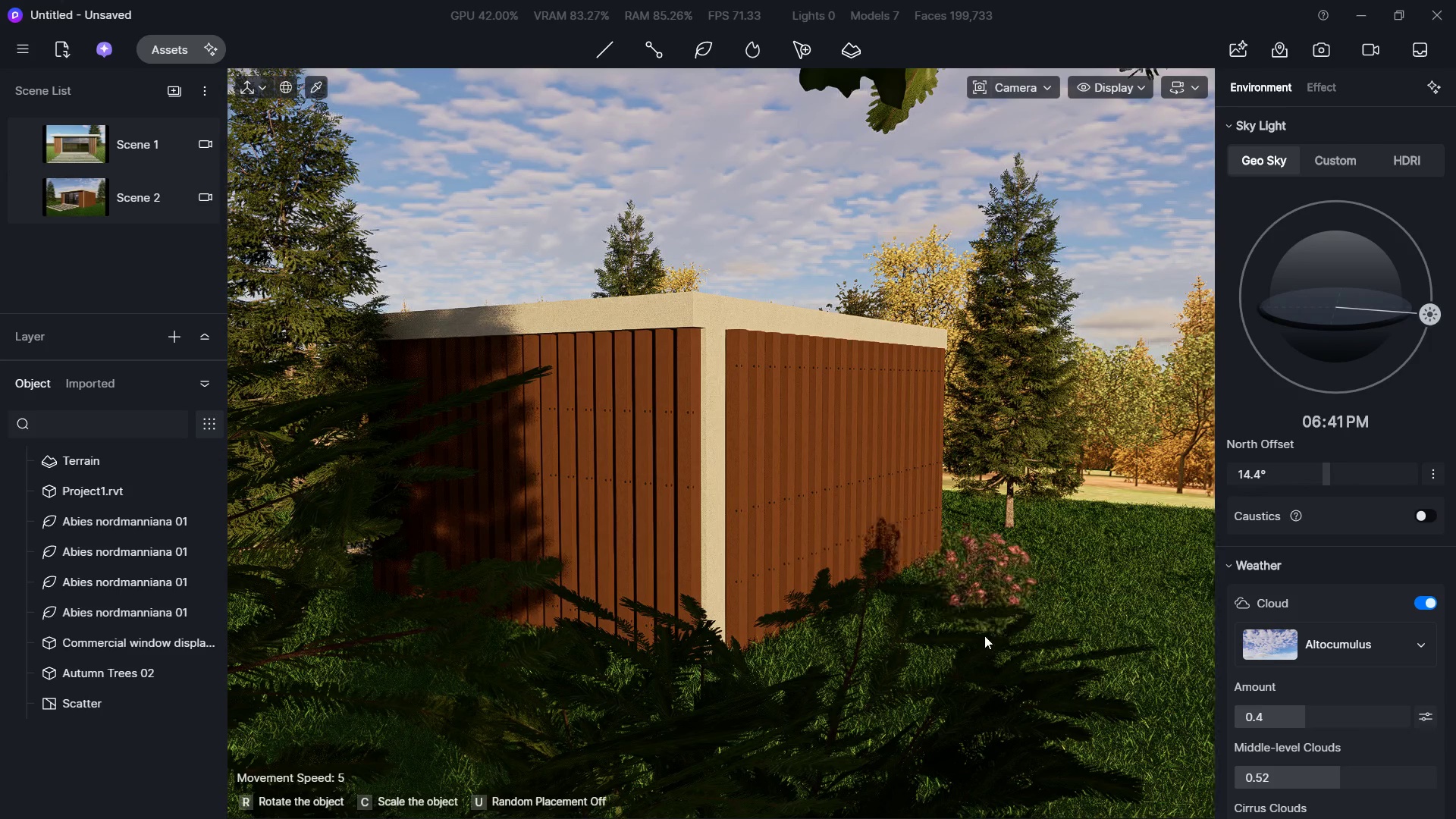 
left_click([977, 620])
 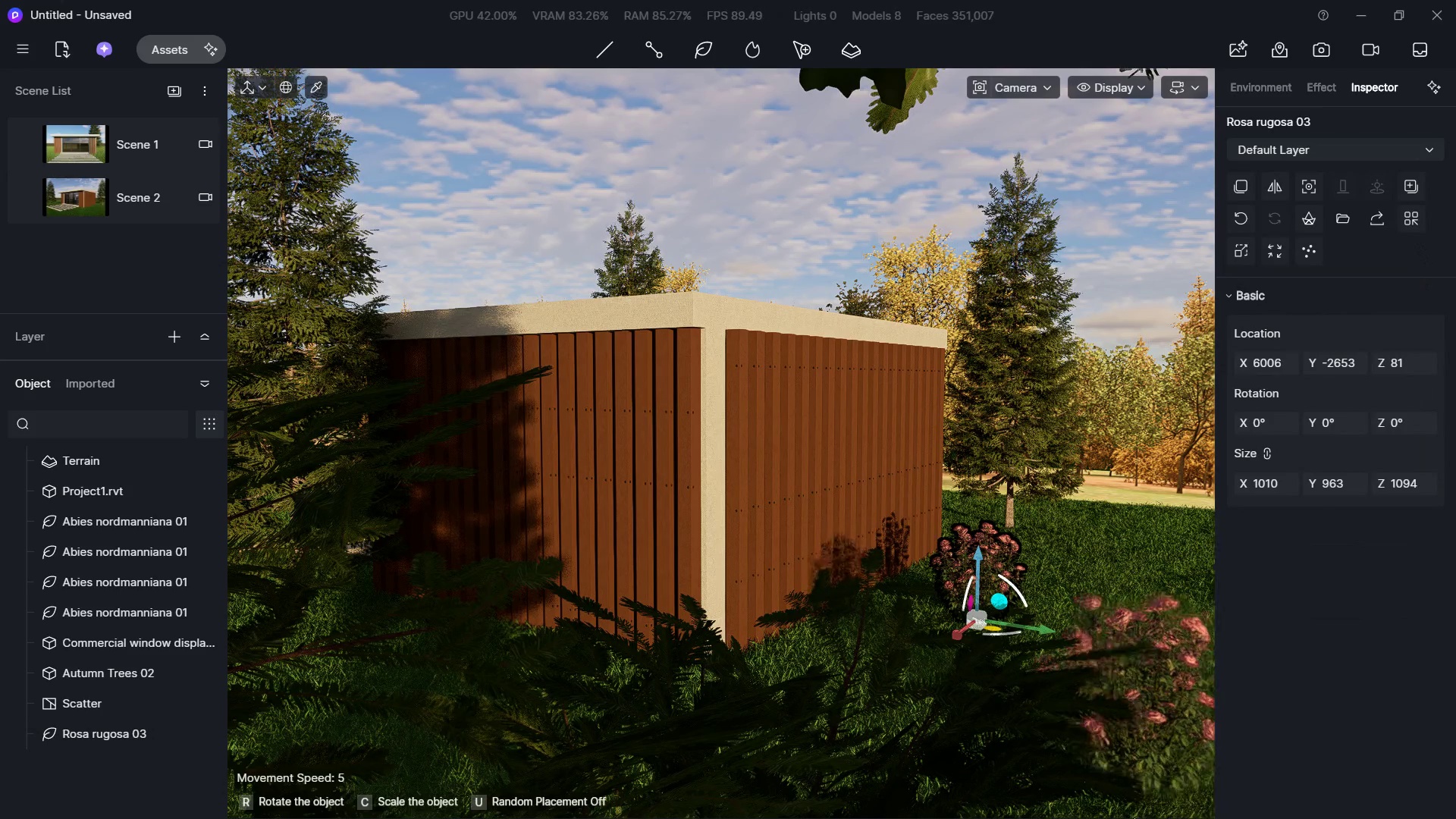 
left_click([1150, 818])
 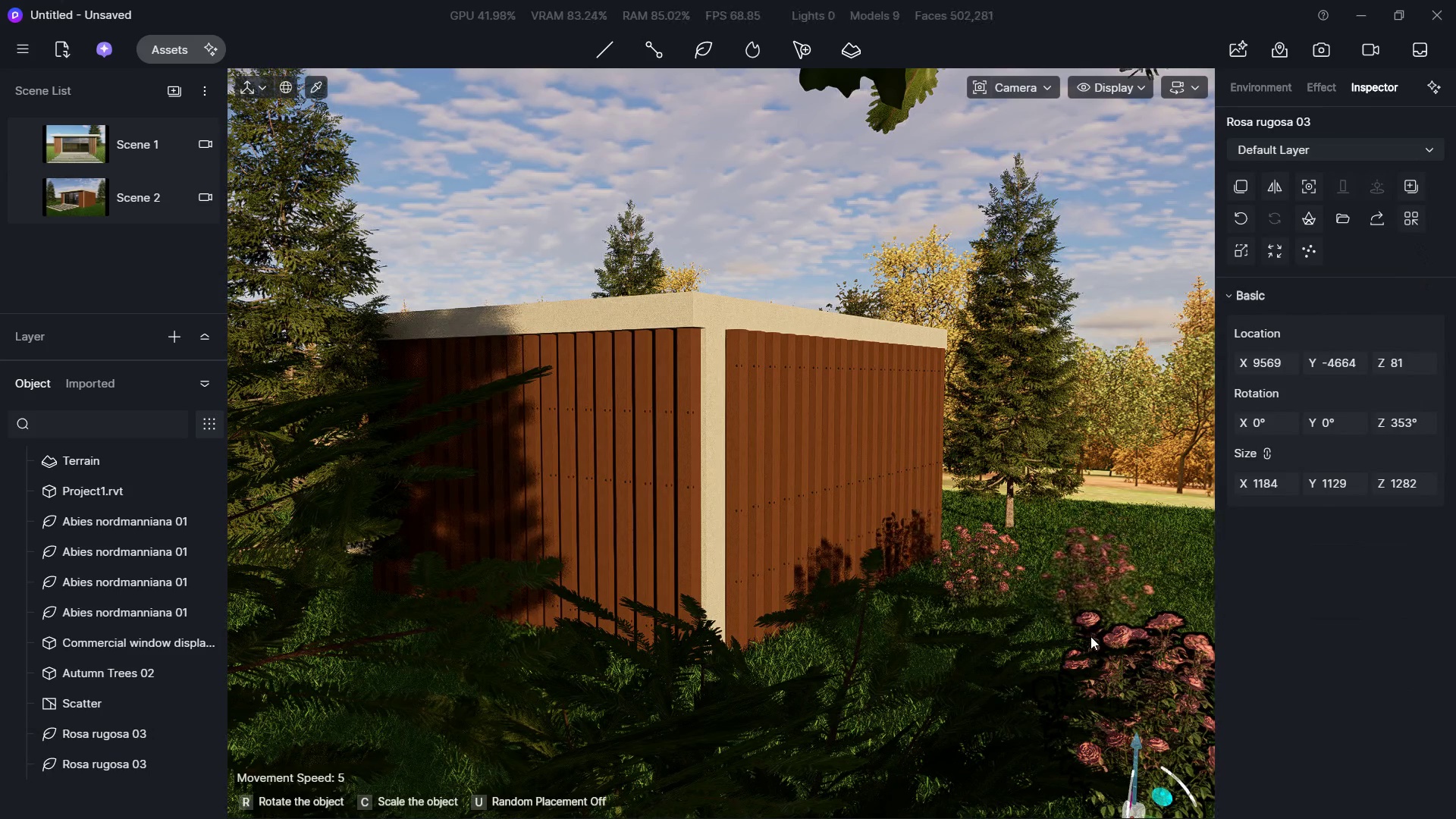 
left_click([1072, 636])
 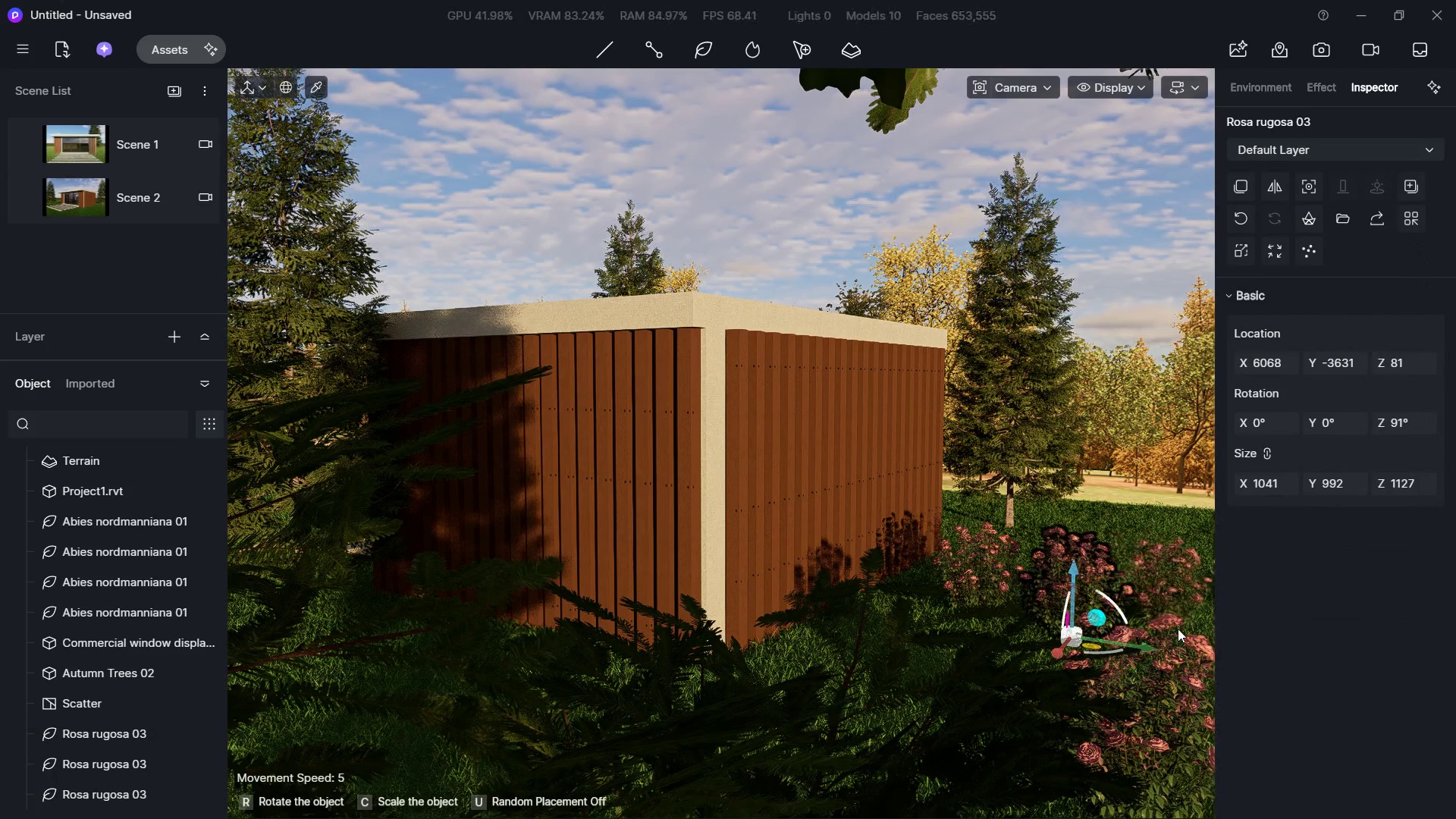 
left_click([1179, 630])
 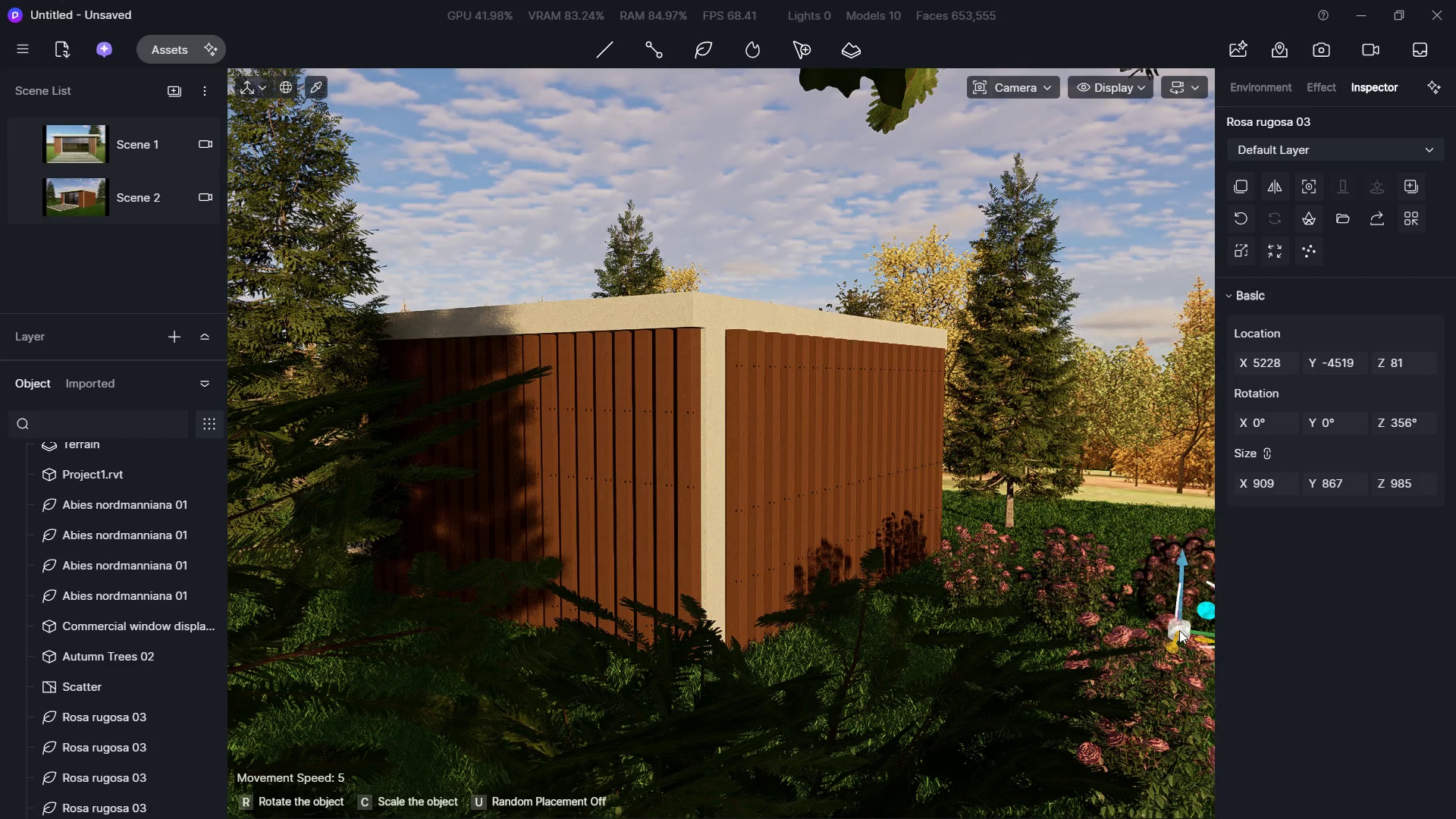 
key(Escape)
 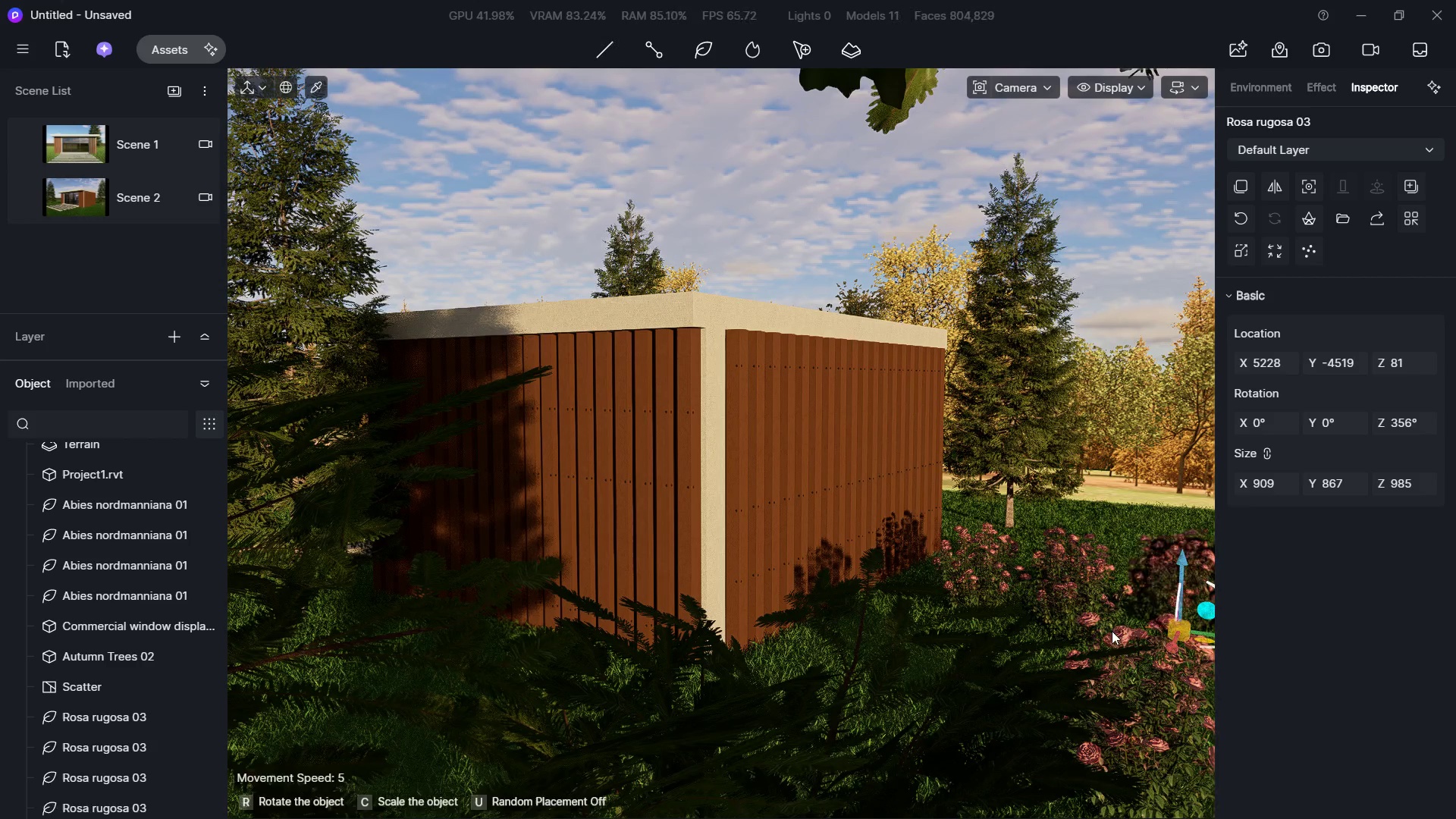 
key(Escape)
 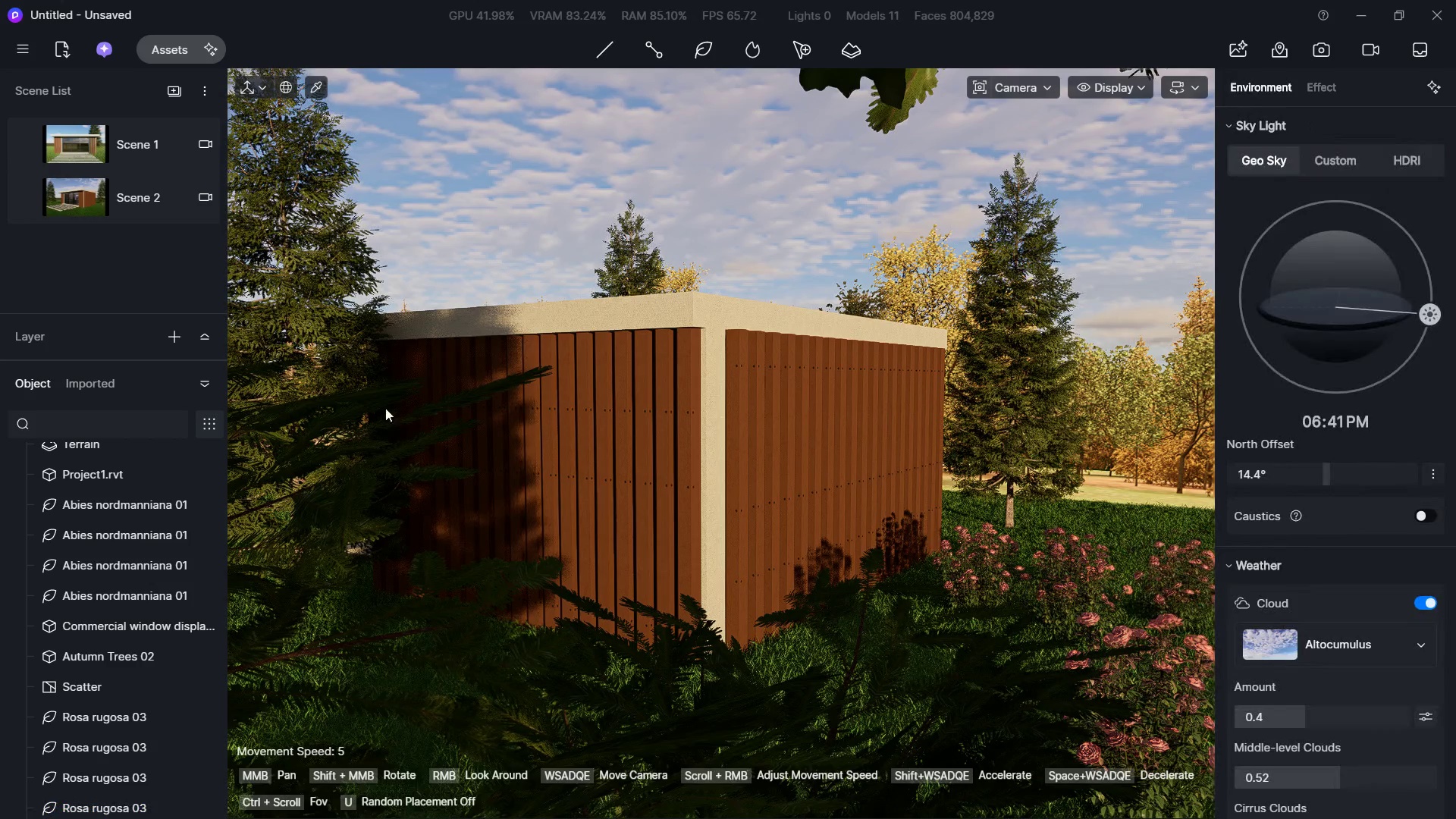 
left_click([311, 341])
 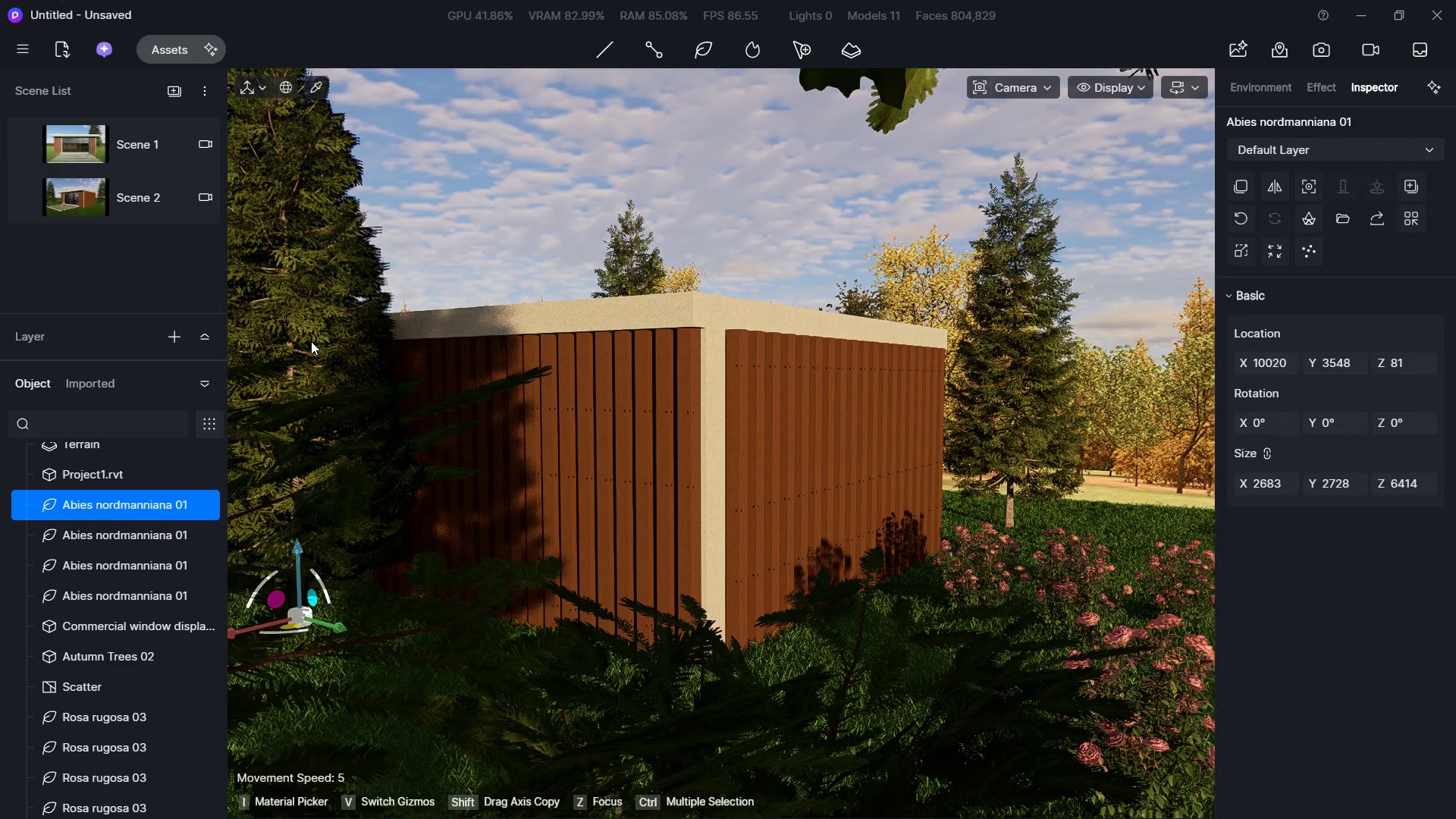 
key(Delete)
 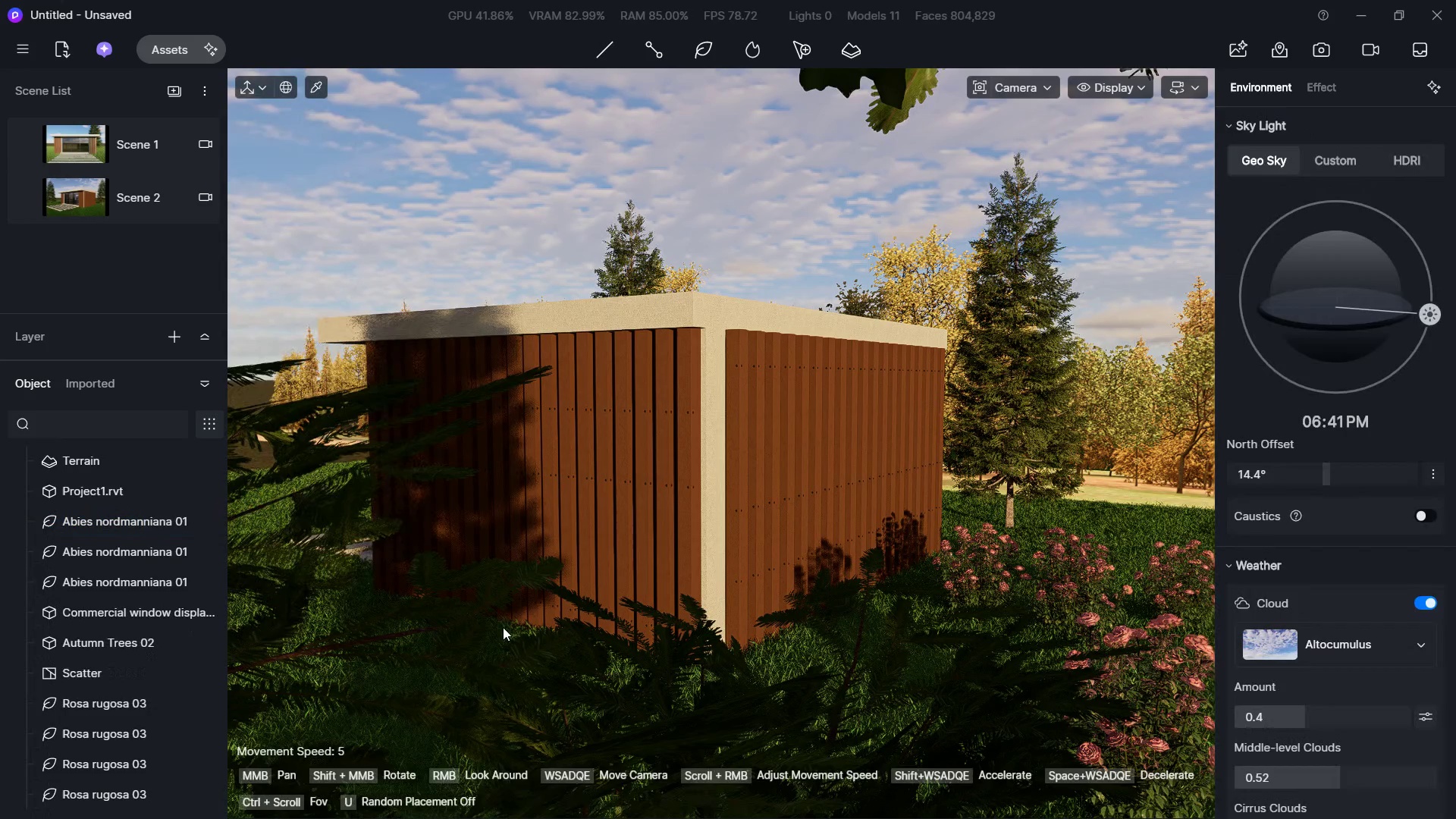 
left_click([476, 670])
 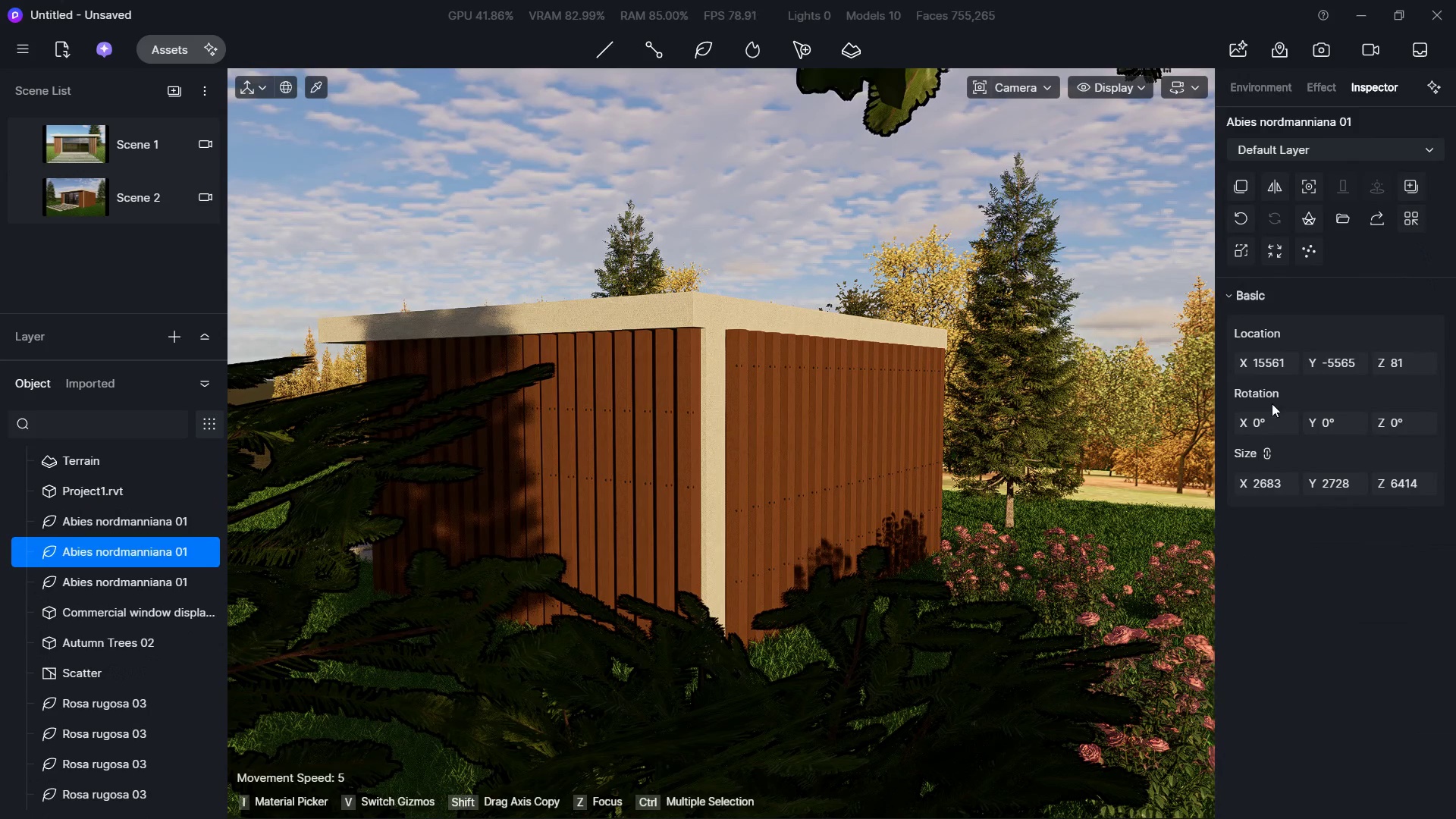 
type([Delete]wdessesee)
 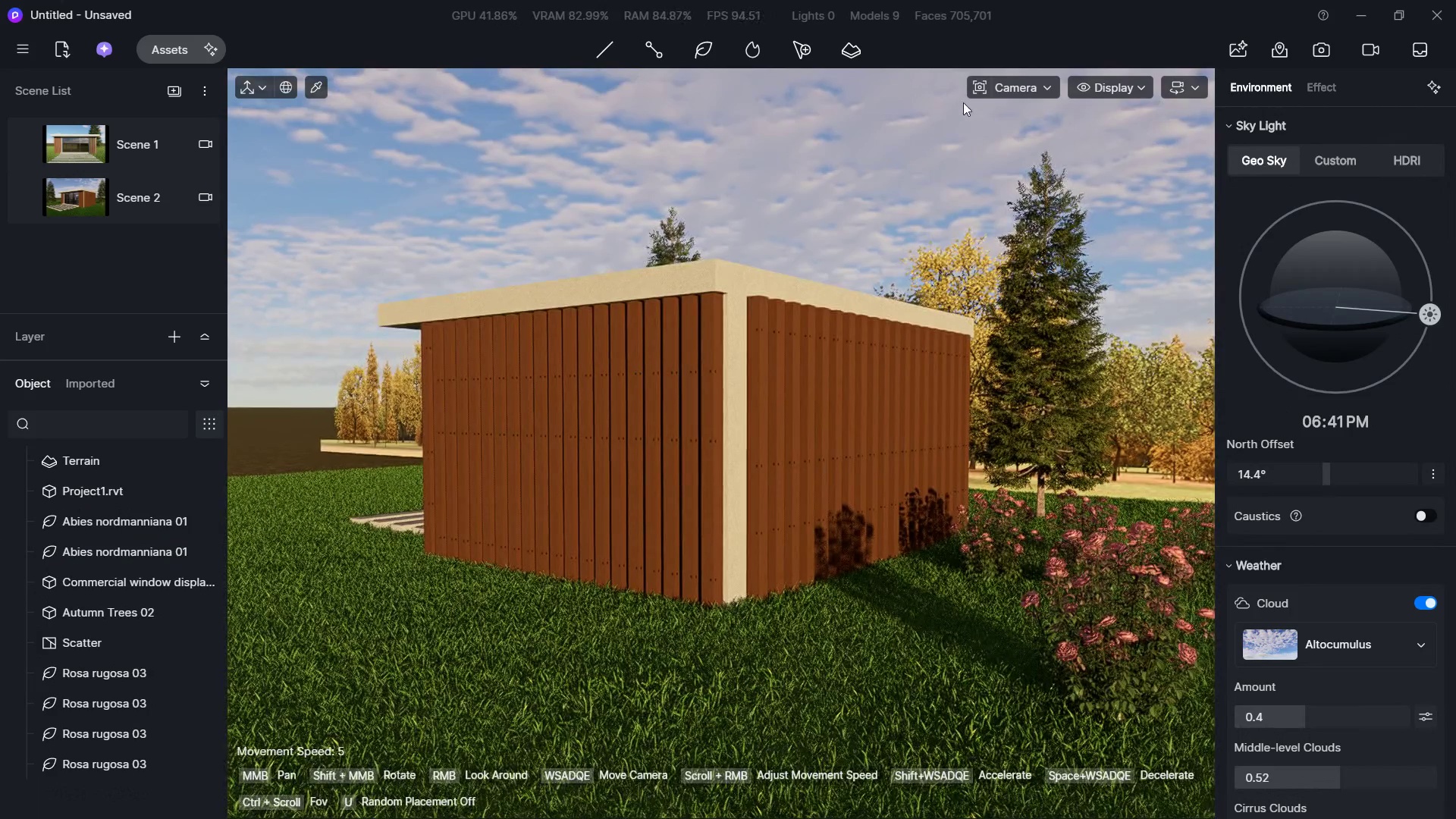 
left_click_drag(start_coordinate=[990, 68], to_coordinate=[991, 75])
 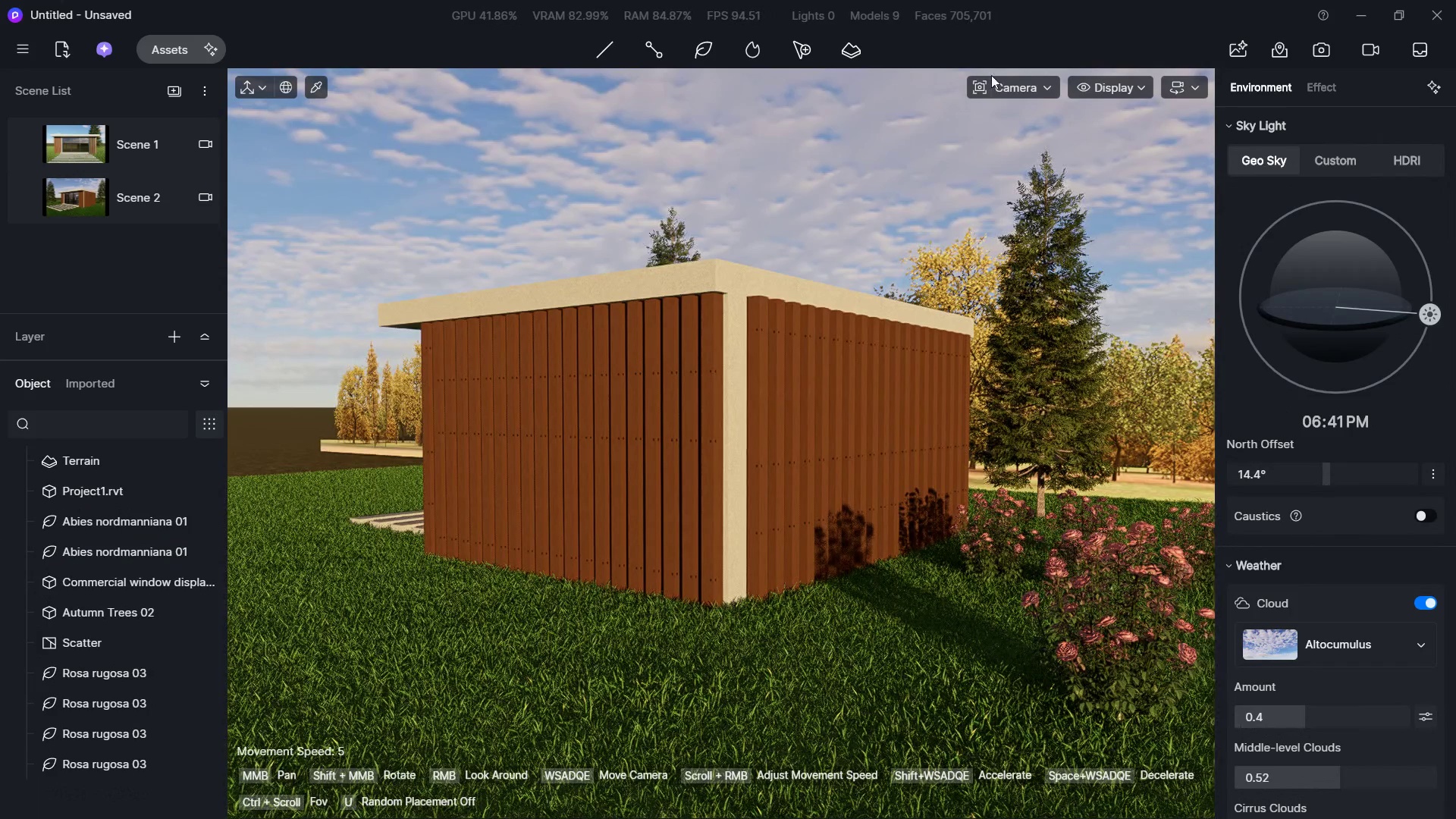 
double_click([991, 75])
 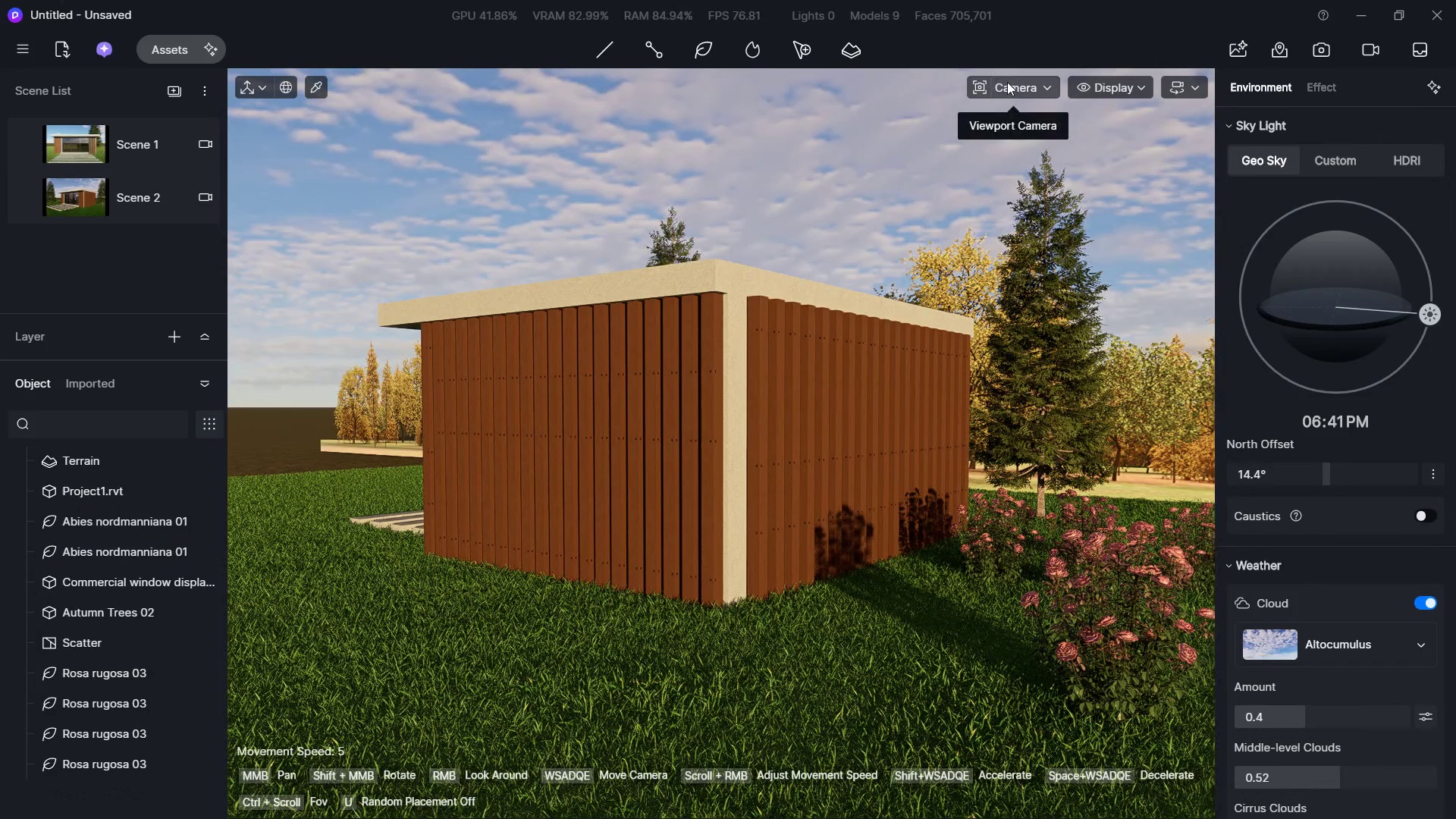 
left_click([1011, 85])
 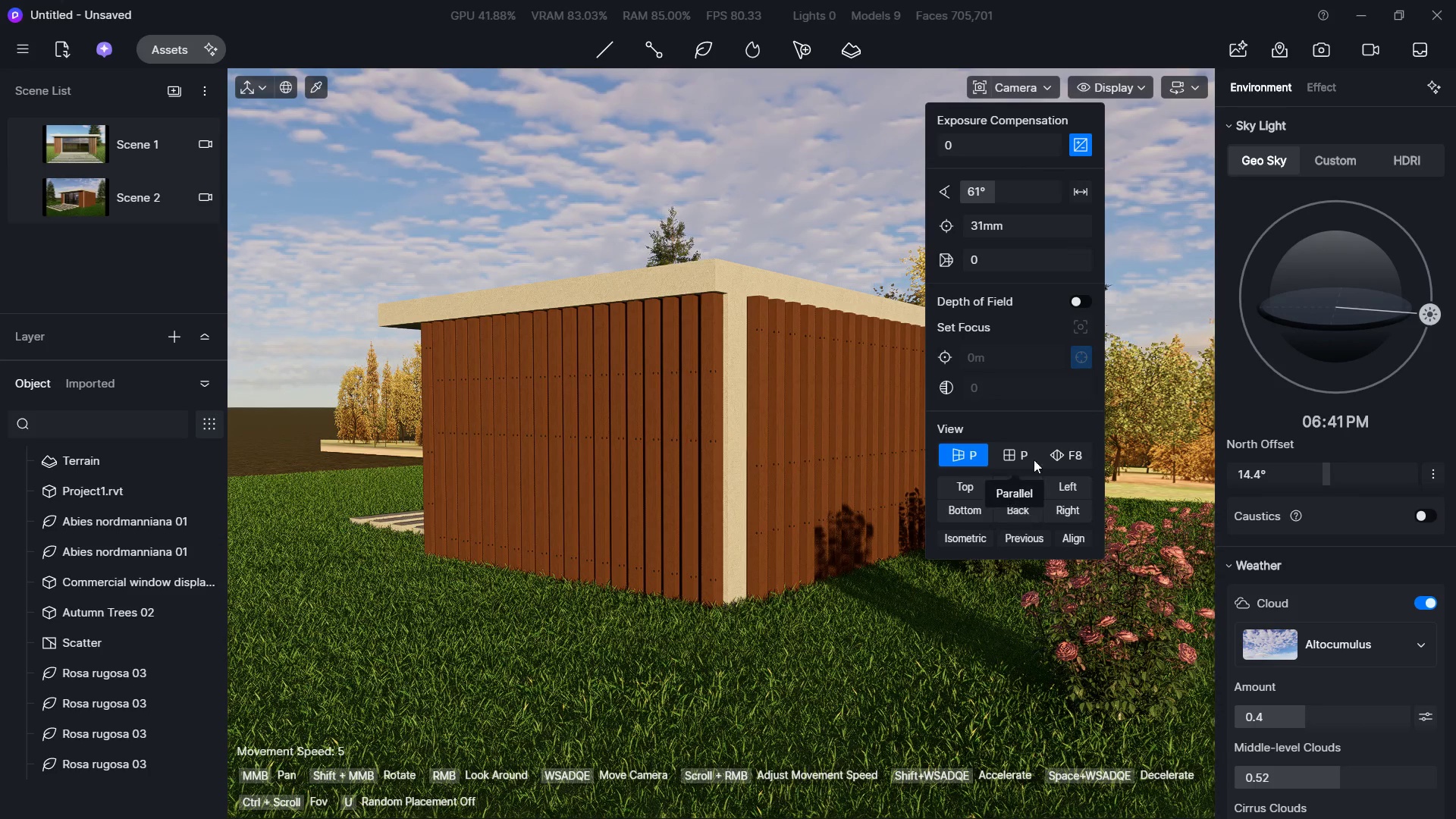 
left_click([1051, 450])
 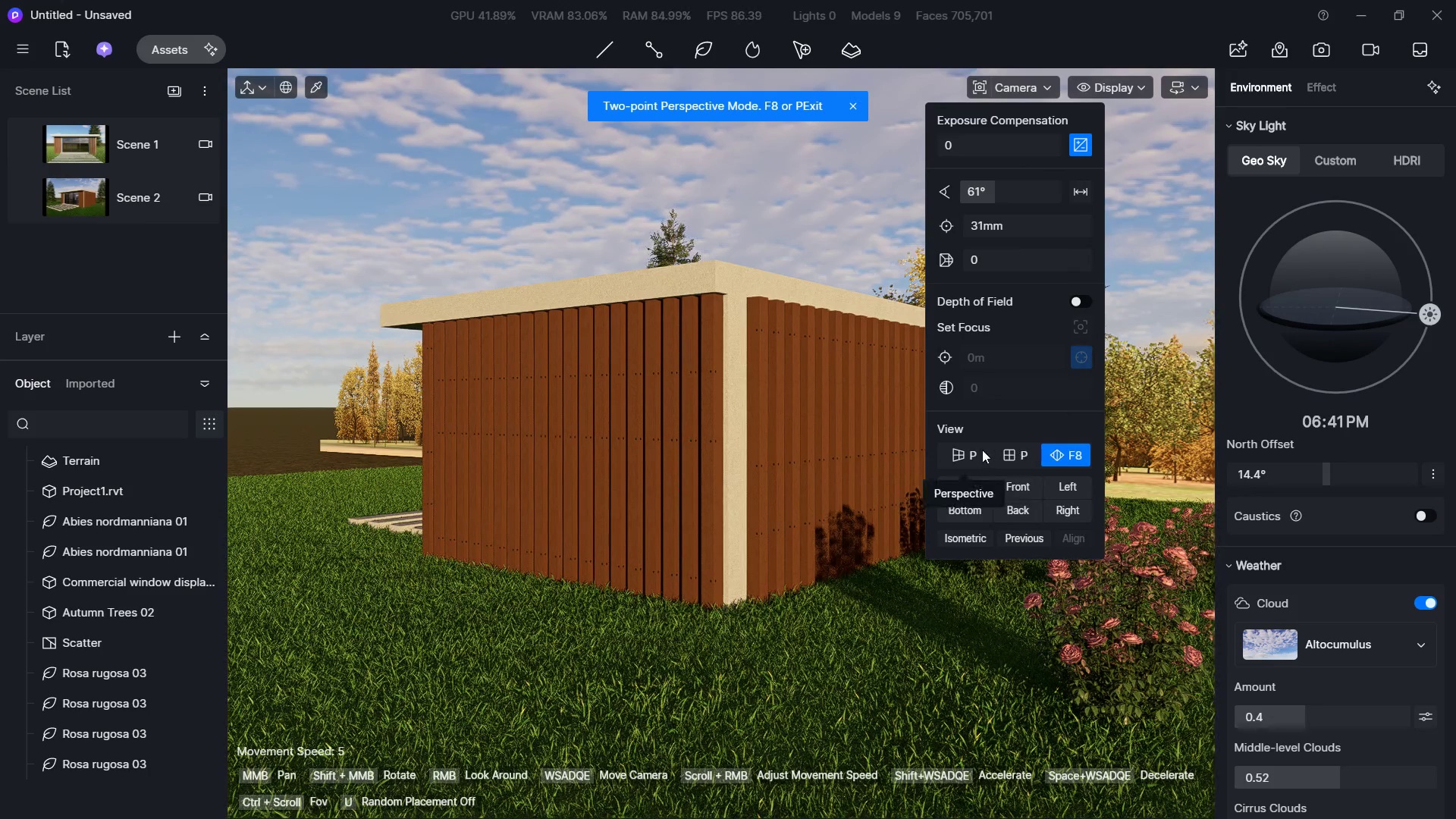 
left_click([975, 447])
 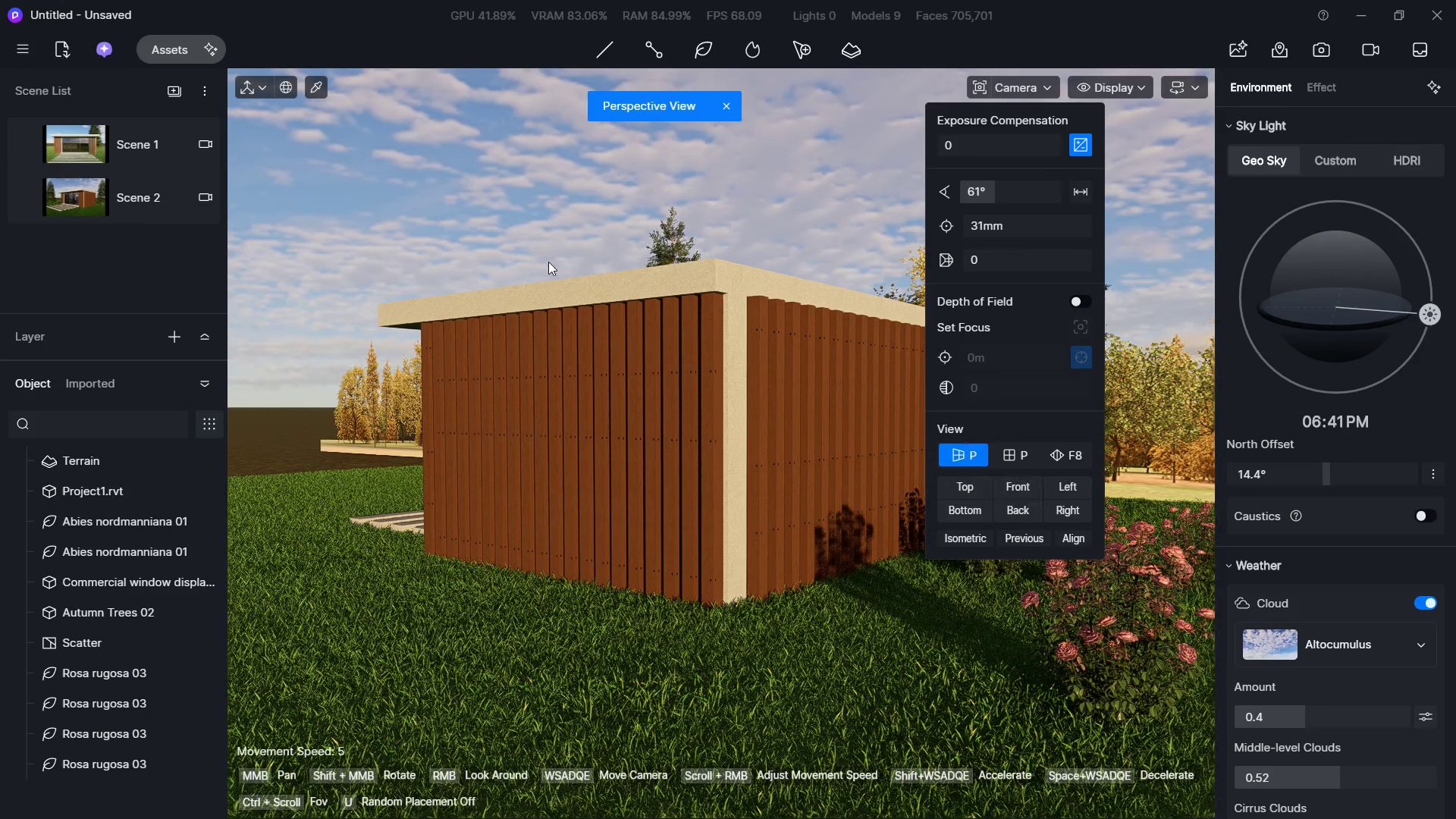 
left_click([519, 215])
 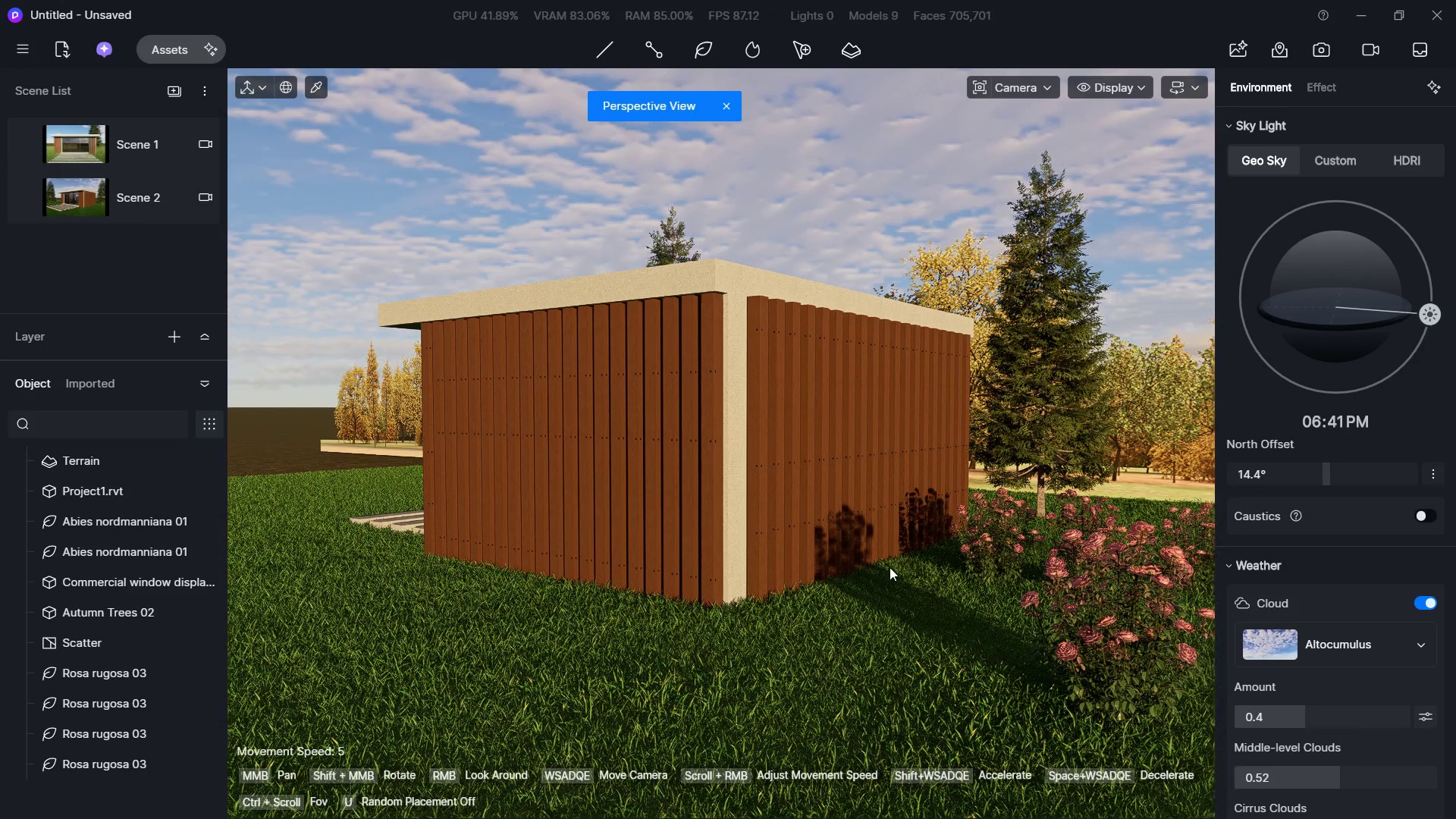 
left_click([1085, 626])
 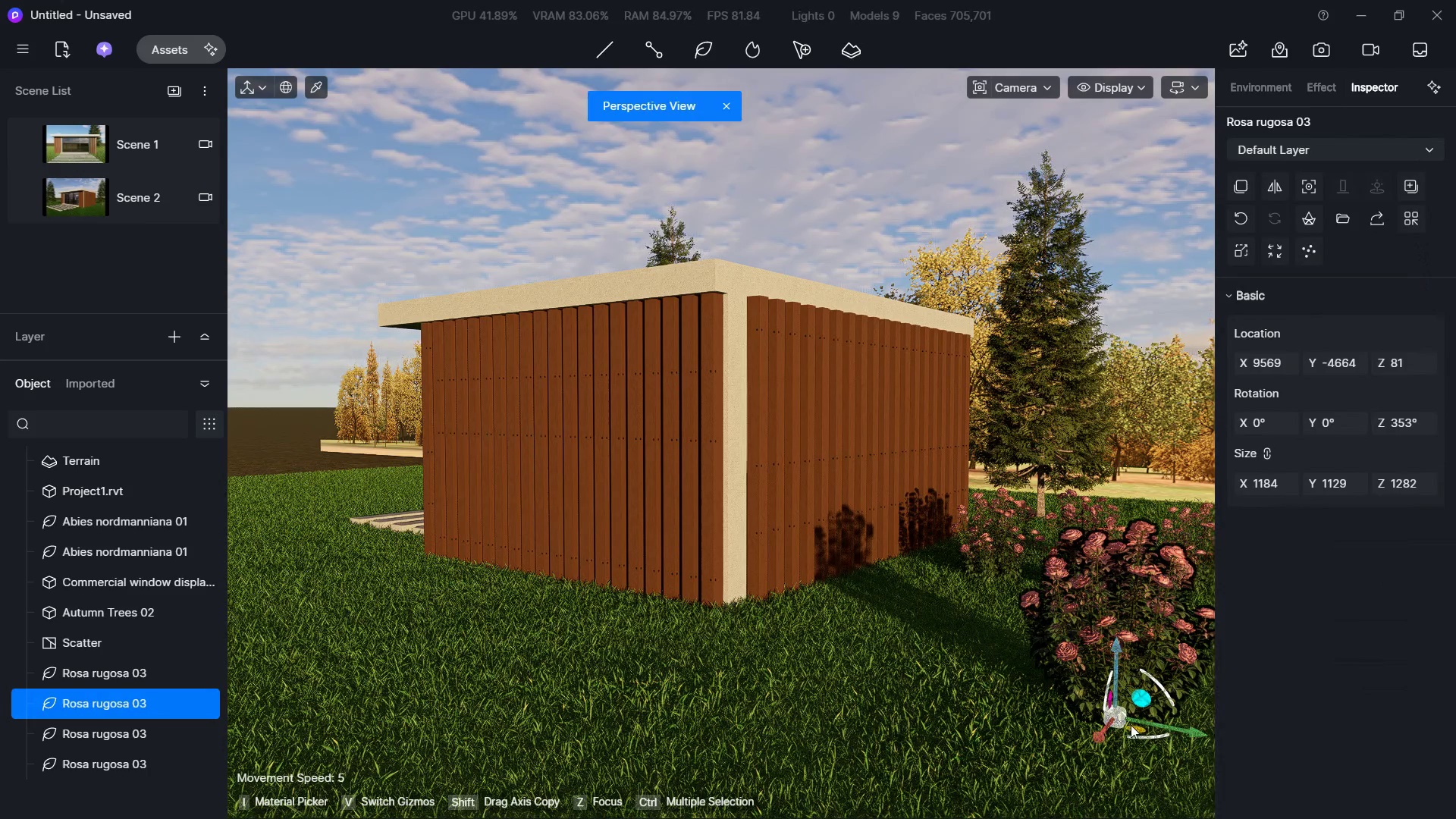 
left_click_drag(start_coordinate=[1182, 730], to_coordinate=[435, 667])
 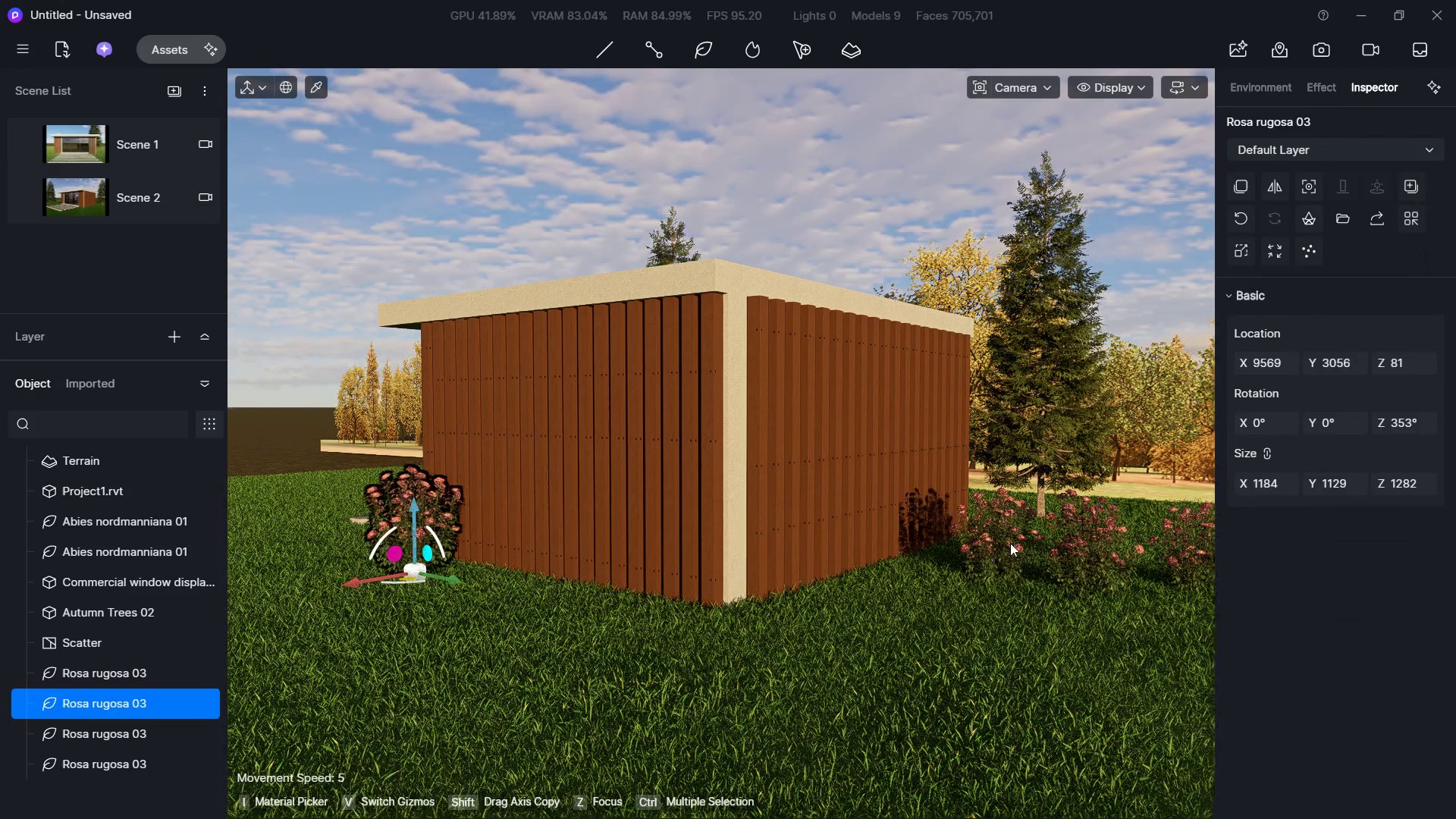 
left_click([1010, 543])
 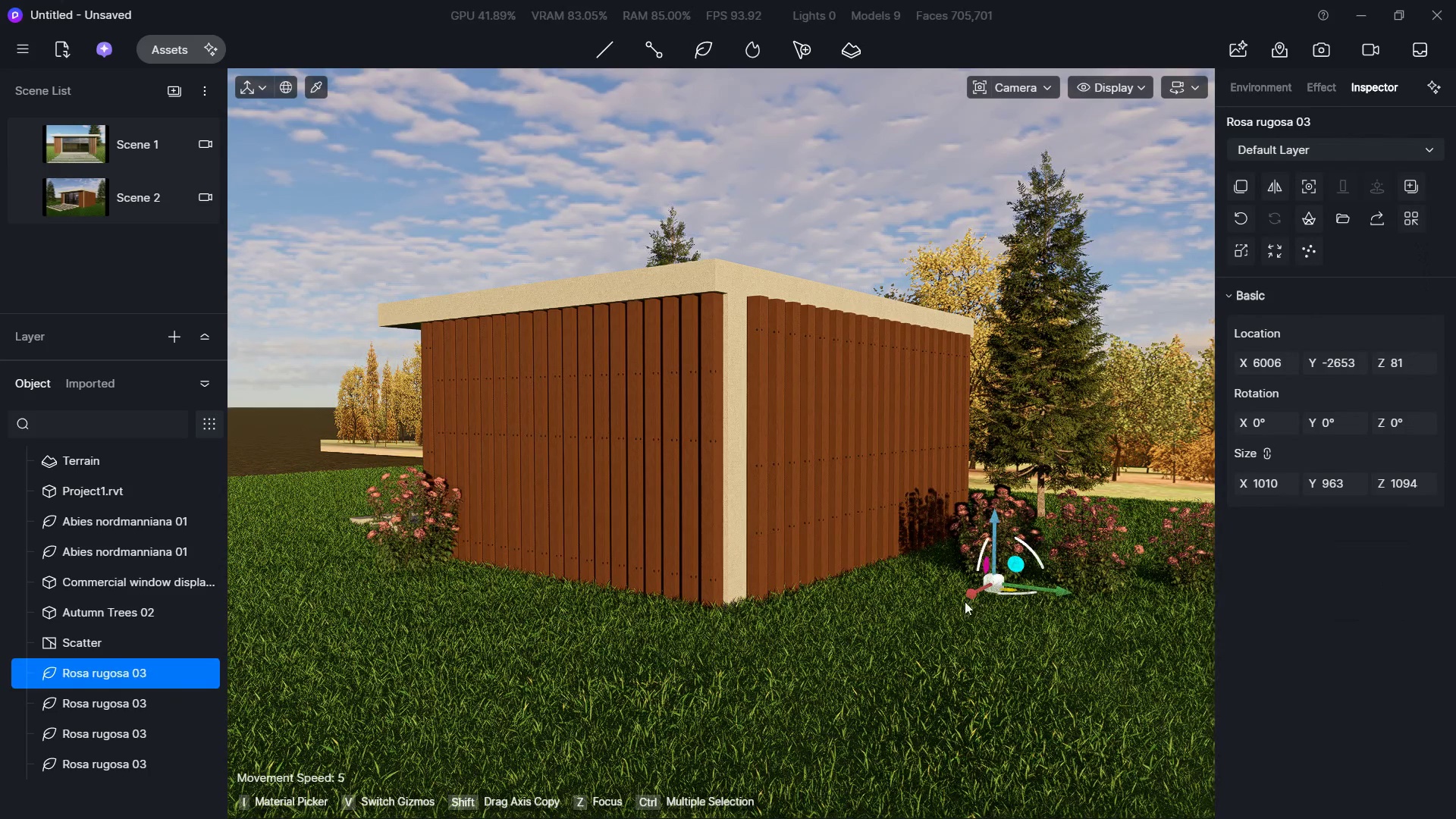 
left_click_drag(start_coordinate=[965, 595], to_coordinate=[1004, 520])
 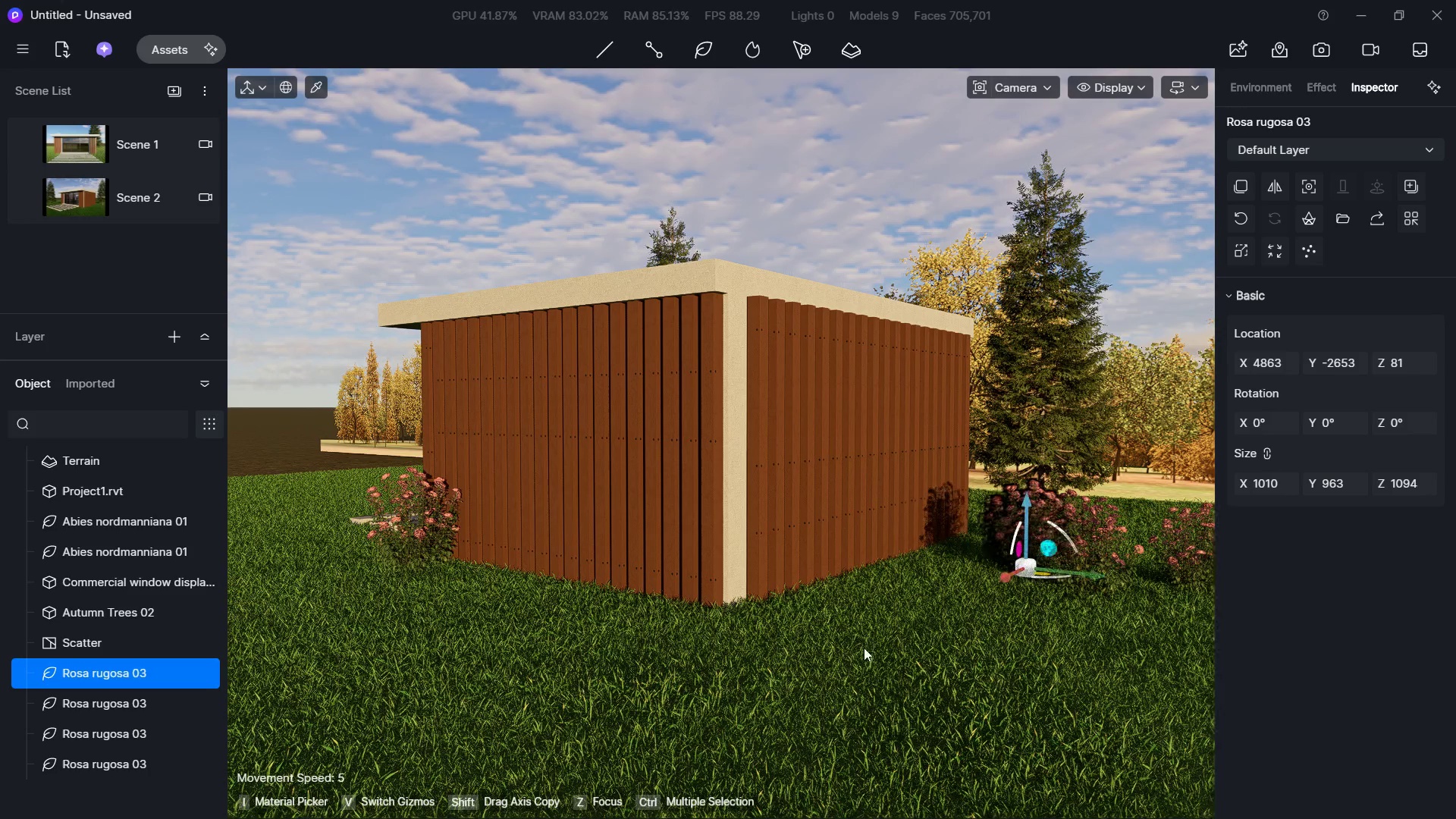 
left_click([864, 652])
 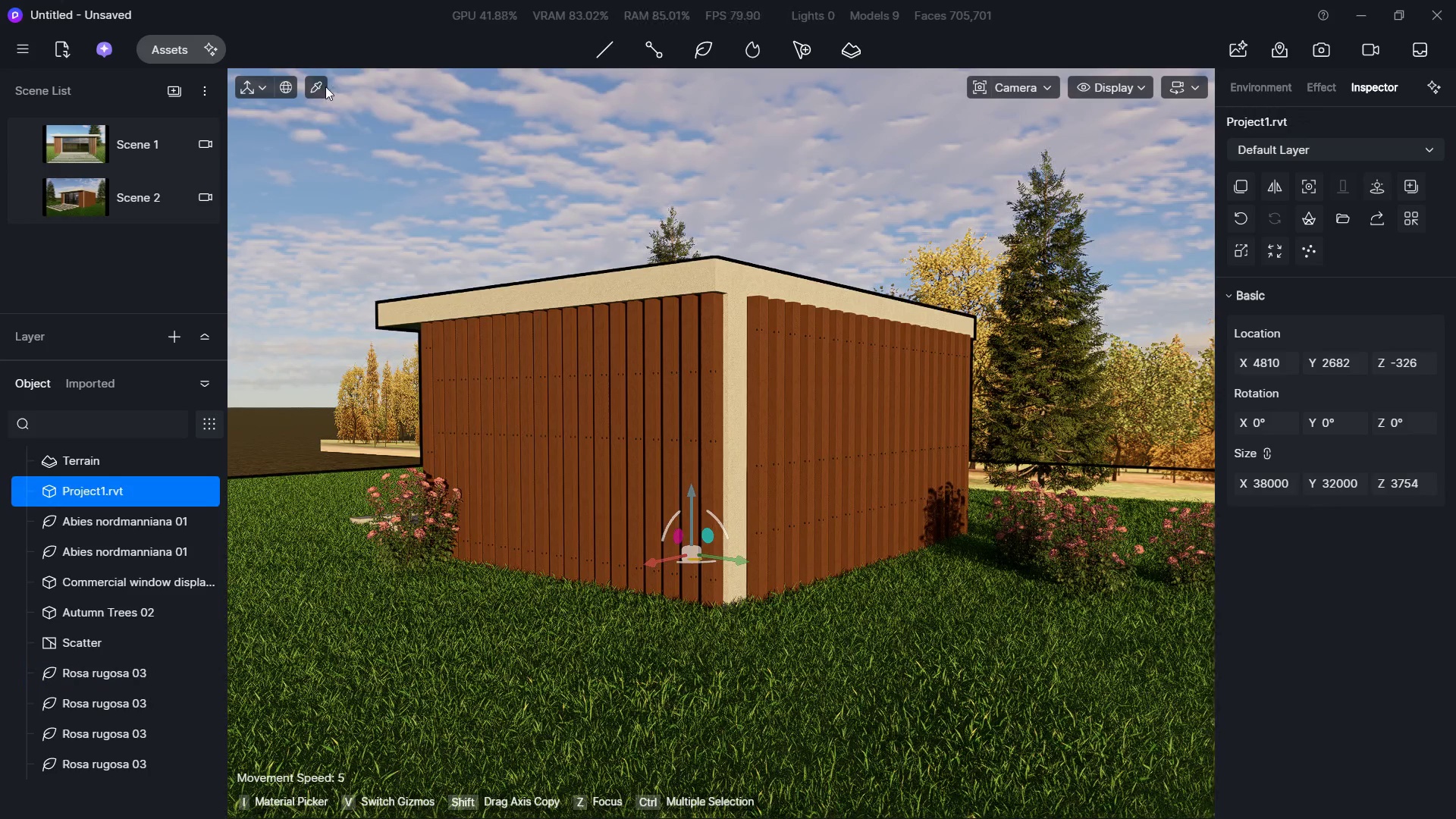 
double_click([1037, 717])
 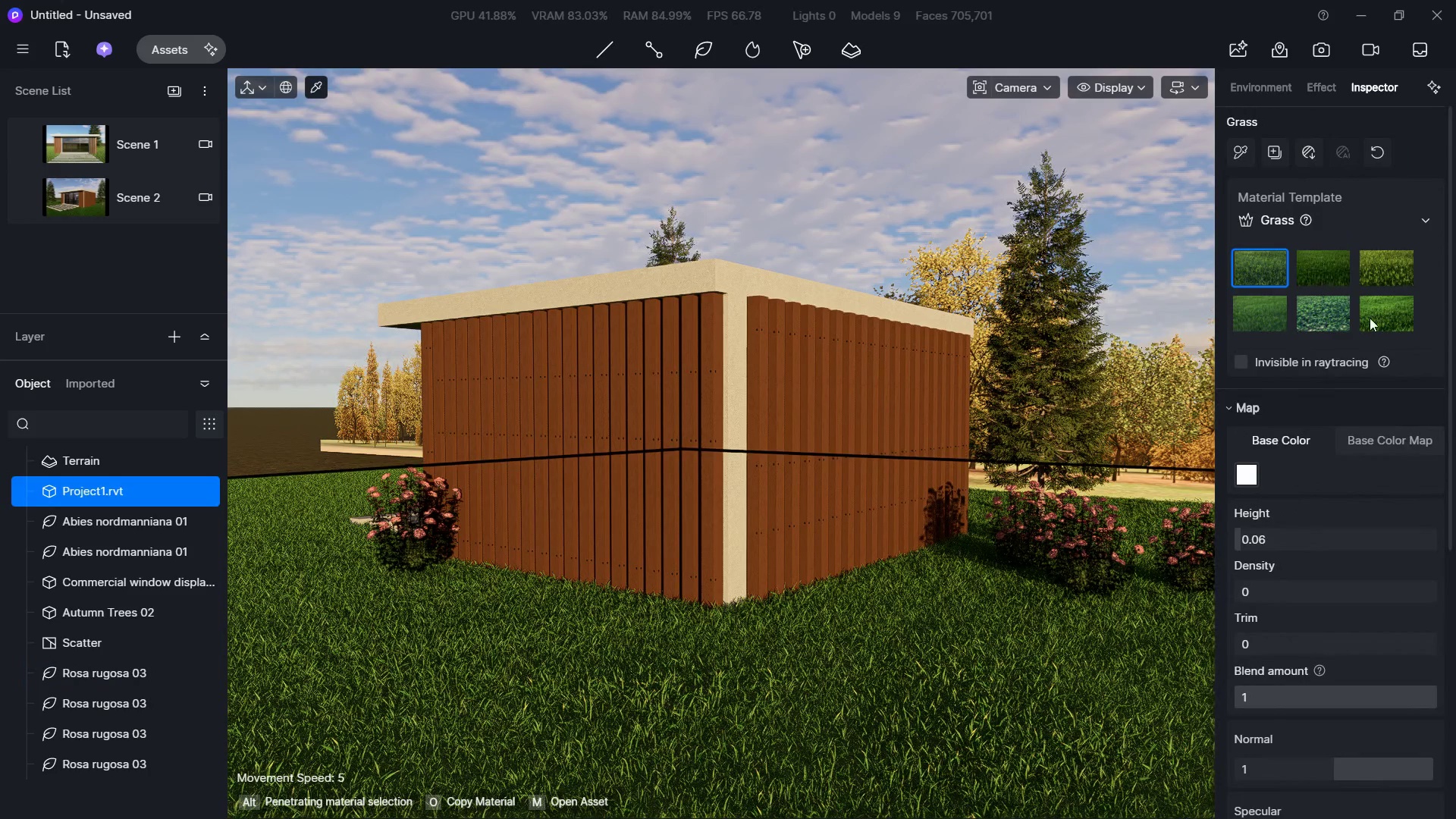 
left_click([1371, 319])
 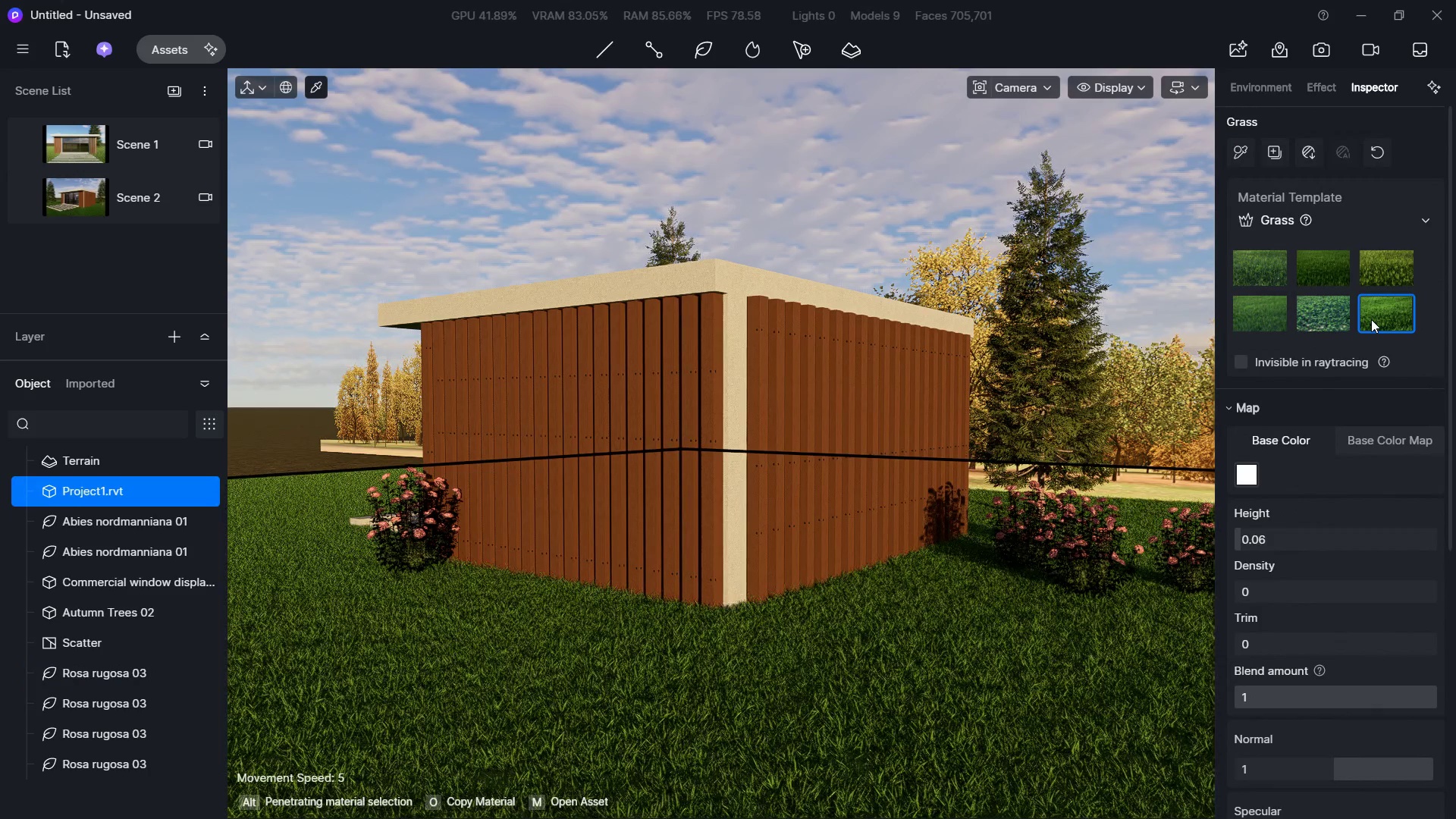 
left_click([1341, 319])
 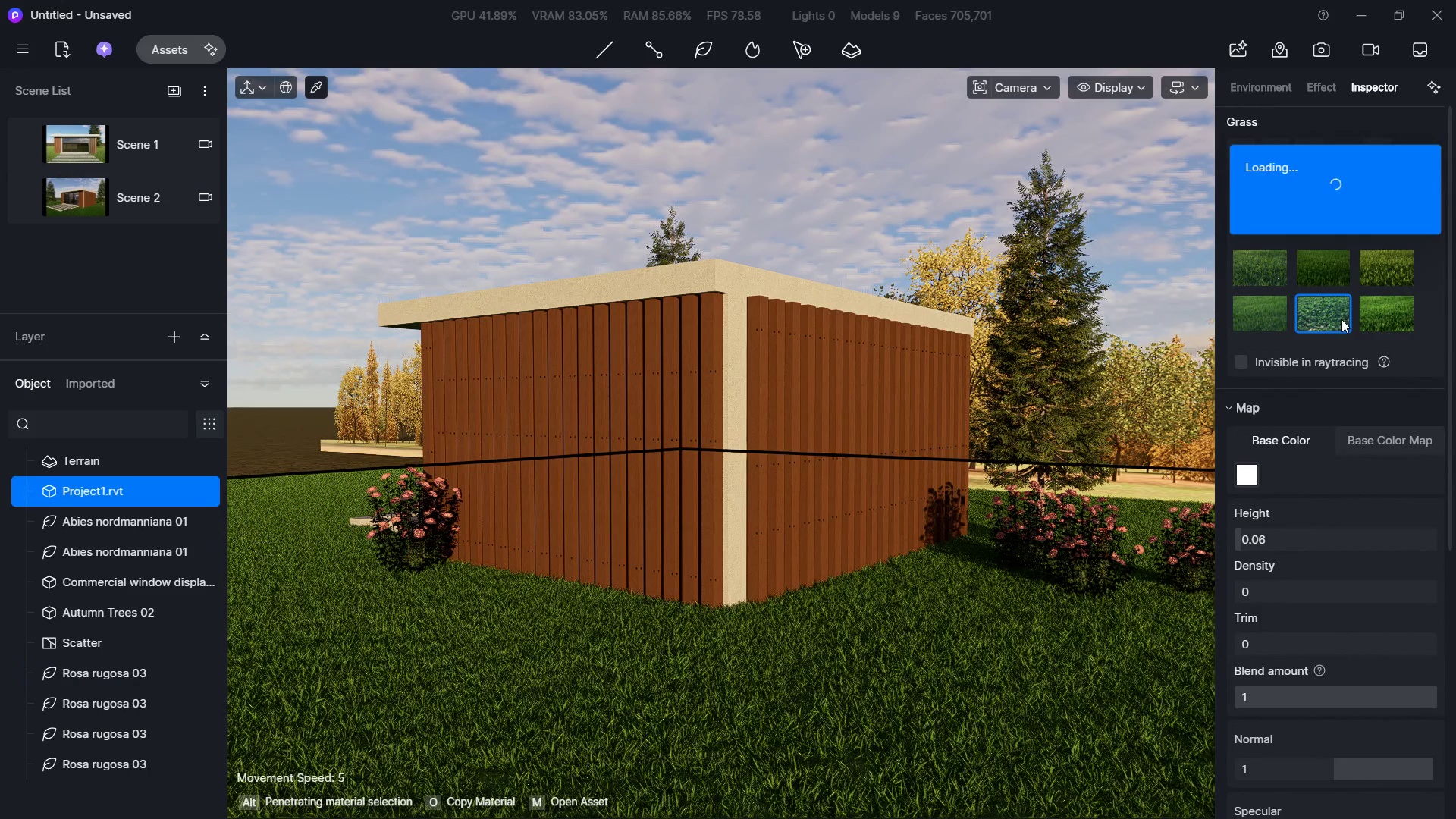 
mouse_move([1294, 319])
 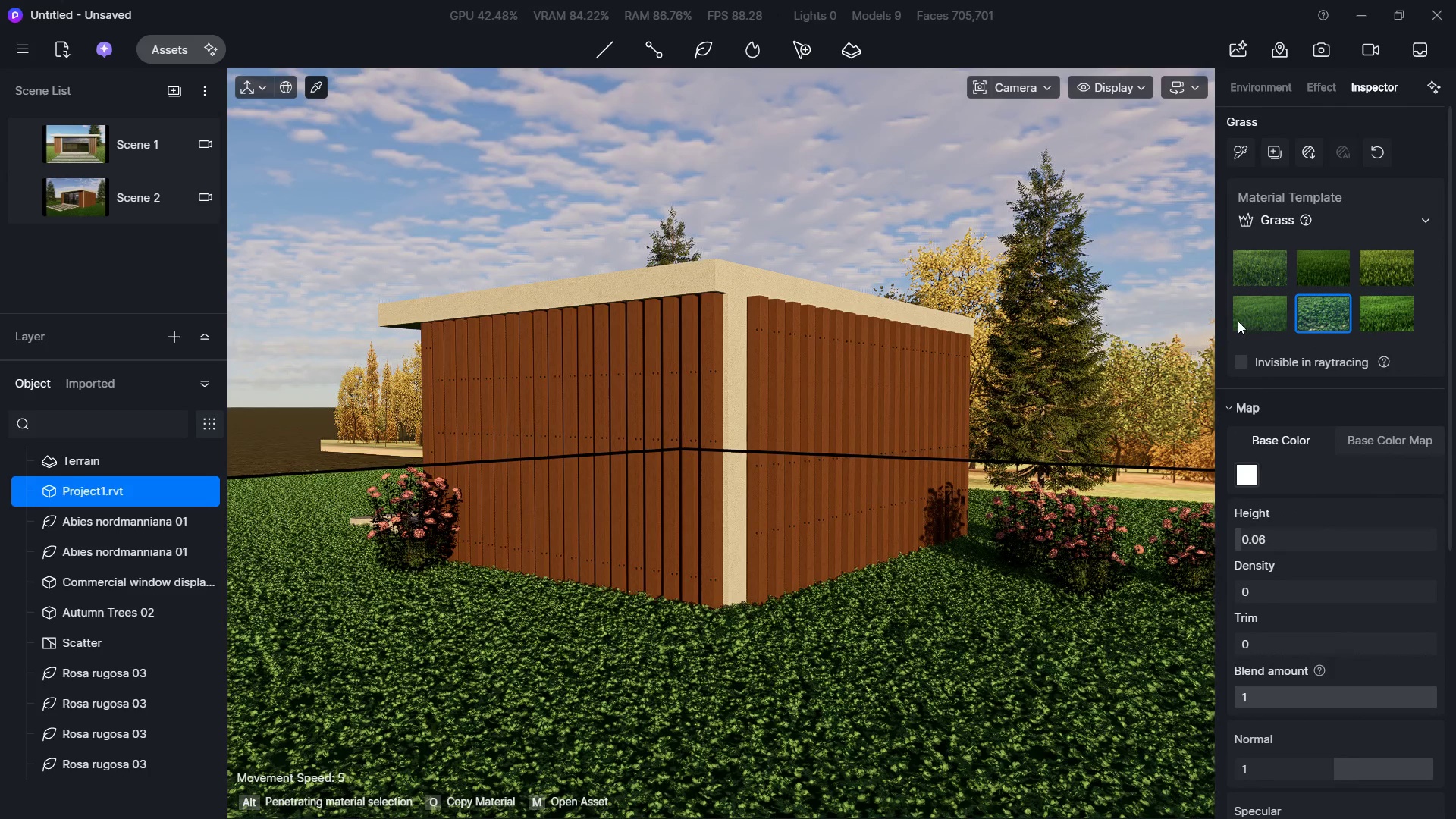 
left_click([1234, 320])
 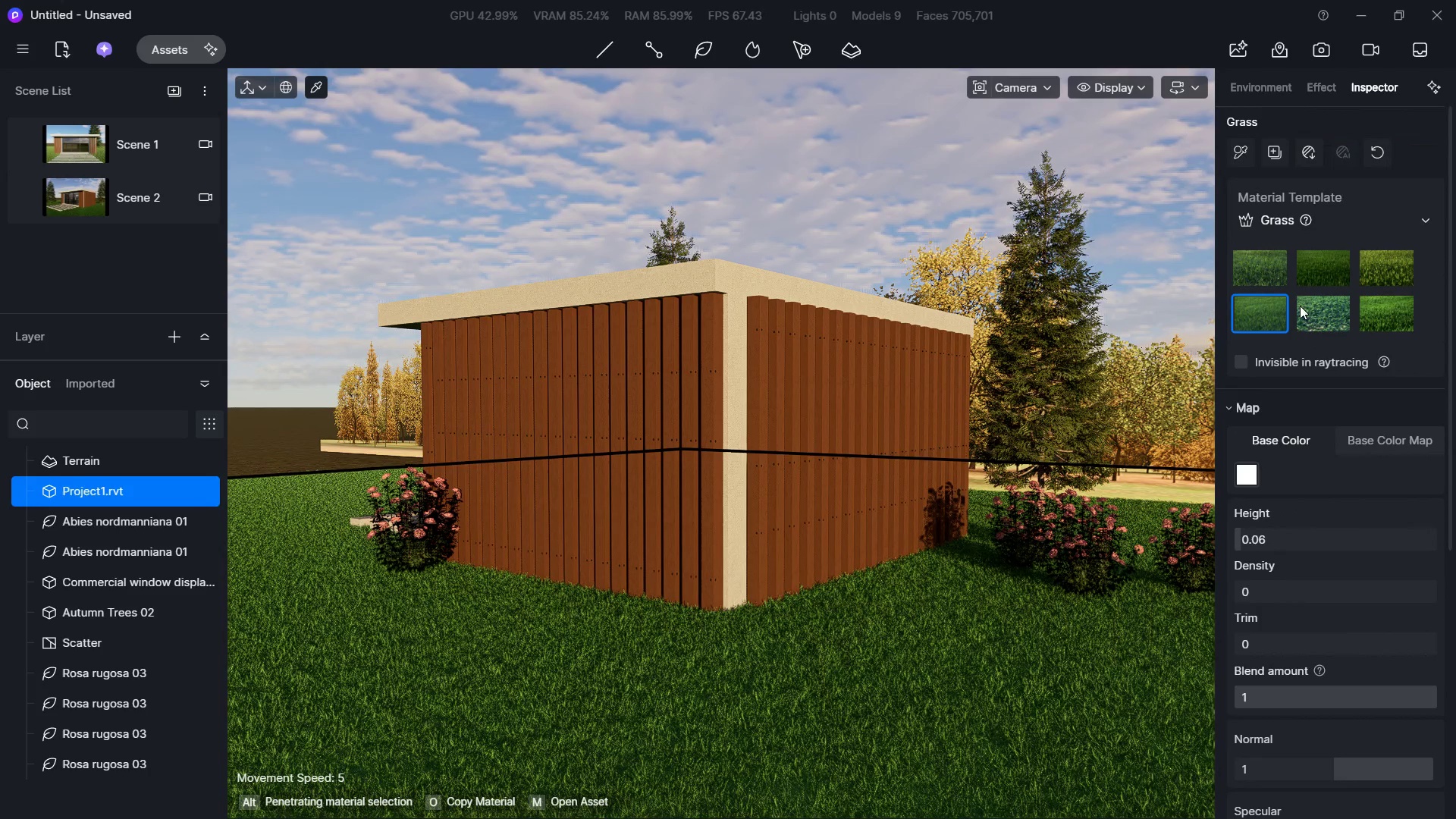 
left_click([1321, 278])
 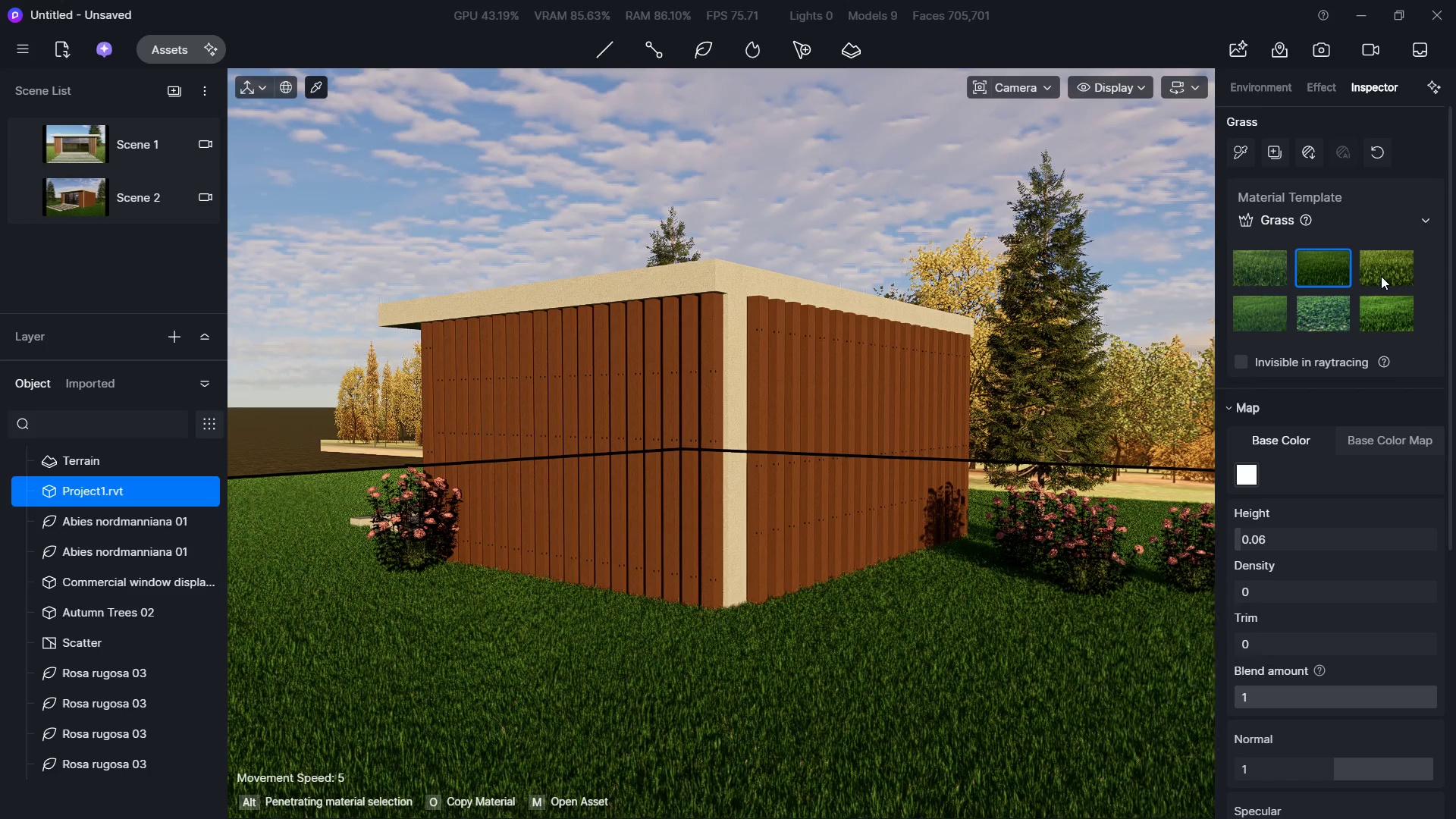 
left_click([1381, 276])
 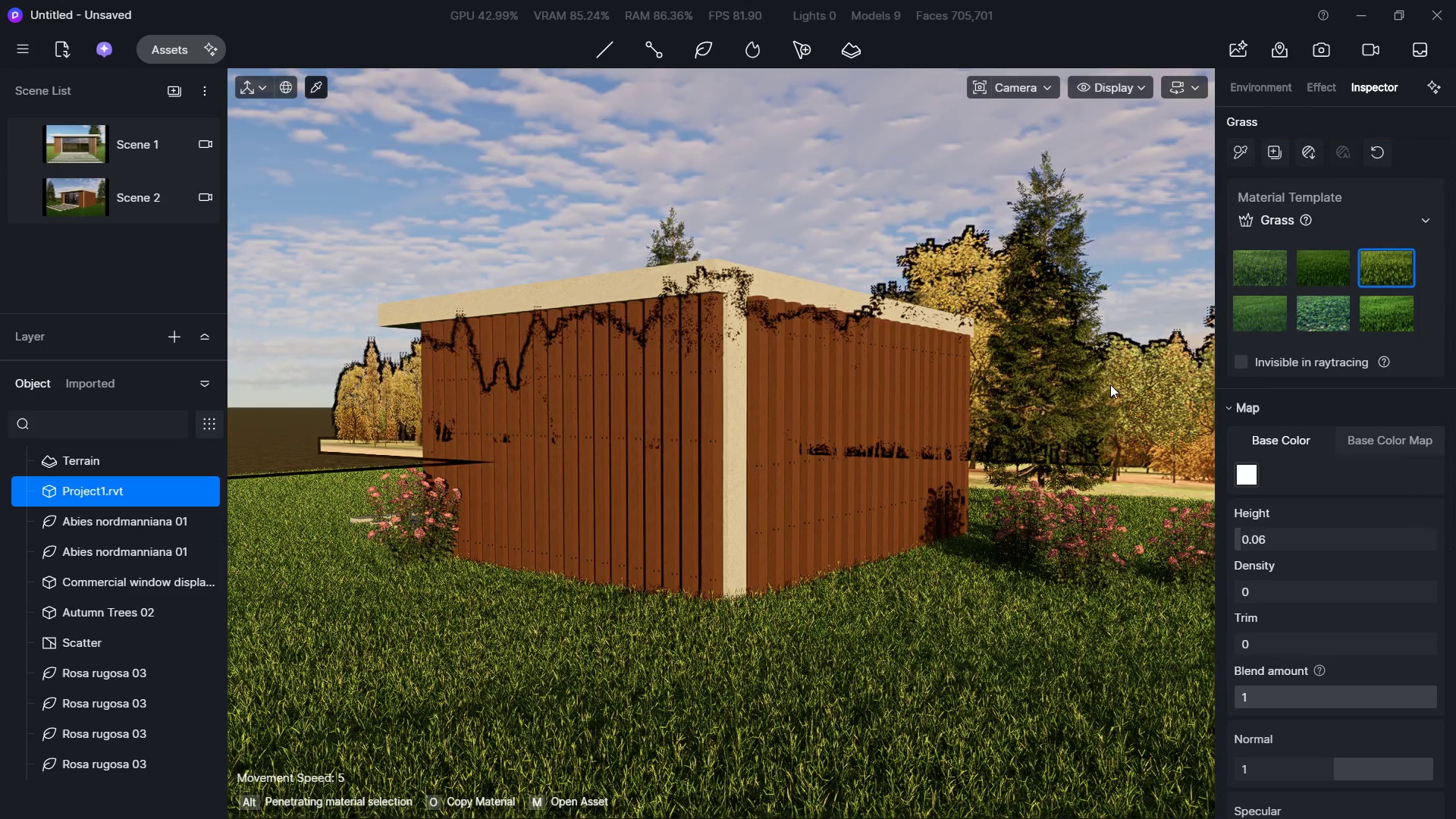 
left_click([974, 299])
 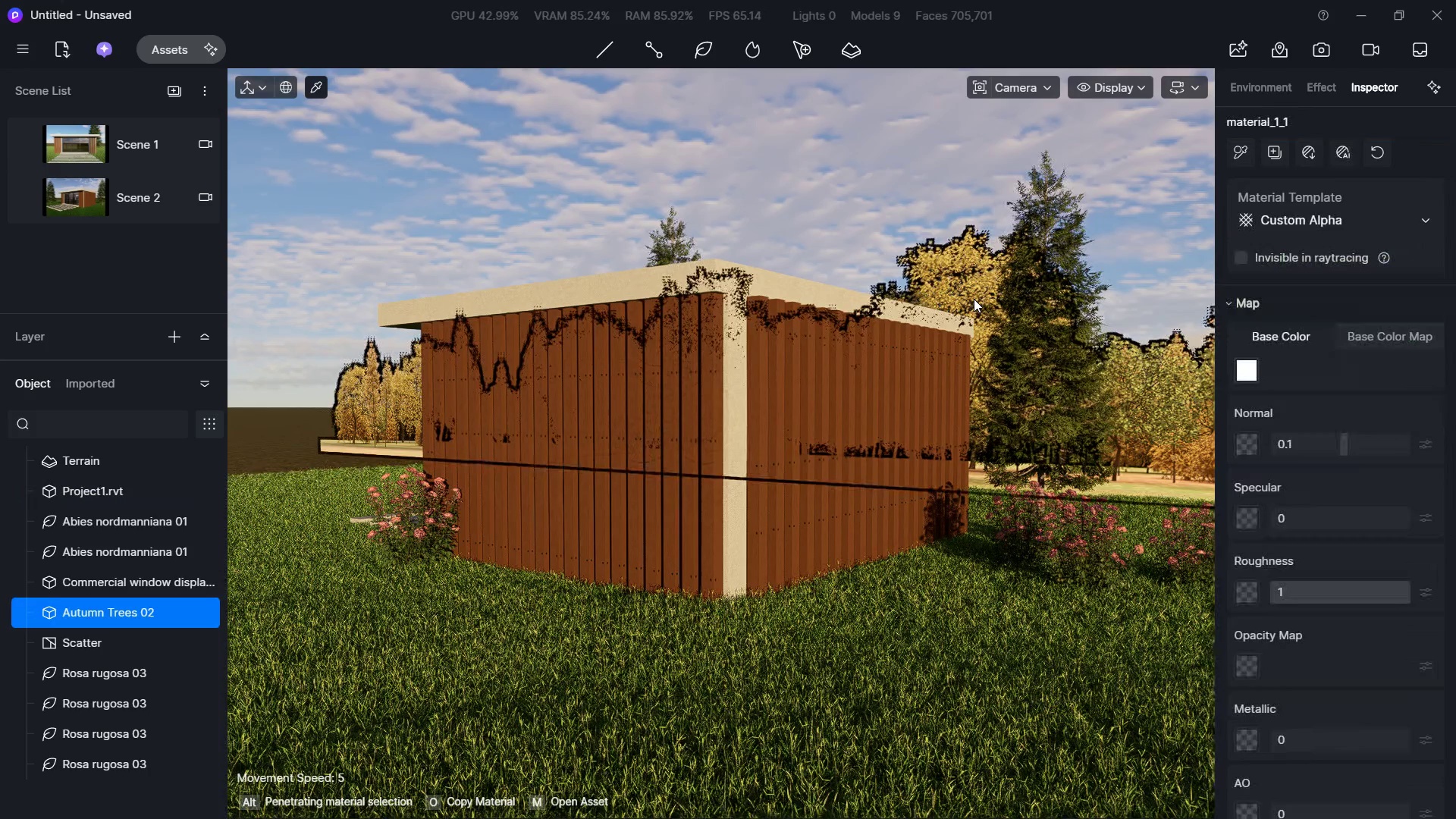 
key(Delete)
 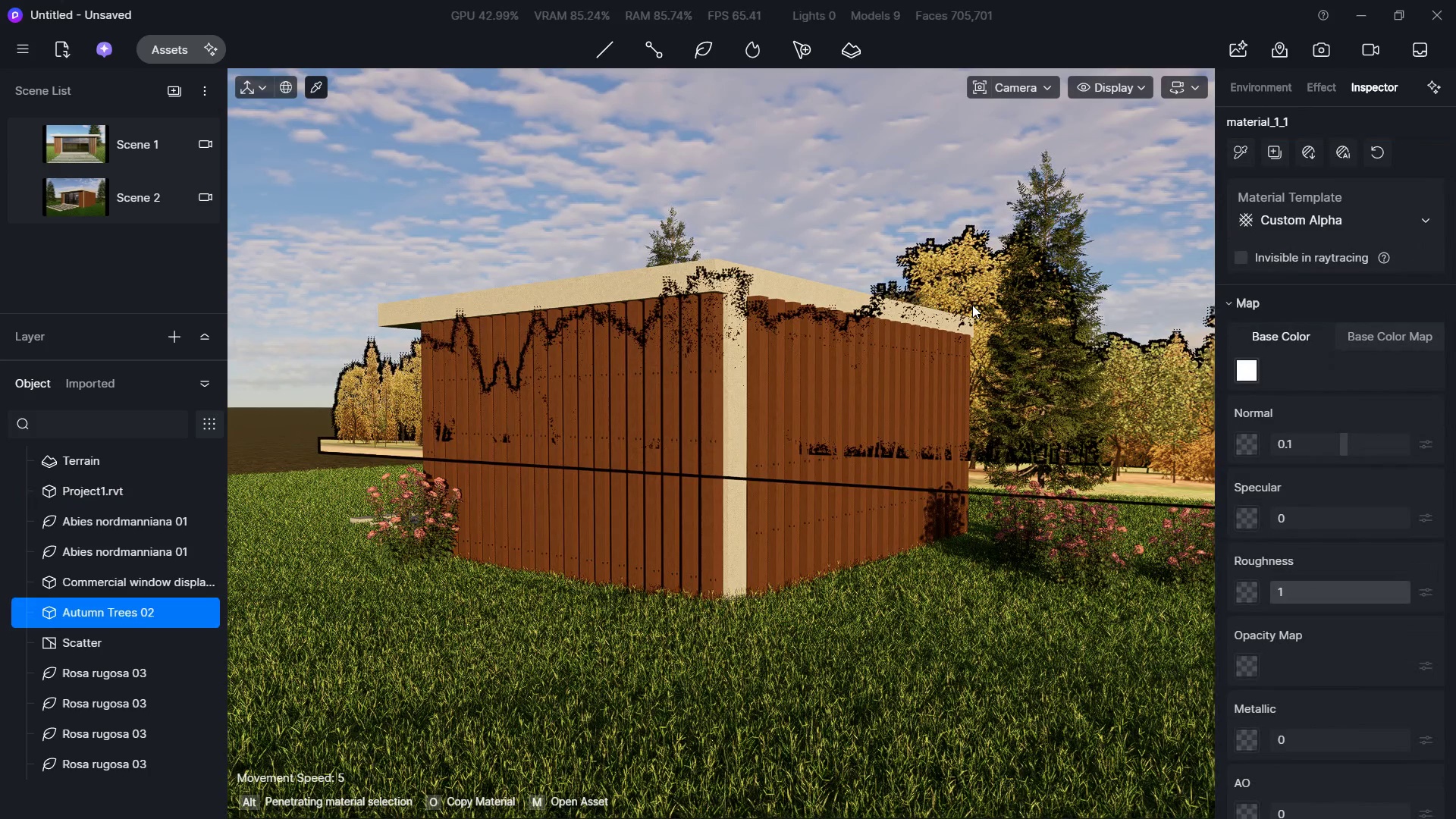 
left_click([971, 283])
 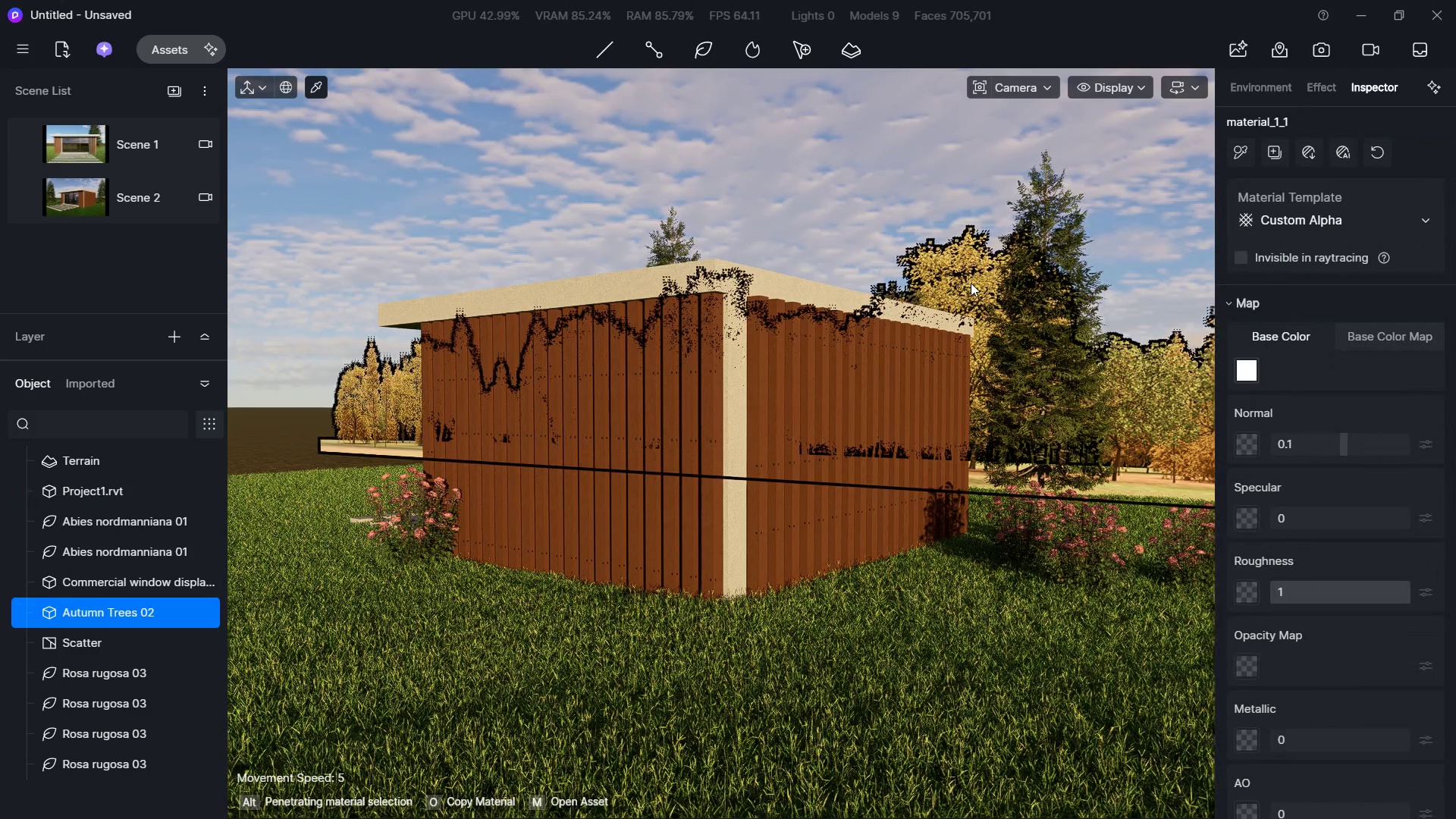 
key(Delete)
 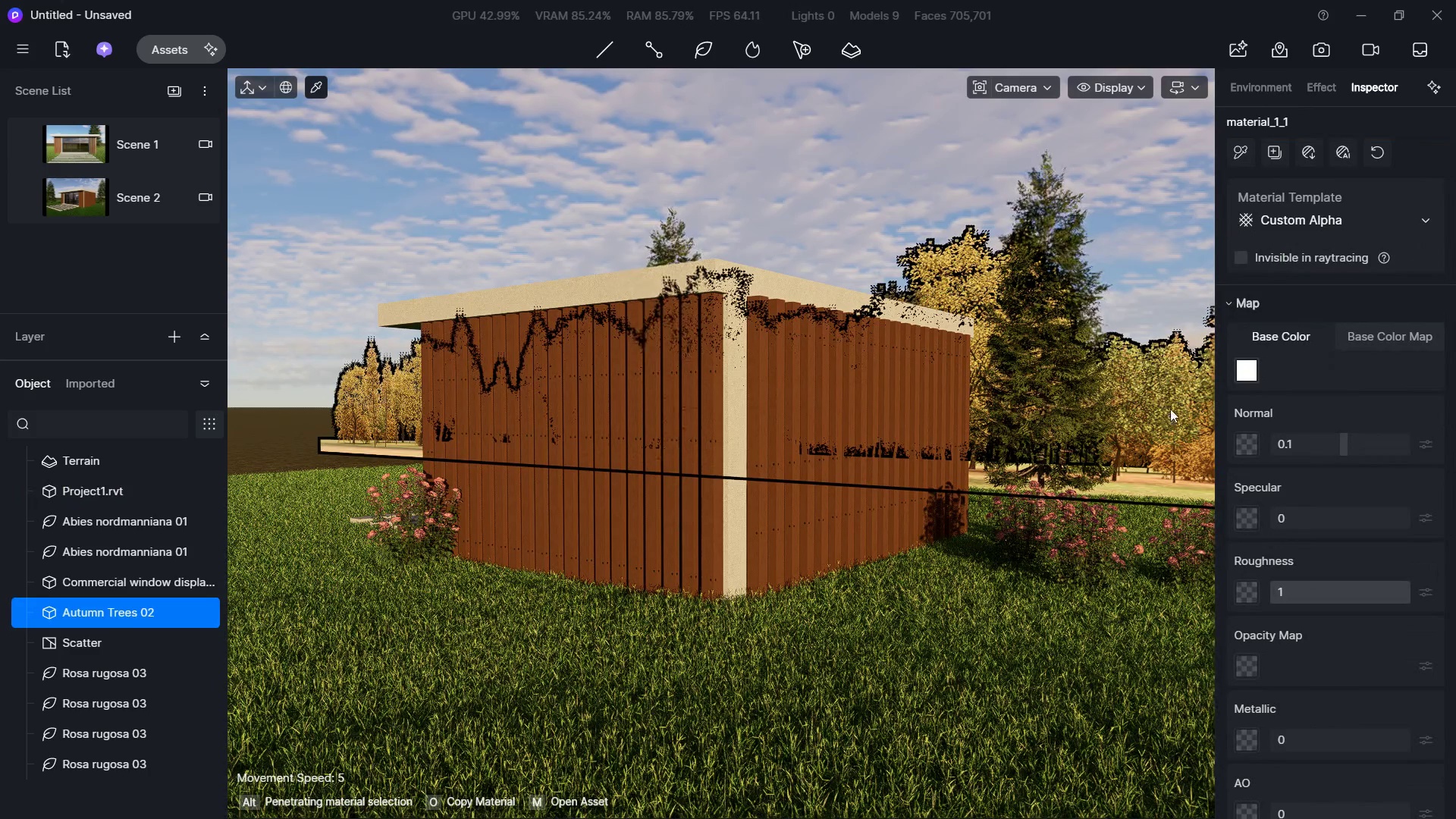 
left_click([1175, 443])
 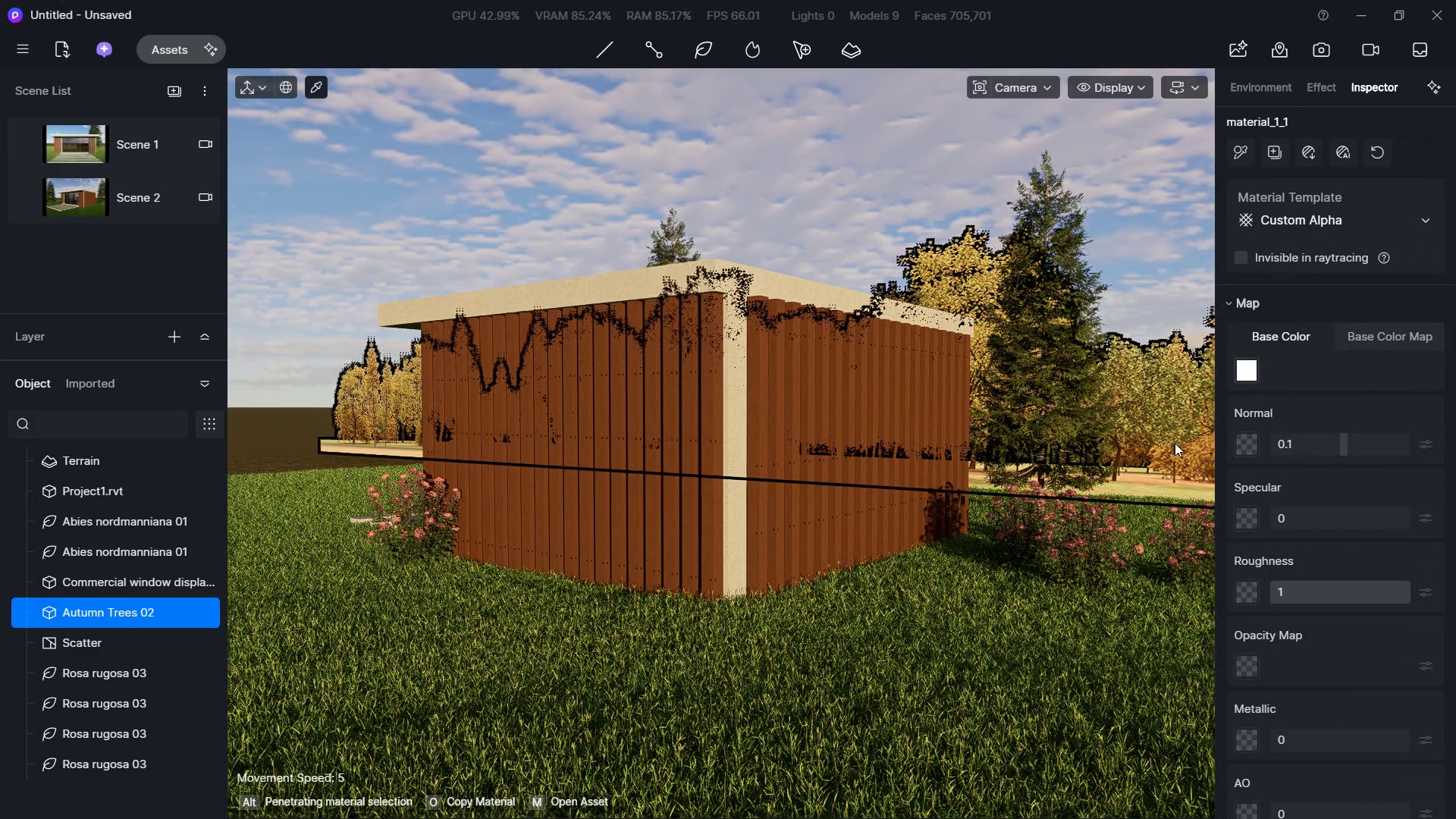 
key(Delete)
 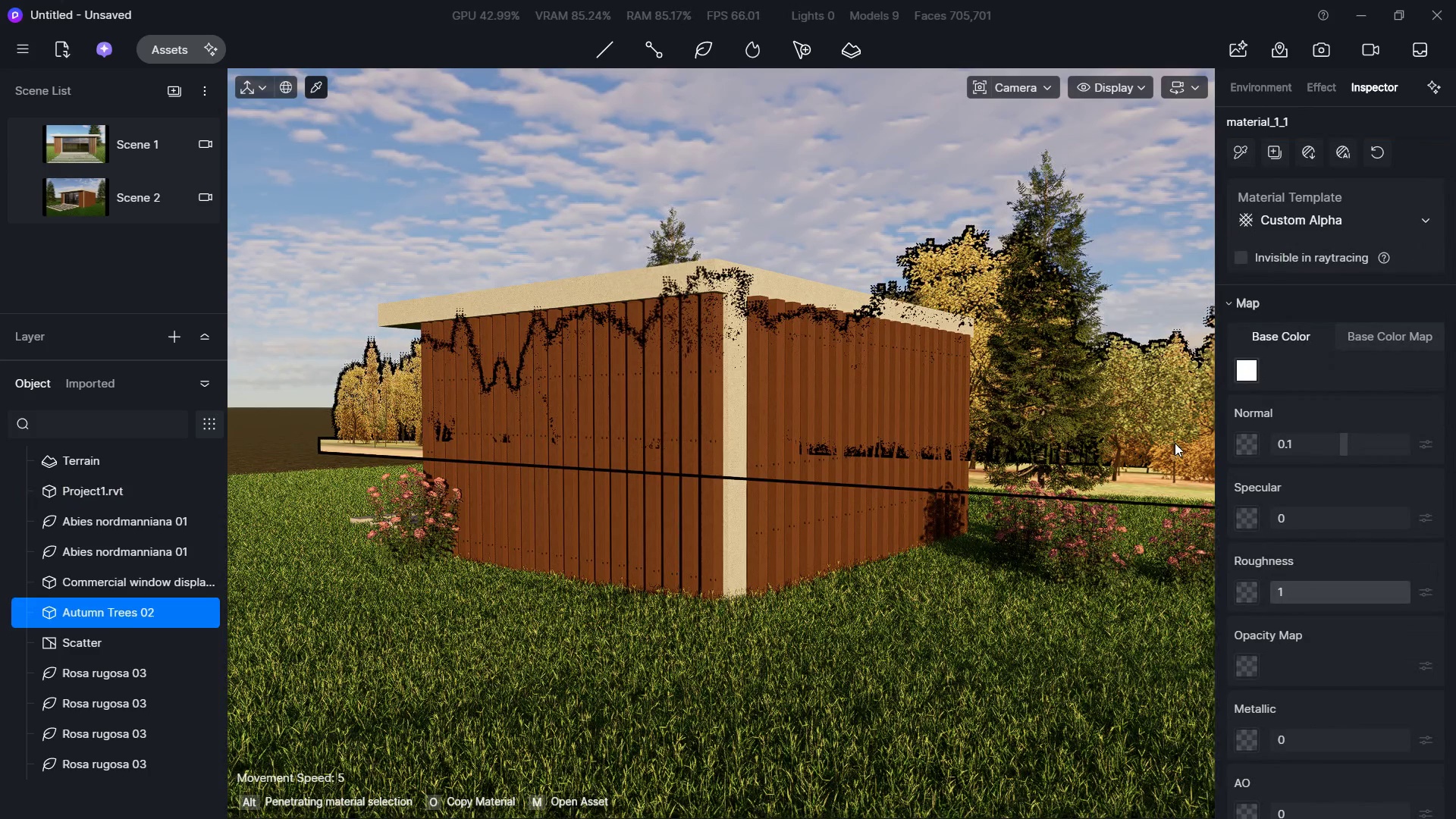 
key(Delete)
 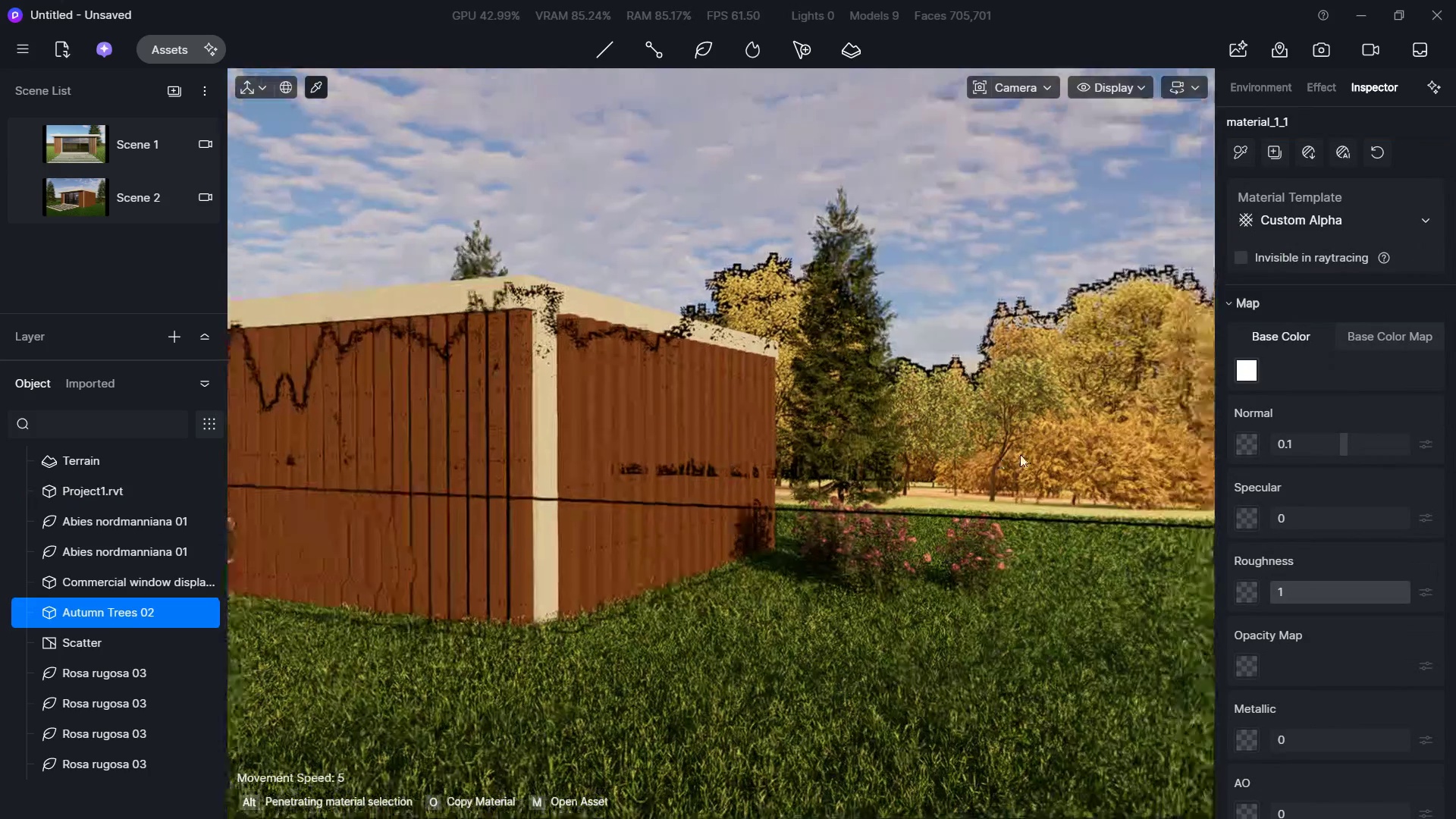 
left_click([1141, 474])
 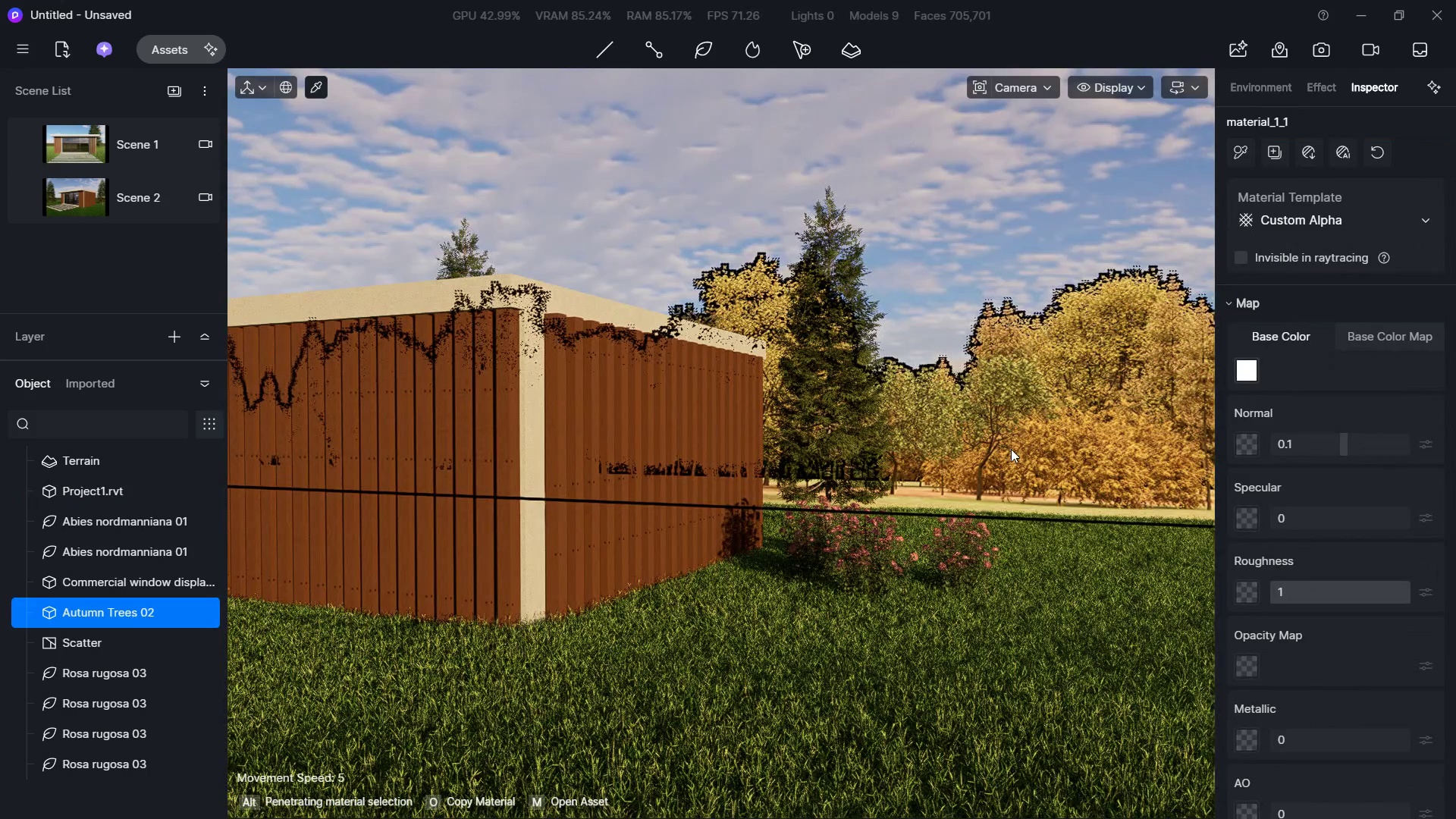 
key(Delete)
 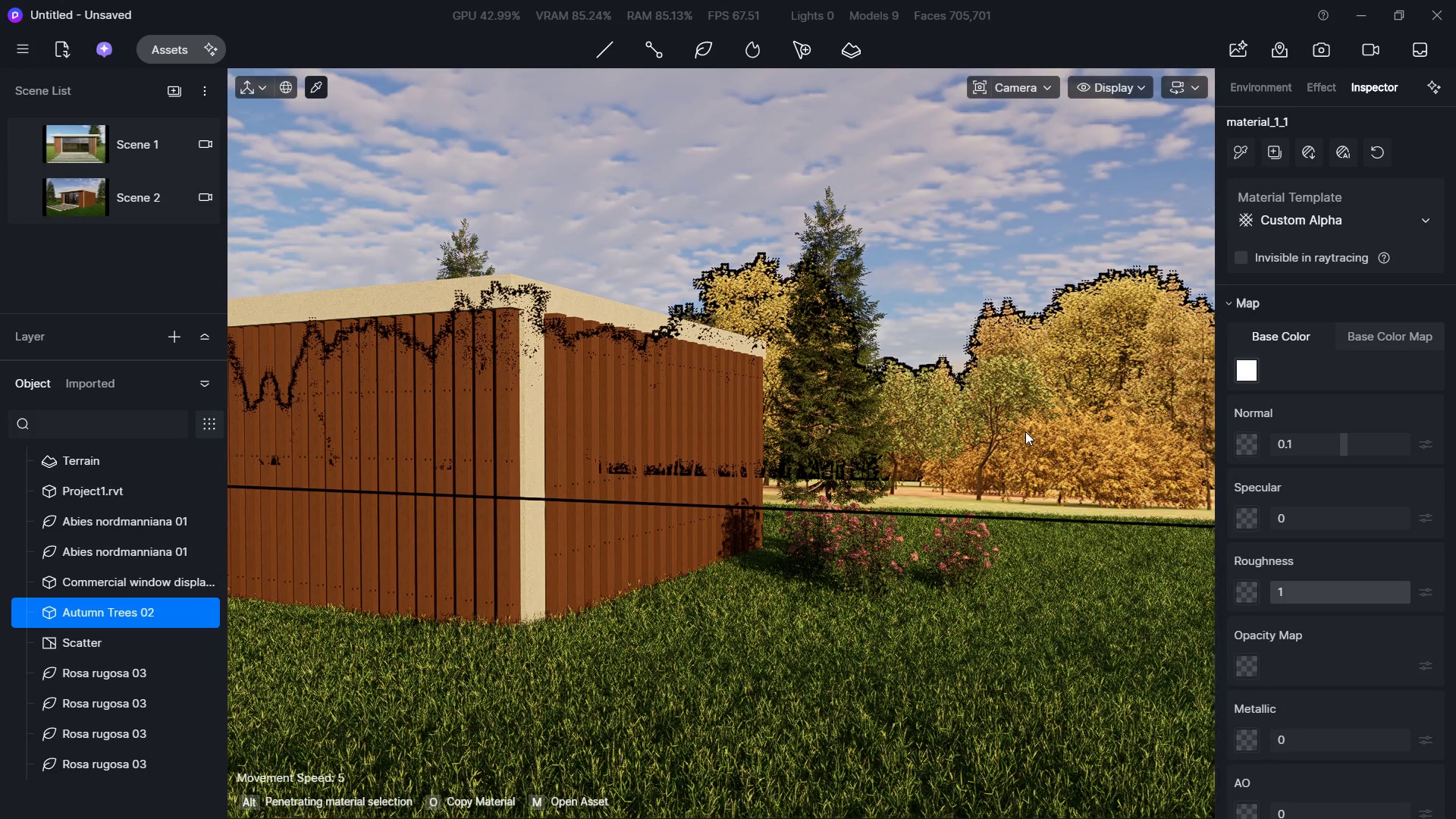 
key(Delete)
 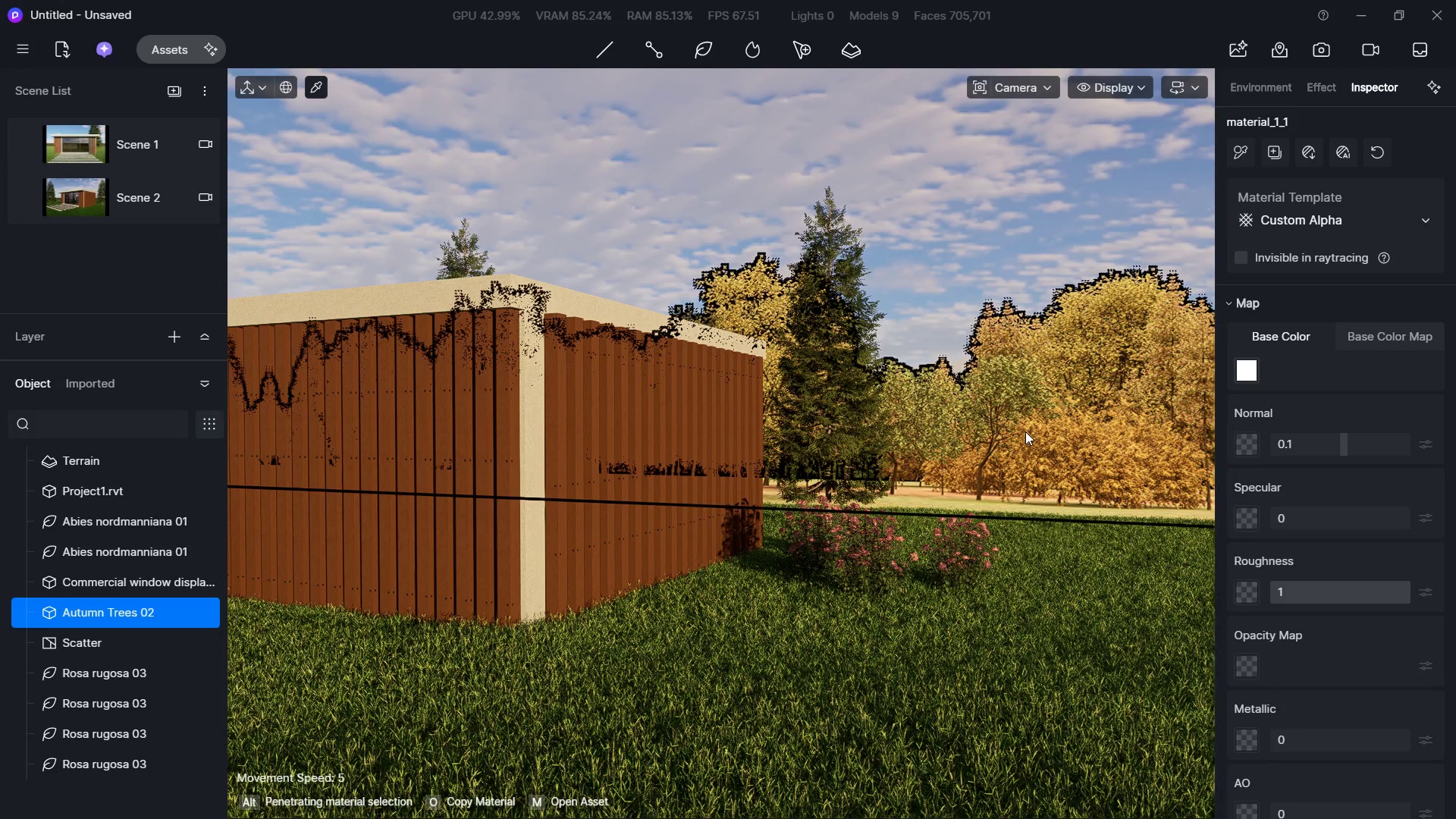 
key(Delete)
 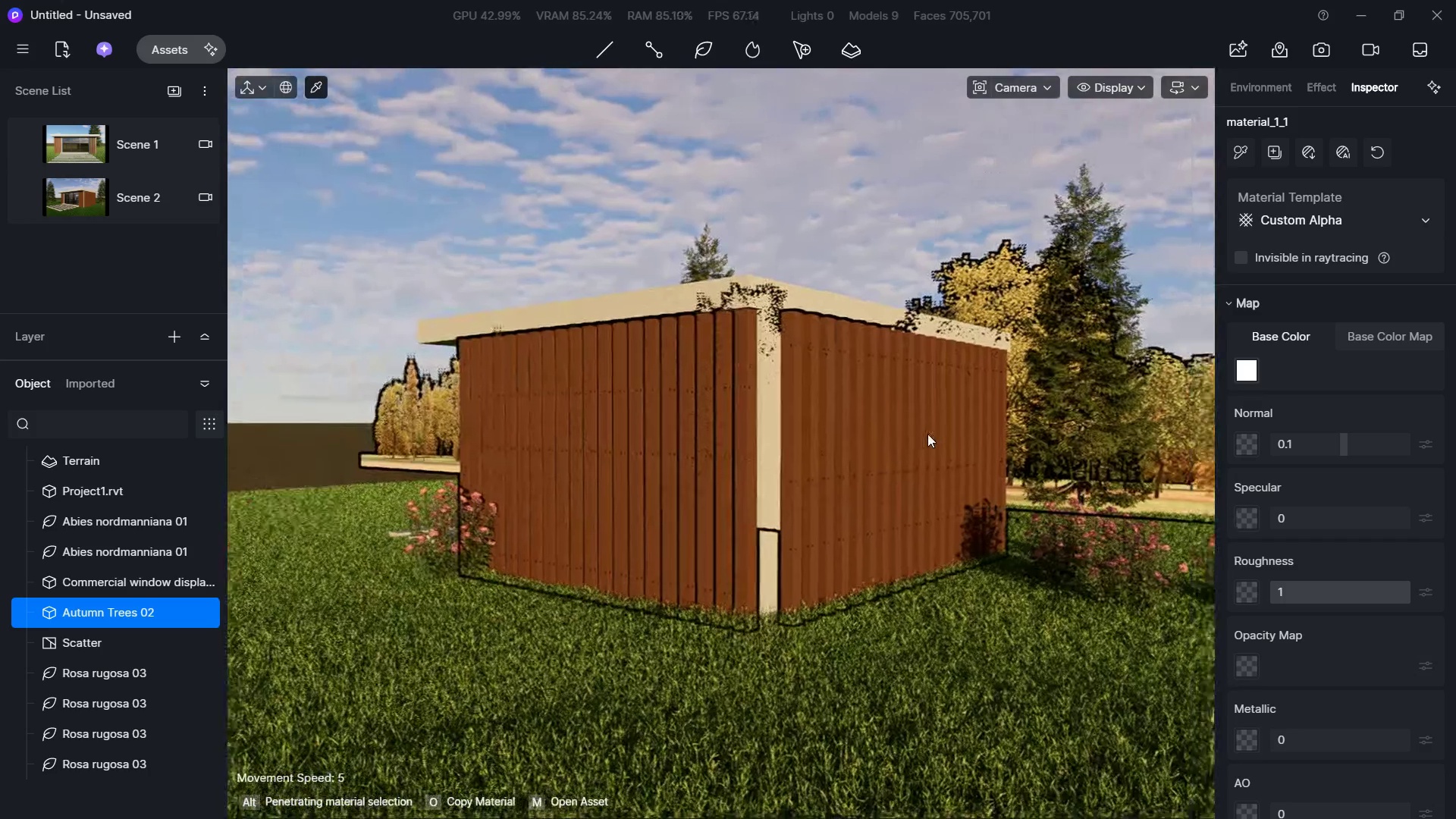 
key(Escape)
 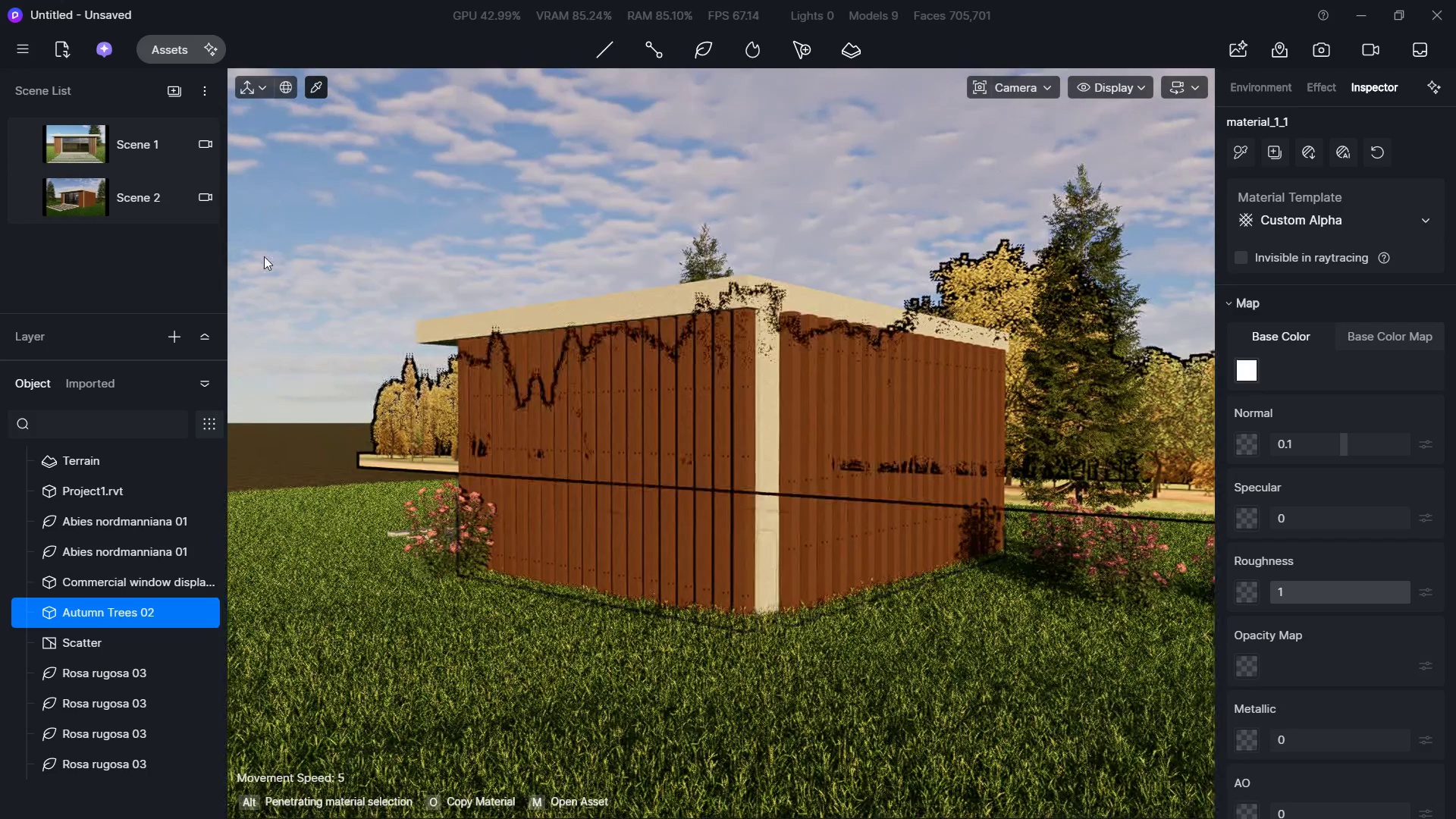 
left_click([264, 256])
 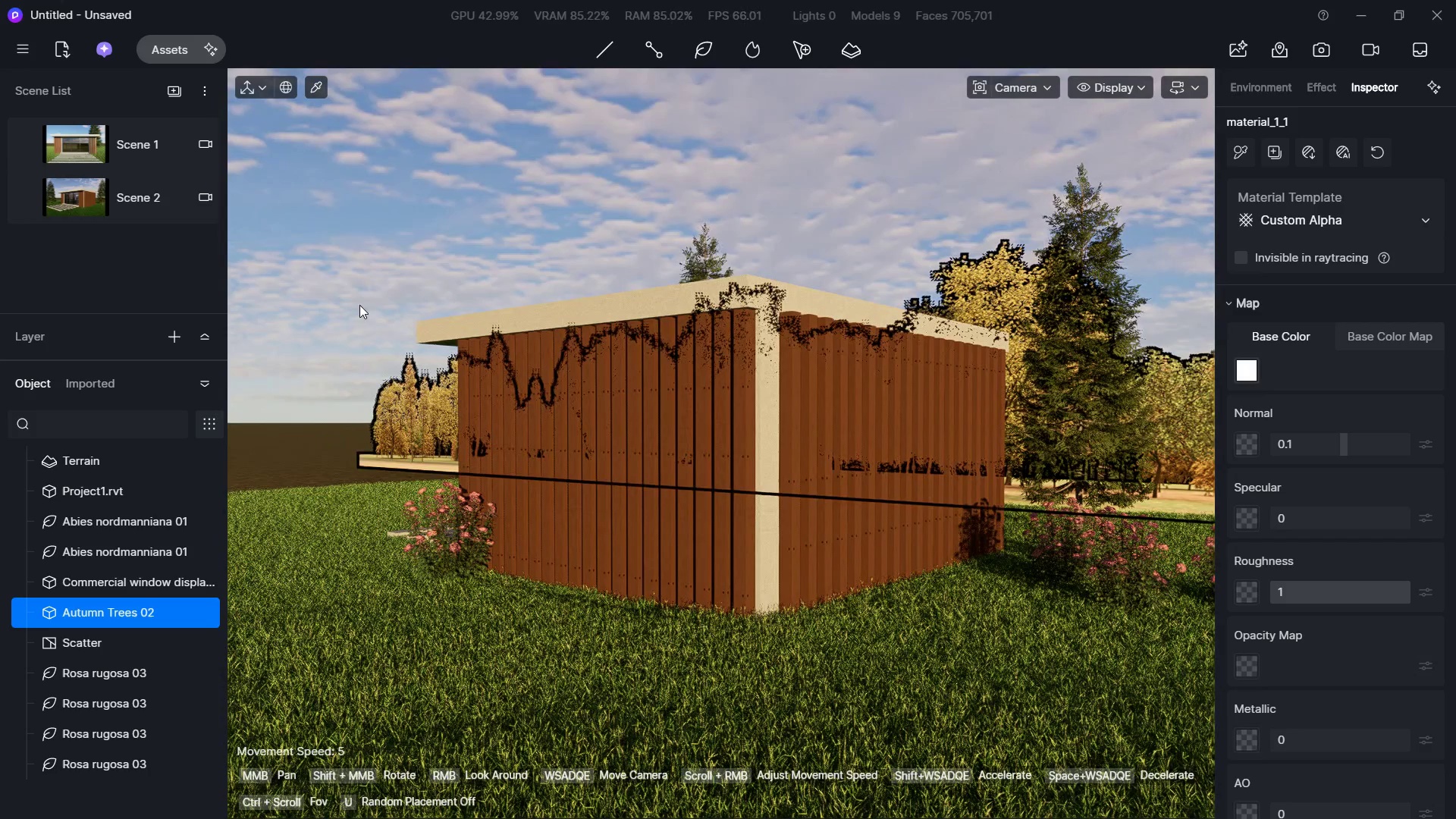 
key(Escape)
 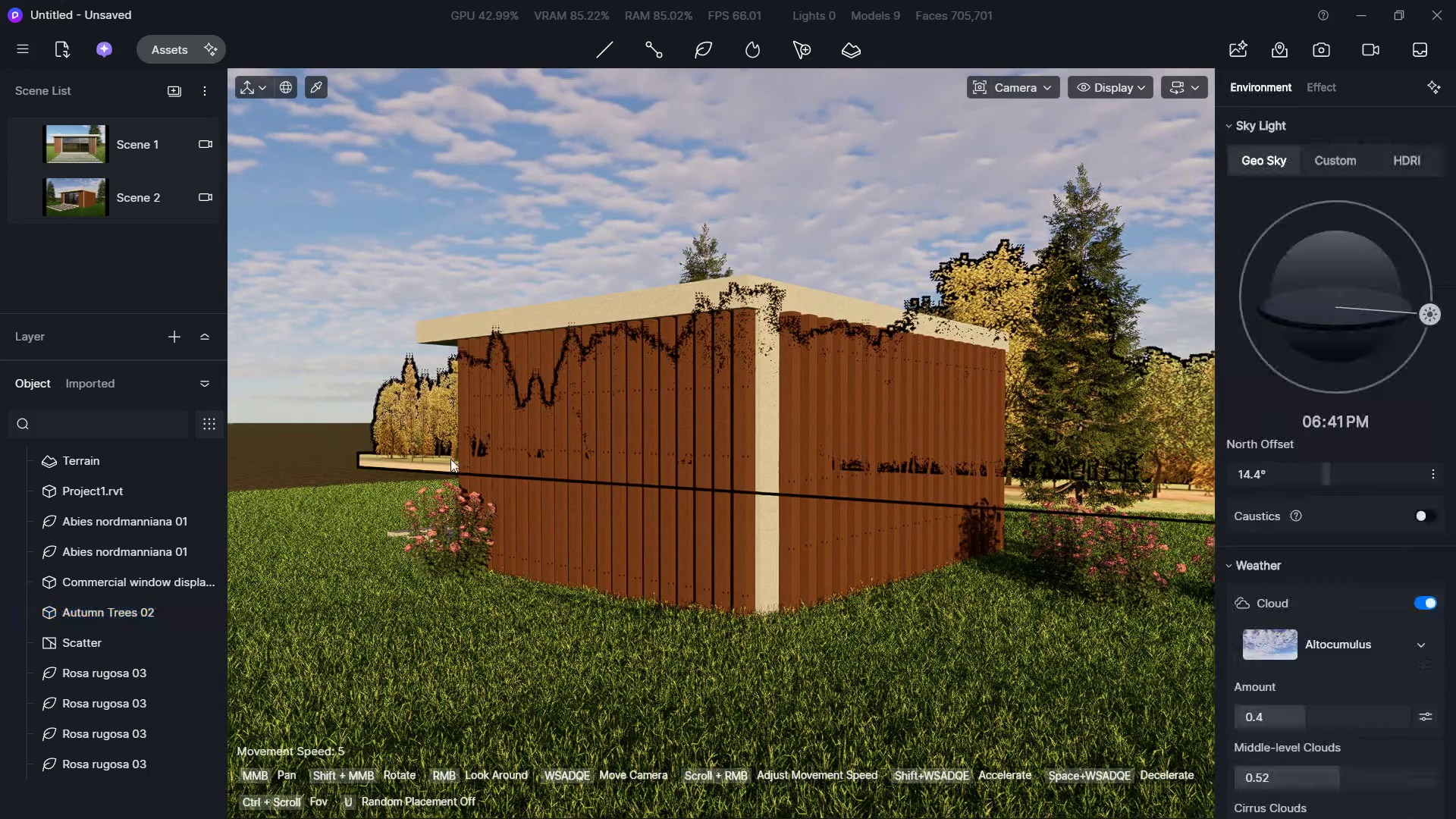 
key(Escape)
 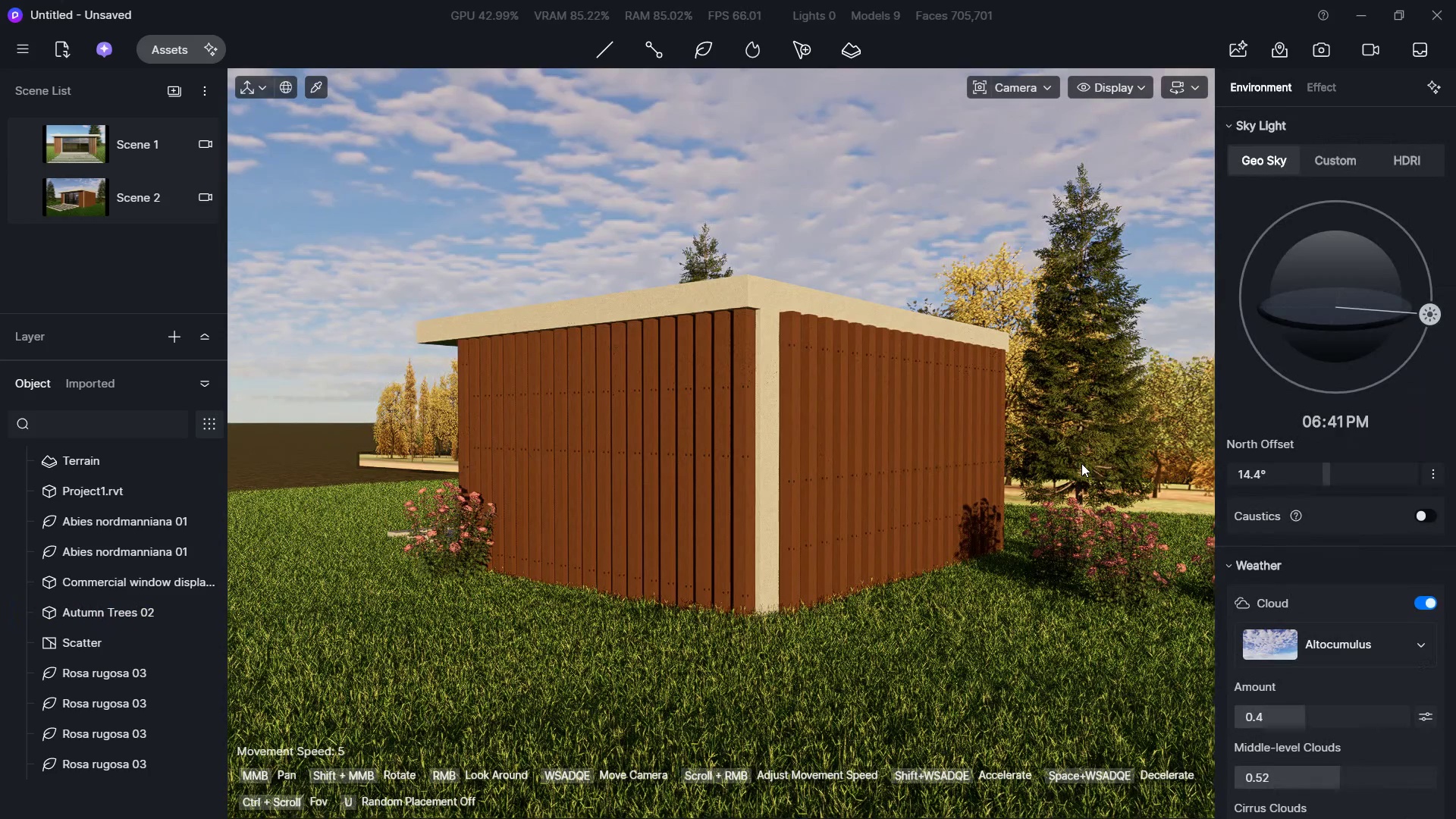 
left_click([1081, 463])
 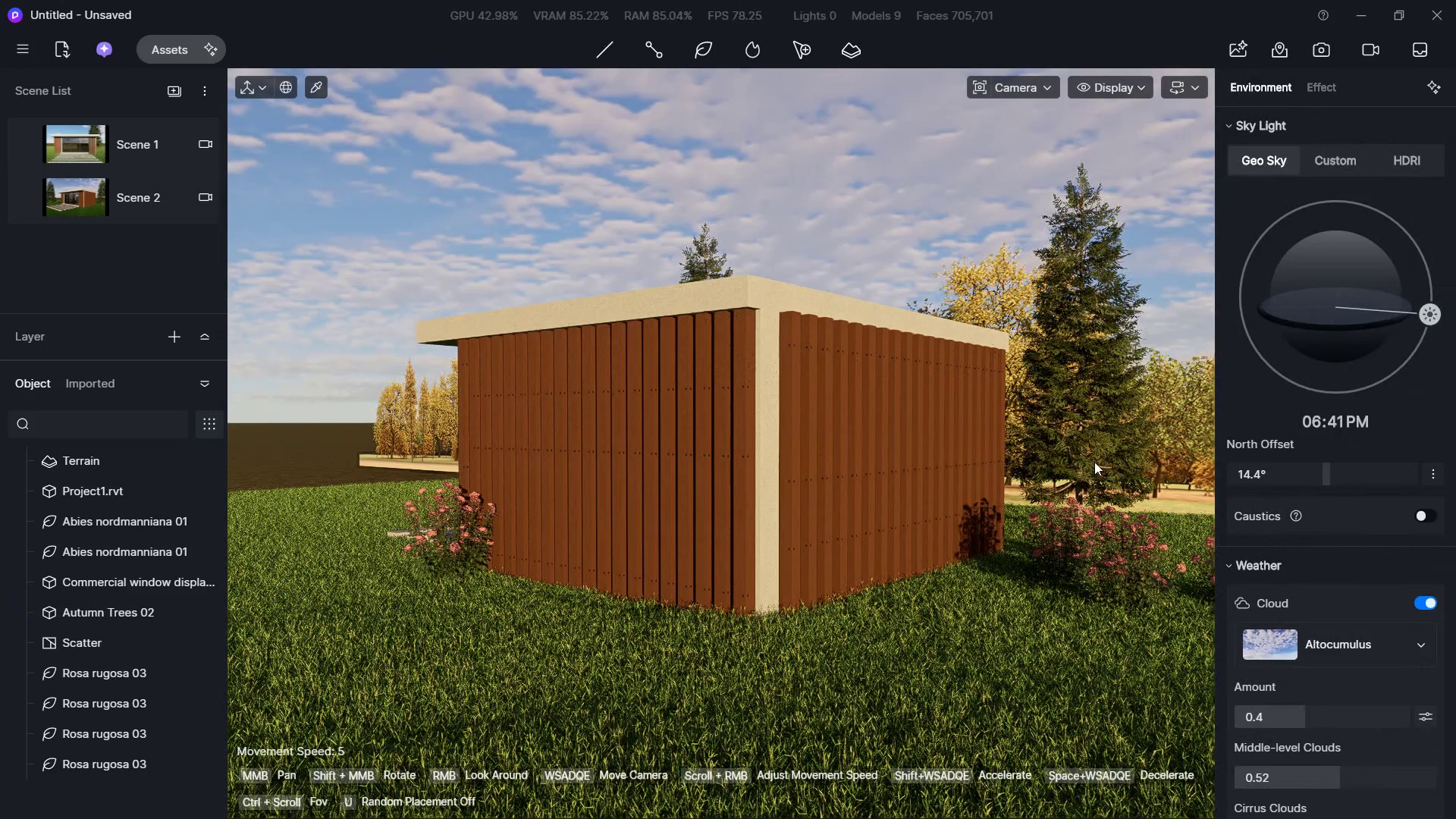 
left_click([1085, 322])
 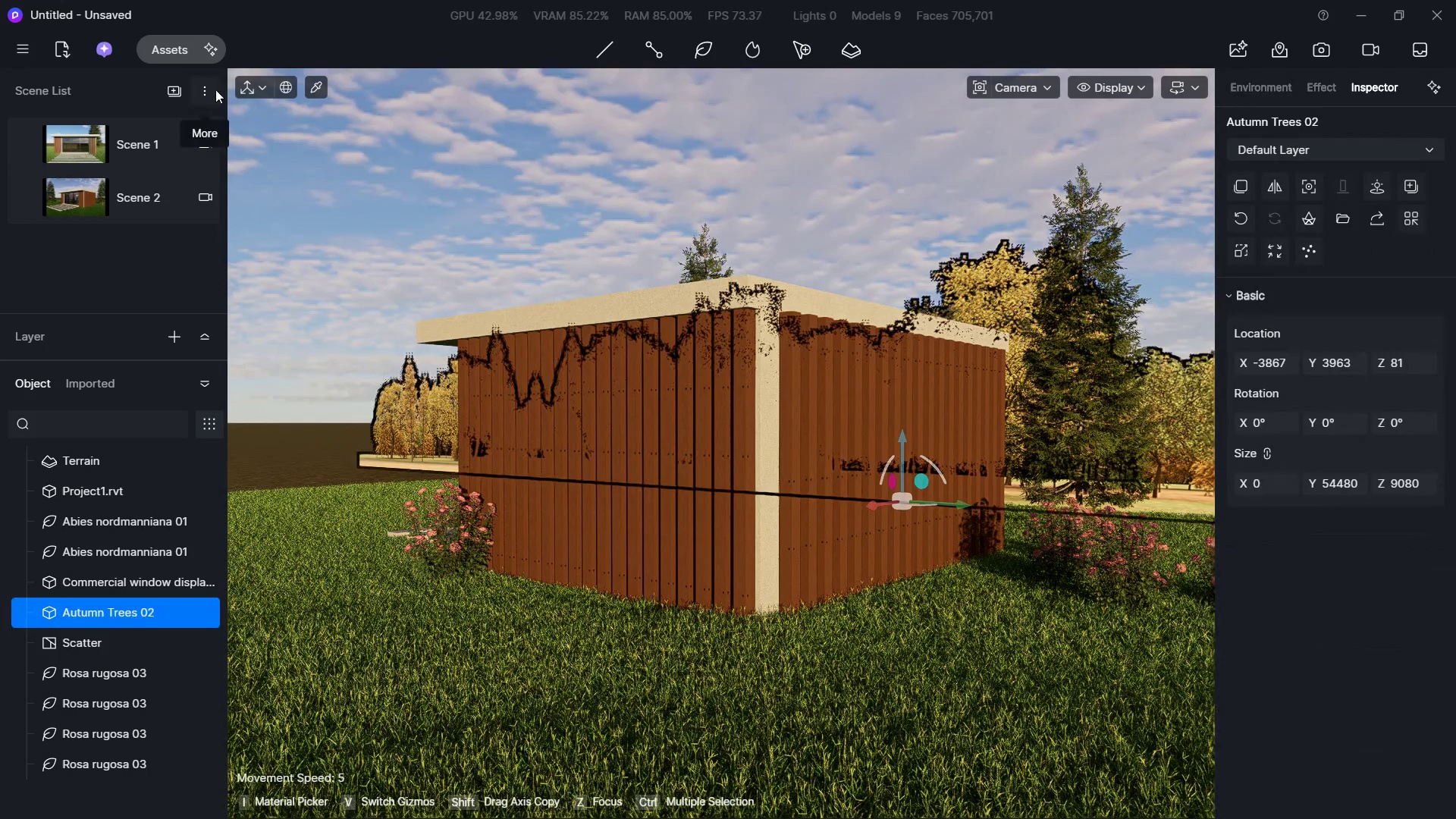 
left_click([149, 57])
 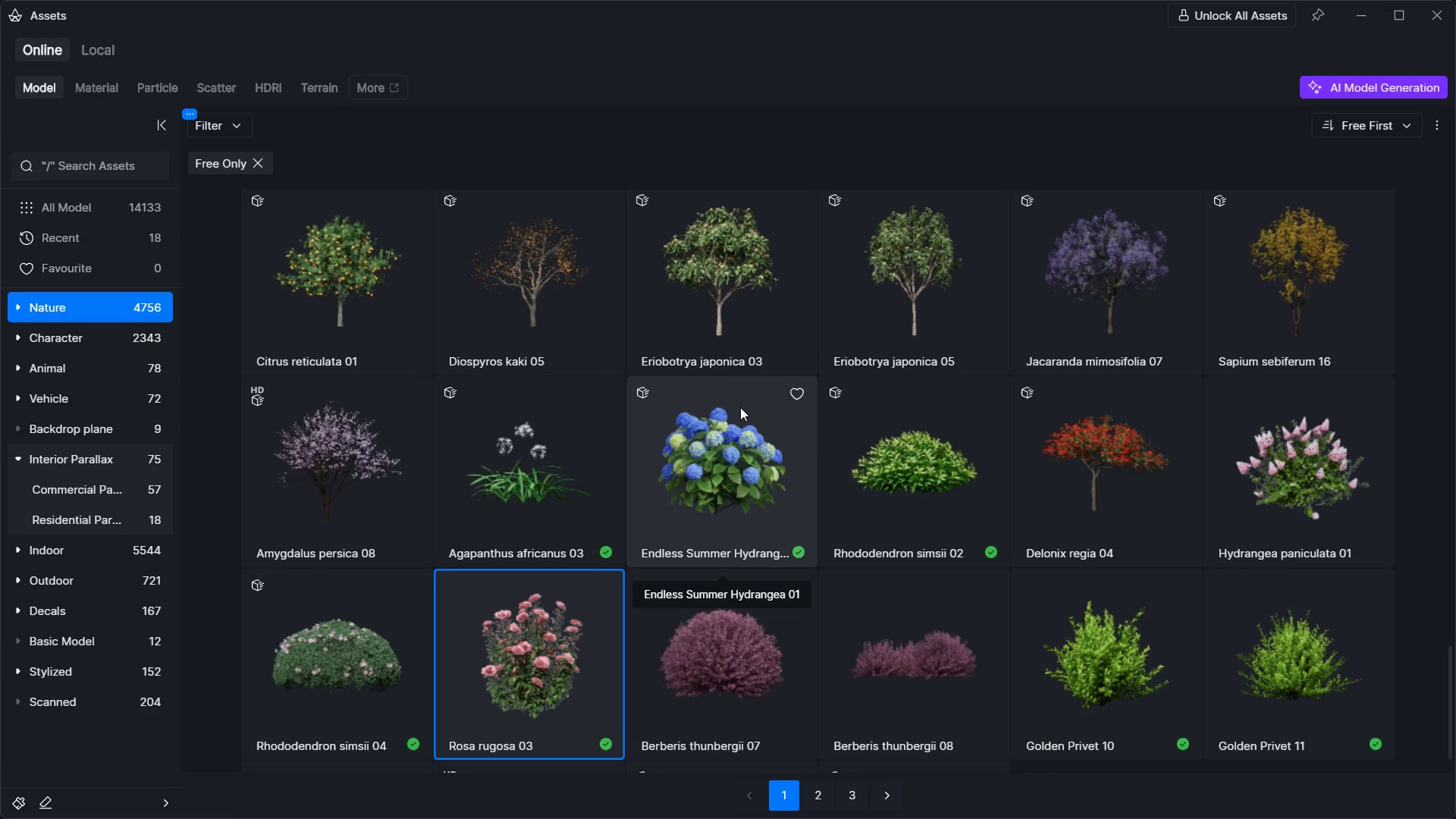 
scroll: coordinate [785, 381], scroll_direction: up, amount: 34.0
 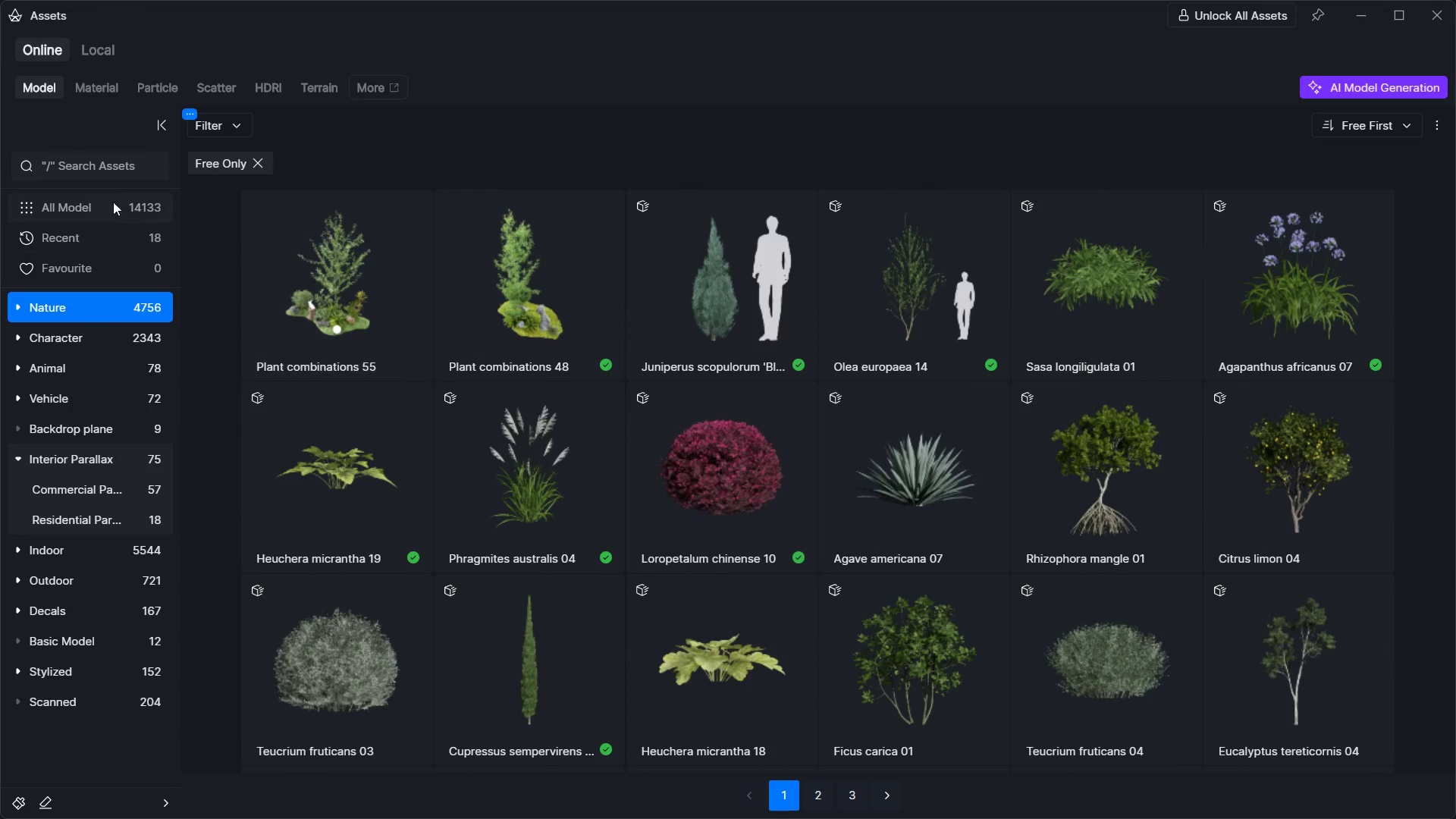 
left_click([119, 172])
 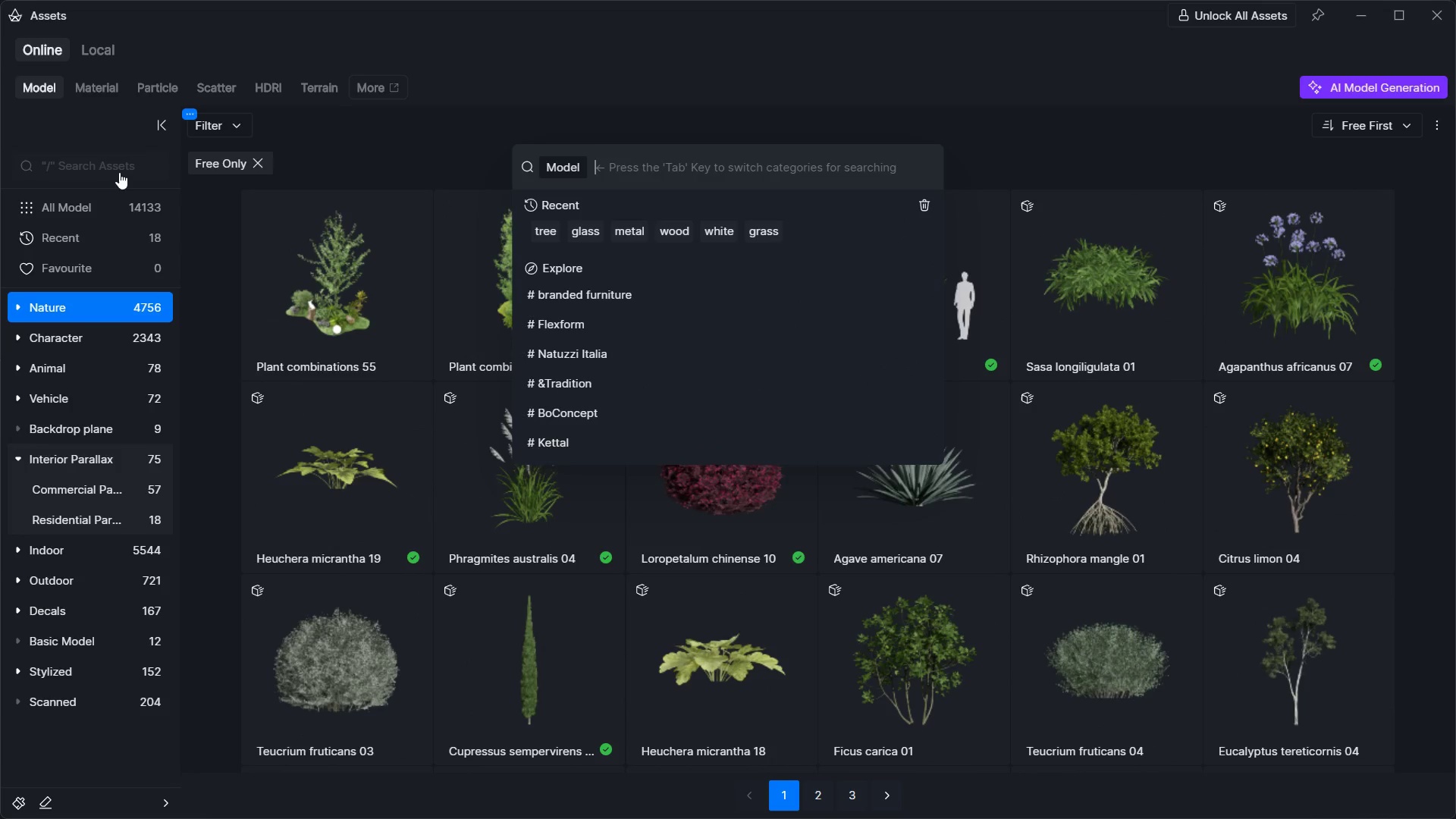 
type(tree)
 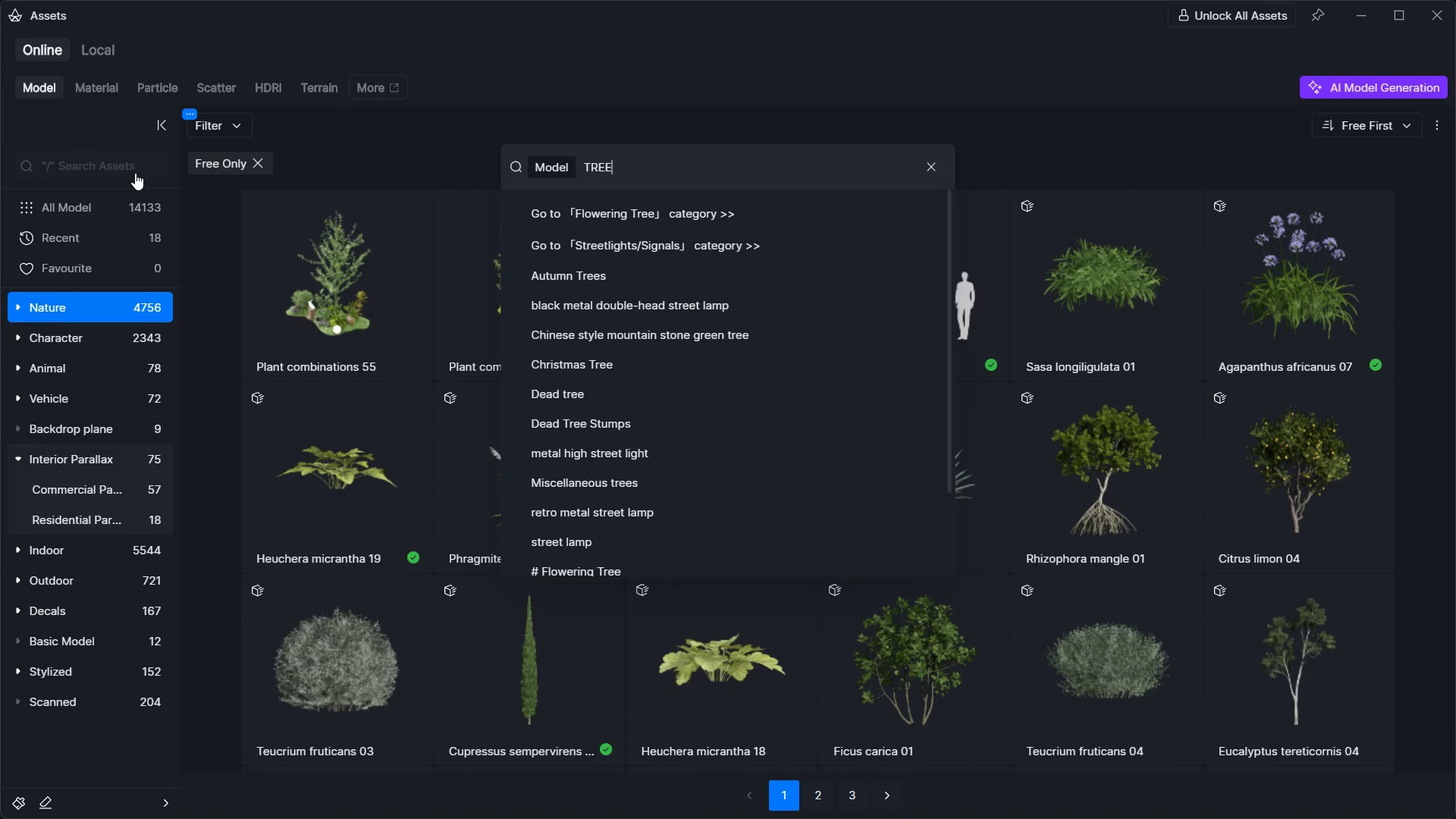 
key(Enter)
 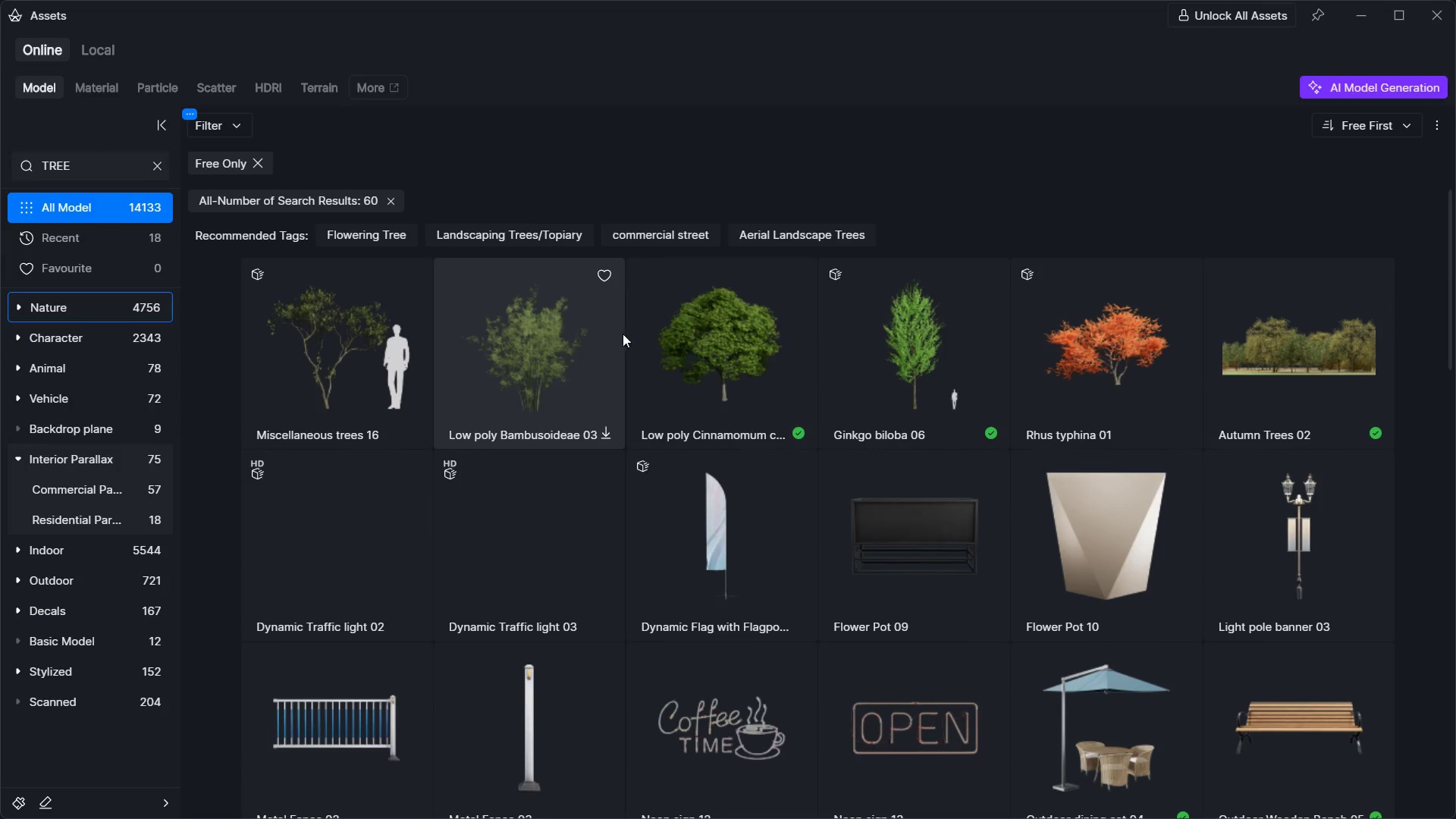 
left_click([722, 381])
 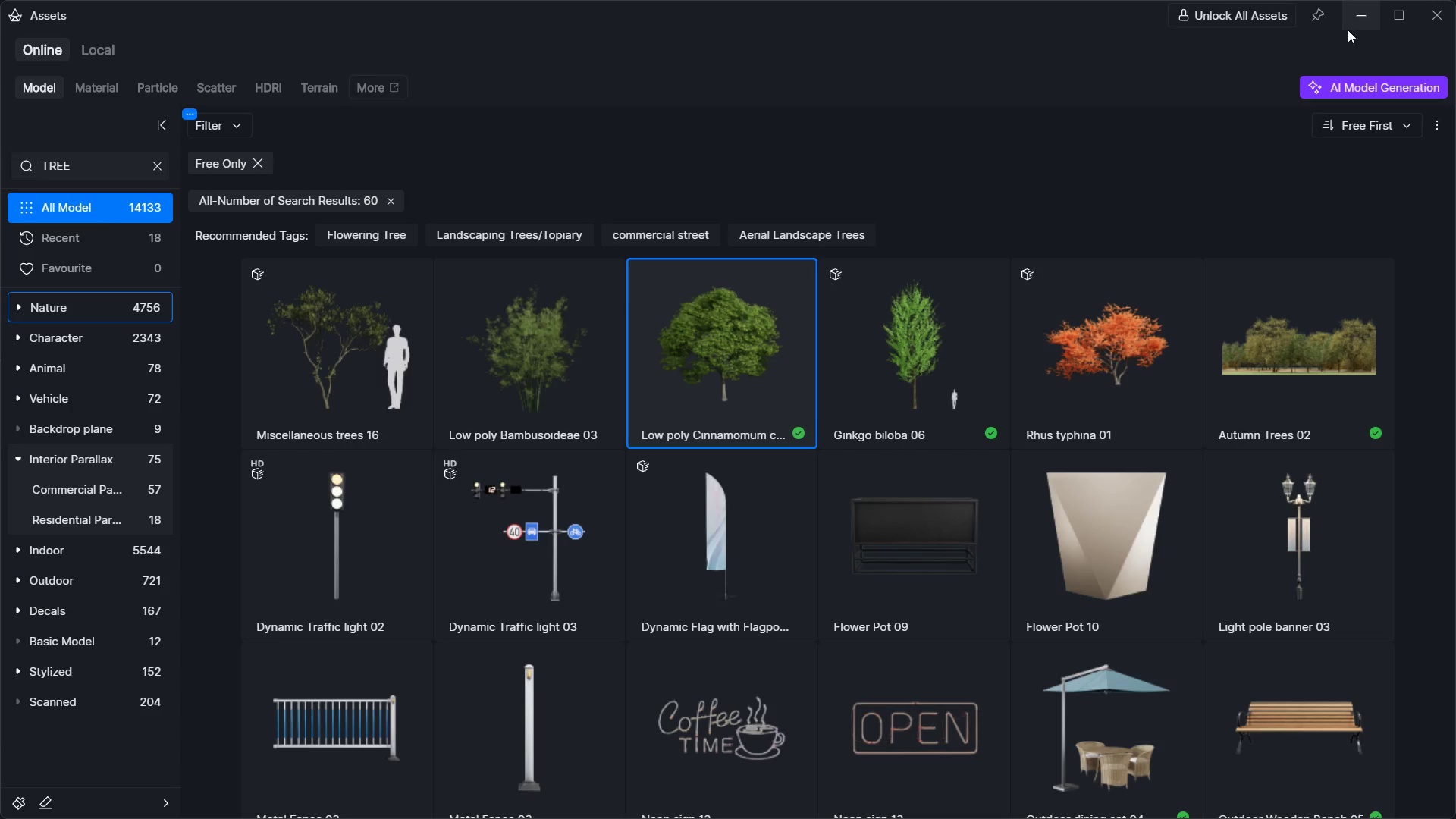 
left_click([1354, 15])
 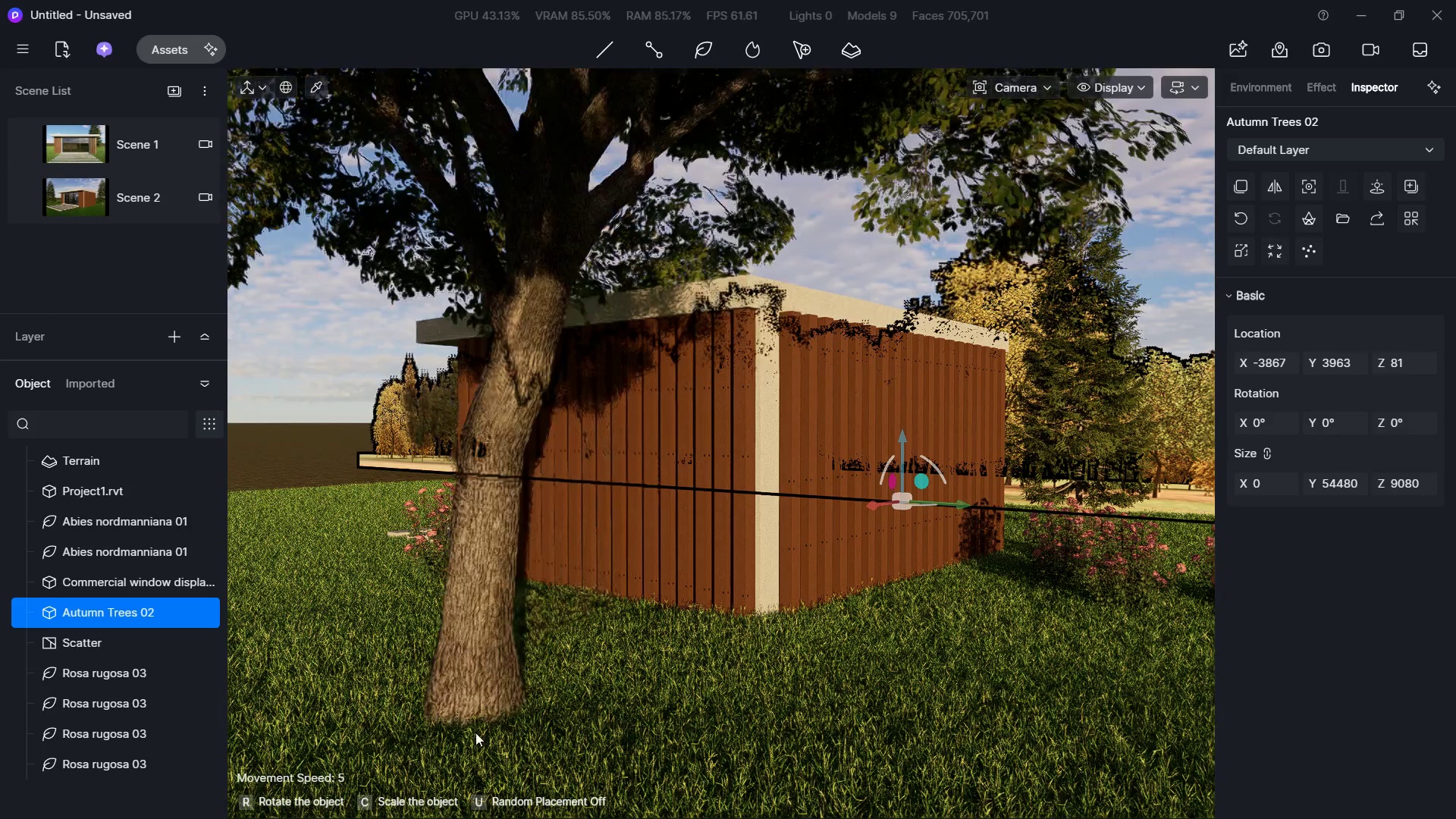 
left_click([504, 684])
 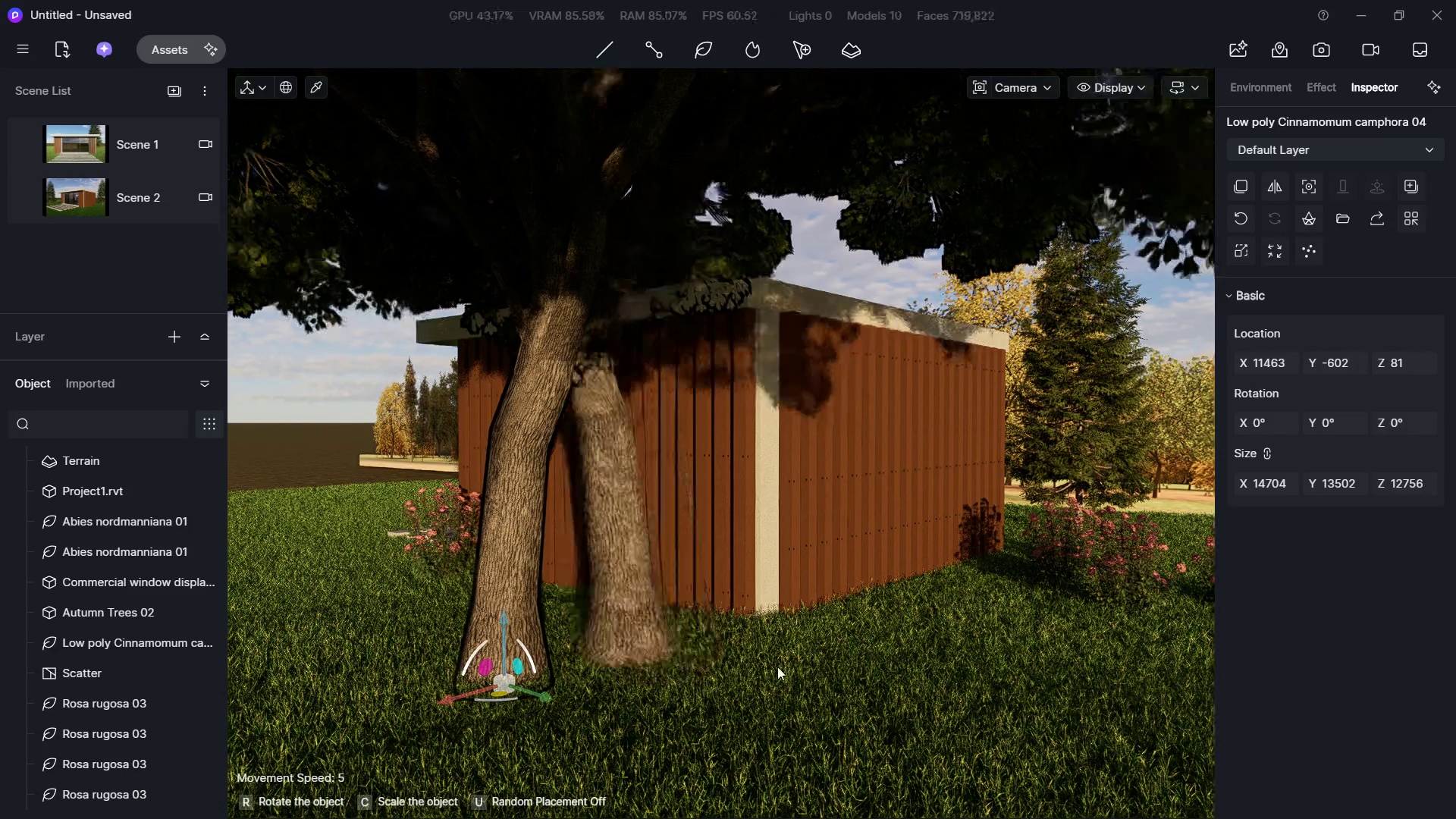 
key(Escape)
 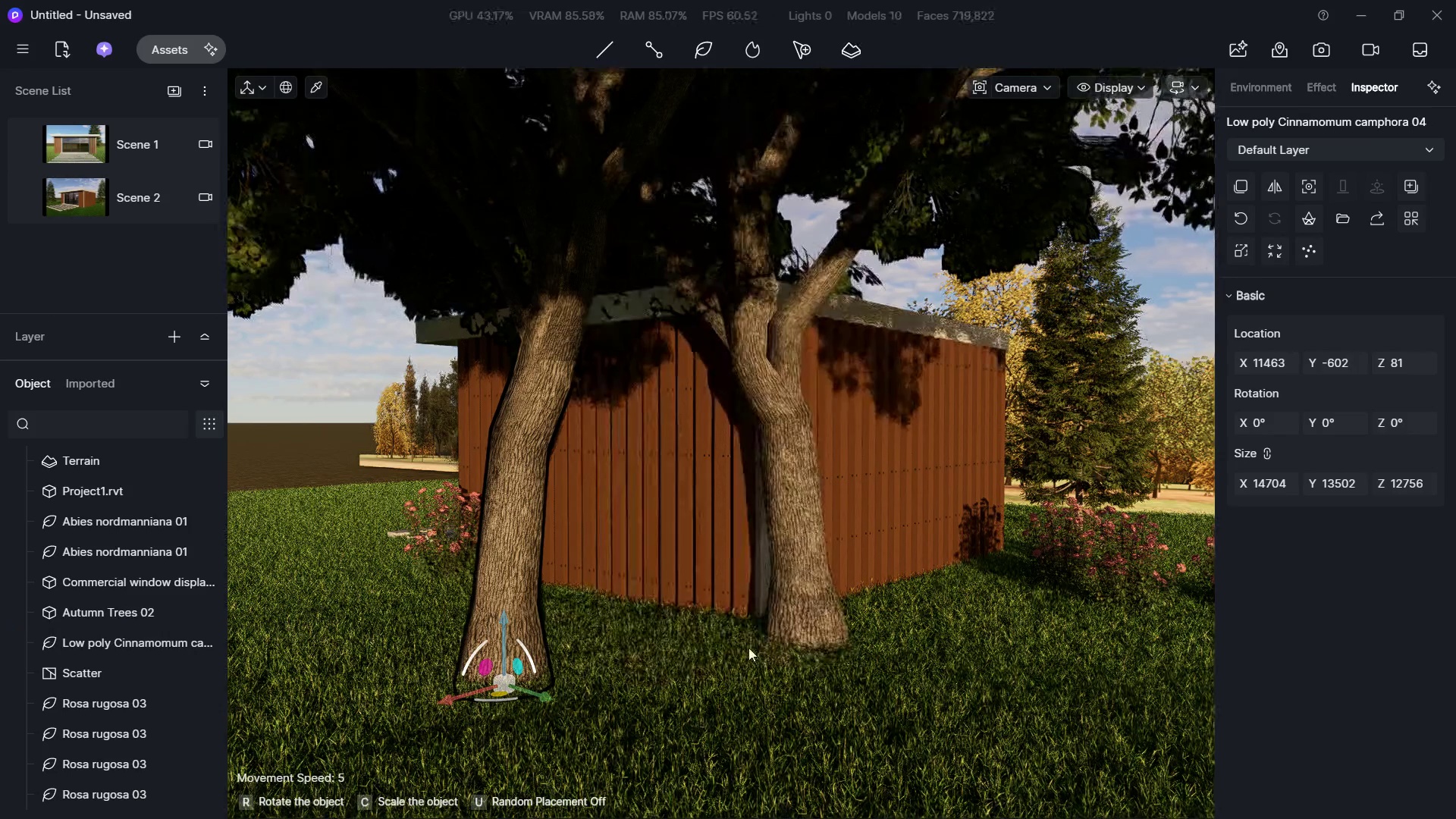 
key(Escape)
 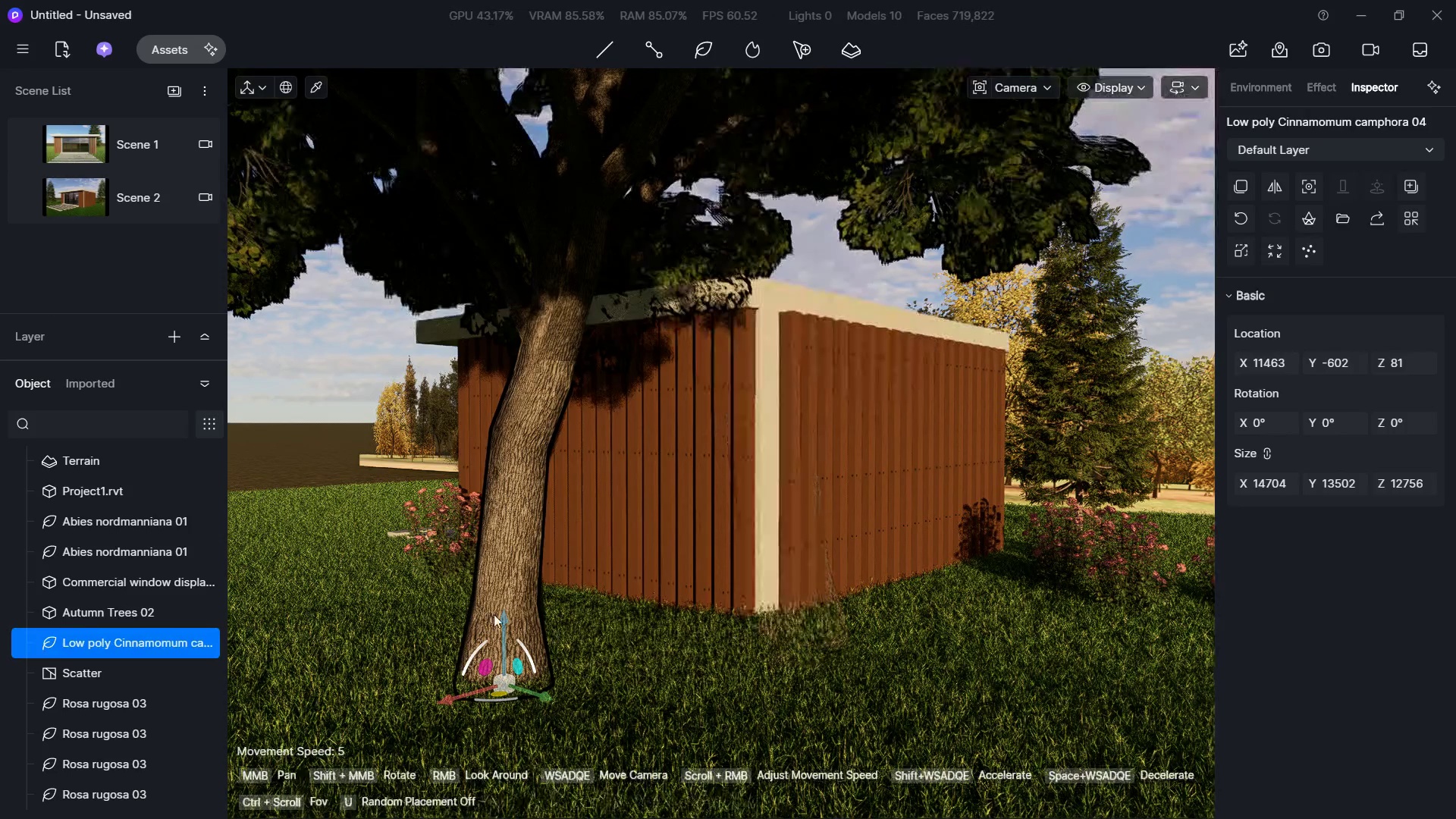 
key(Escape)
 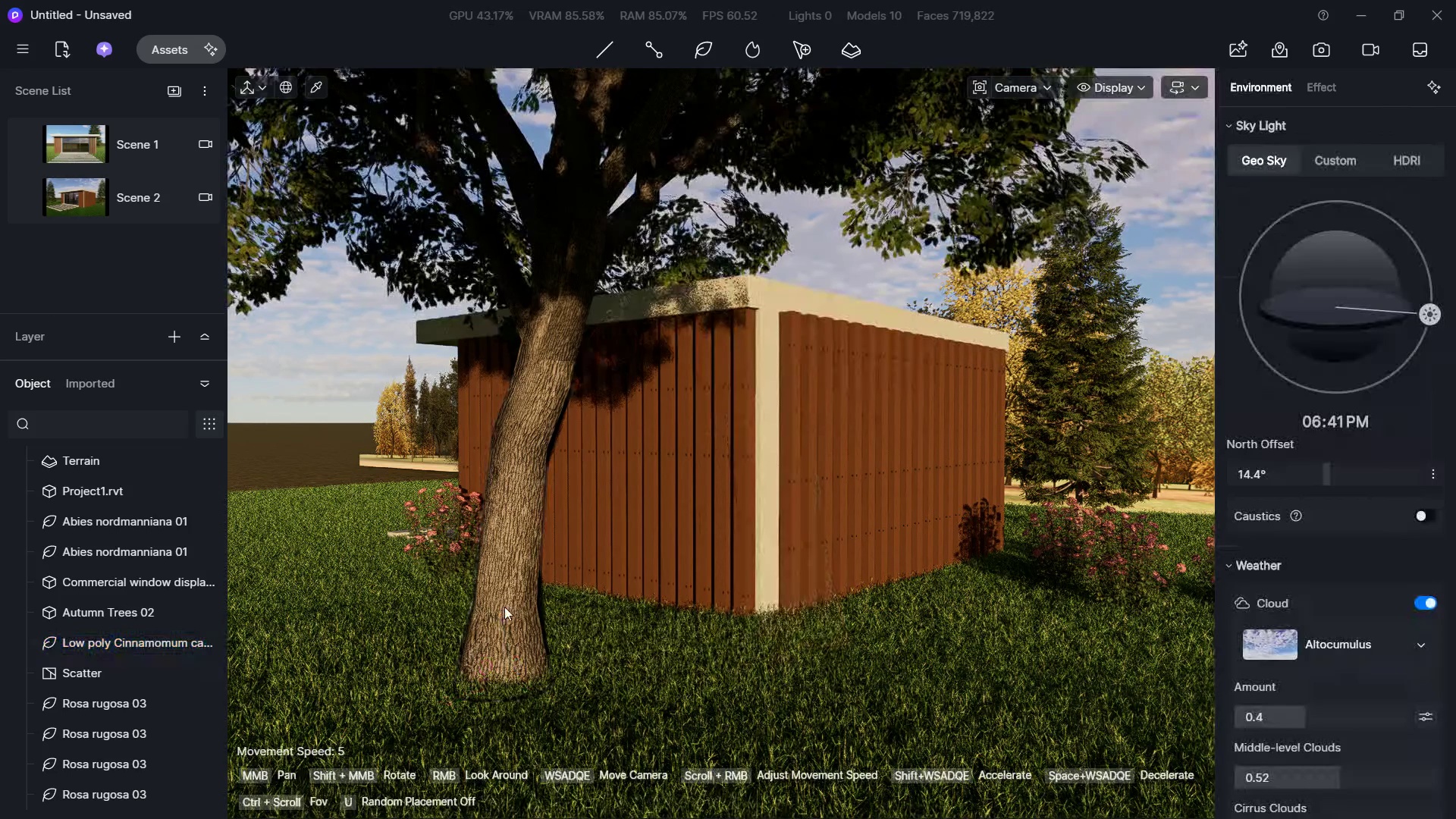 
left_click([504, 607])
 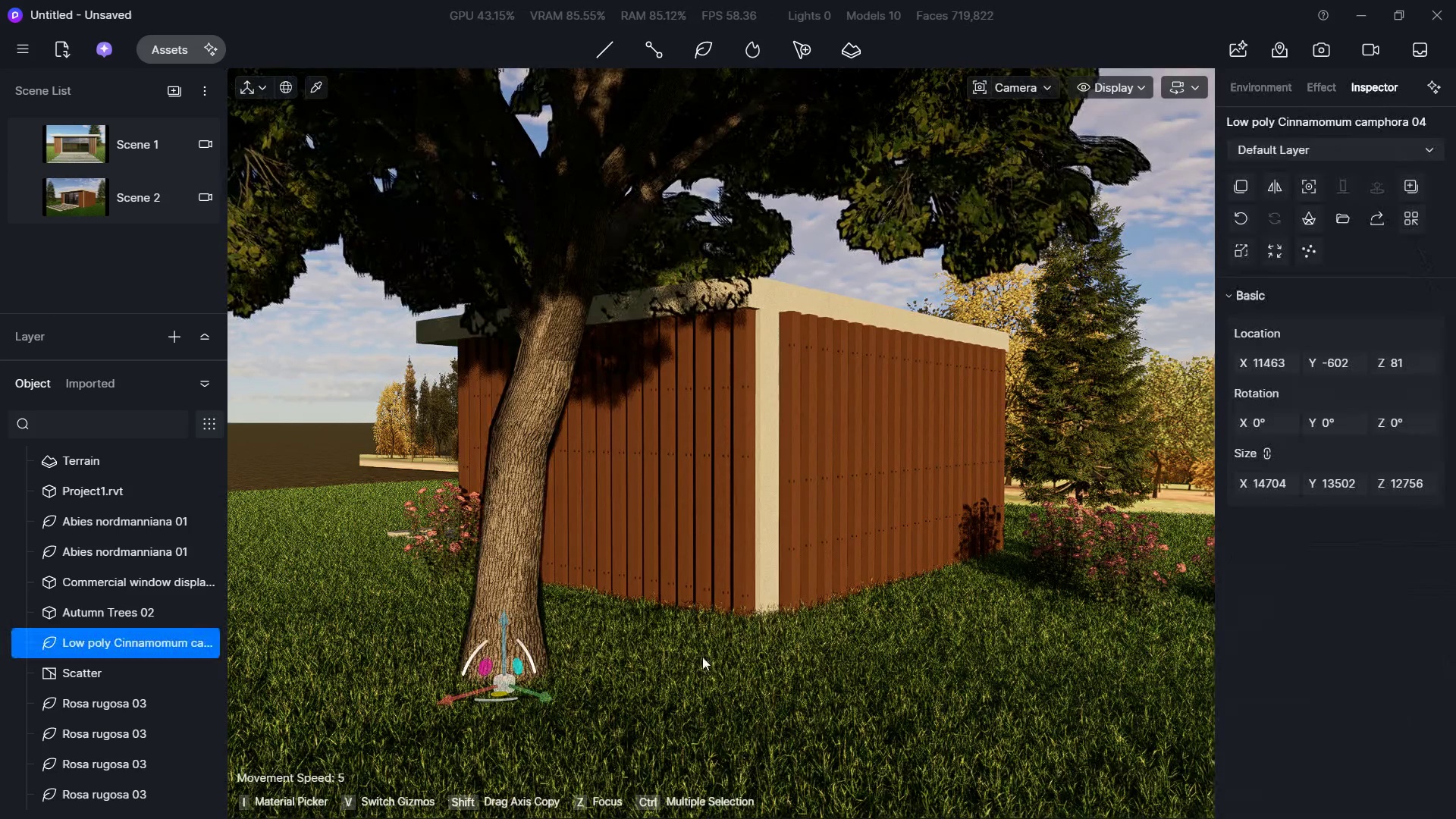 
hold_key(key=ShiftLeft, duration=2.08)
 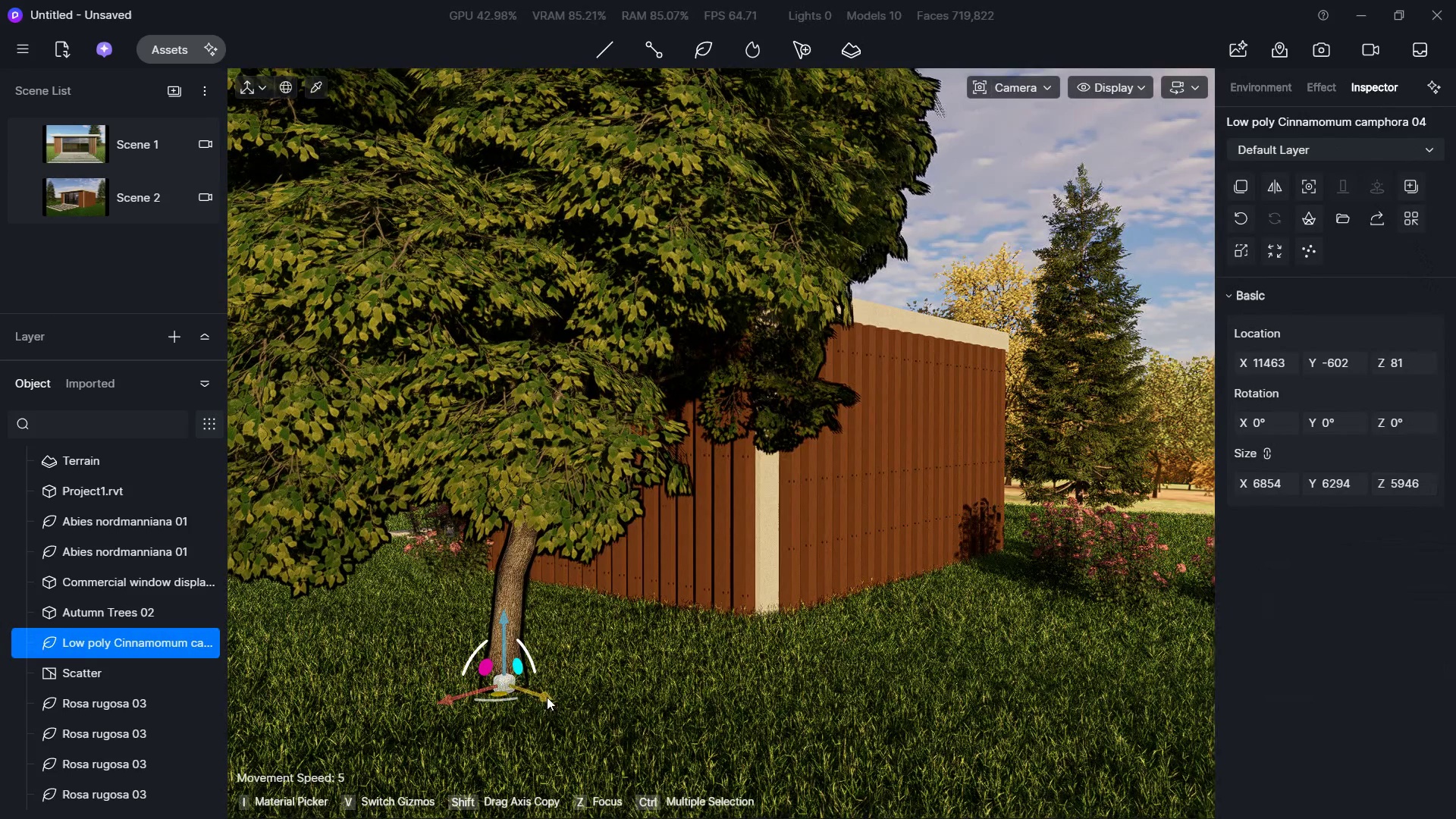 
left_click_drag(start_coordinate=[542, 691], to_coordinate=[417, 633])
 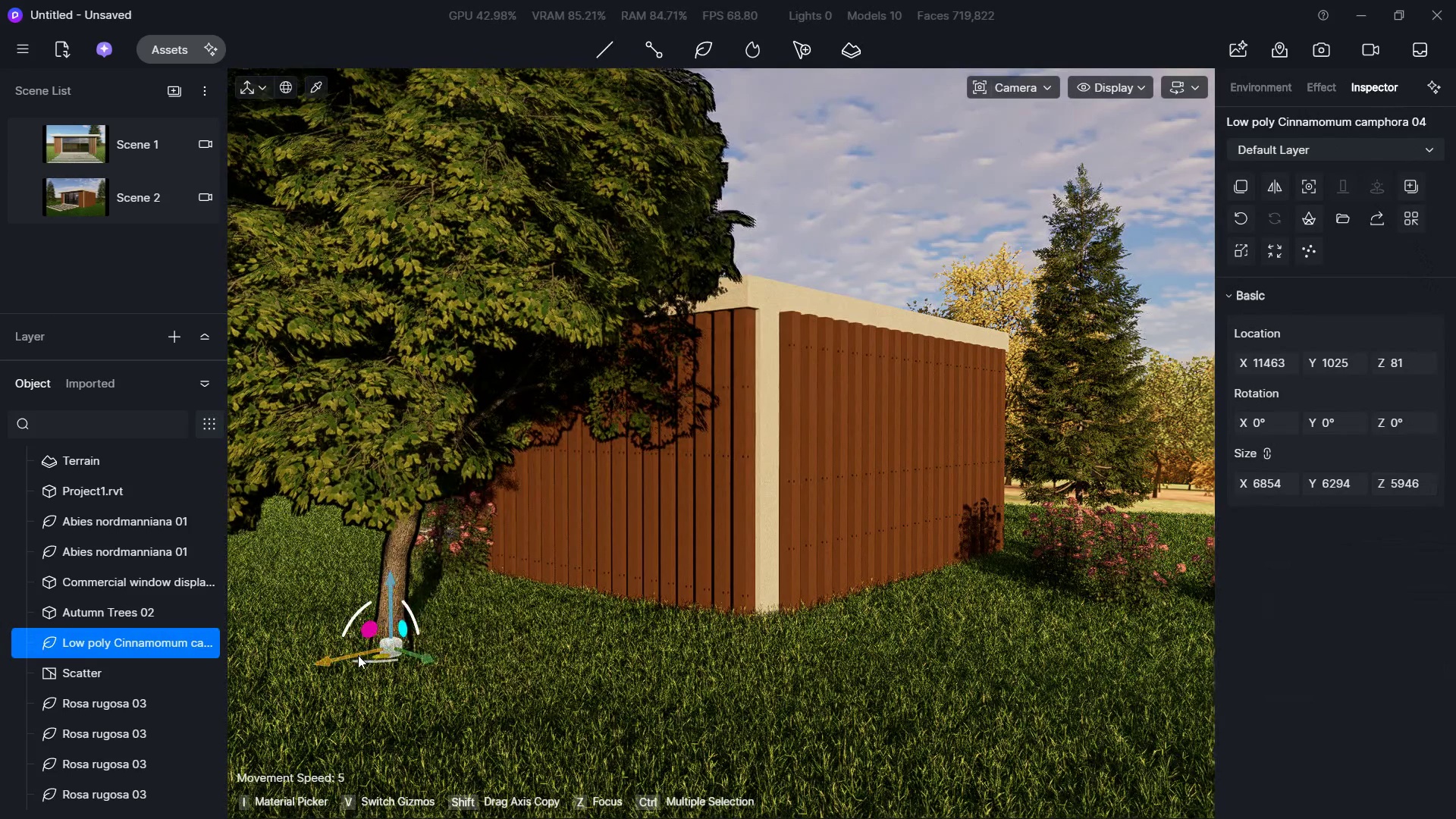 
left_click_drag(start_coordinate=[356, 655], to_coordinate=[174, 715])
 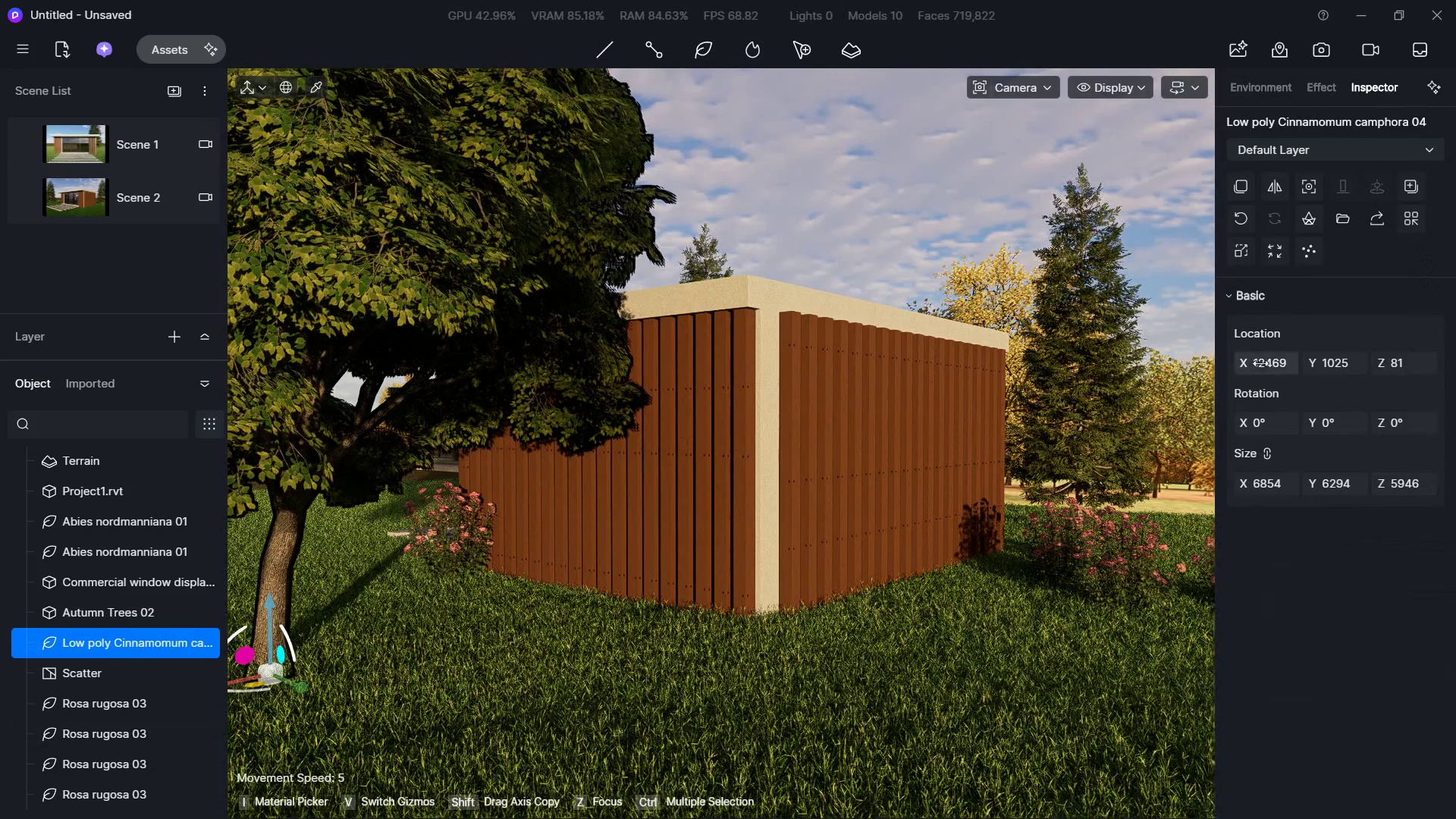 
left_click_drag(start_coordinate=[1284, 361], to_coordinate=[1275, 358])
 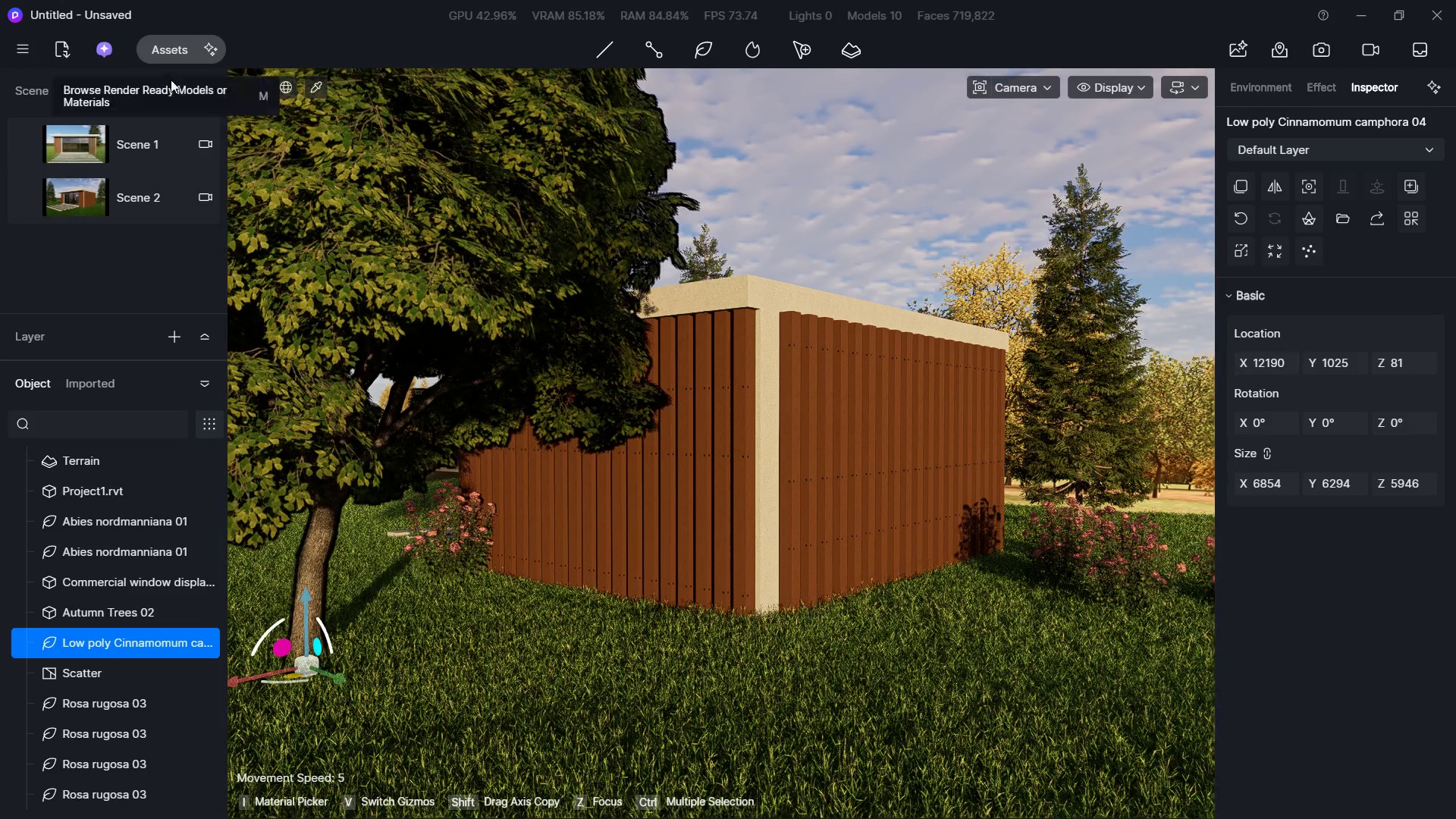 
left_click([168, 85])
 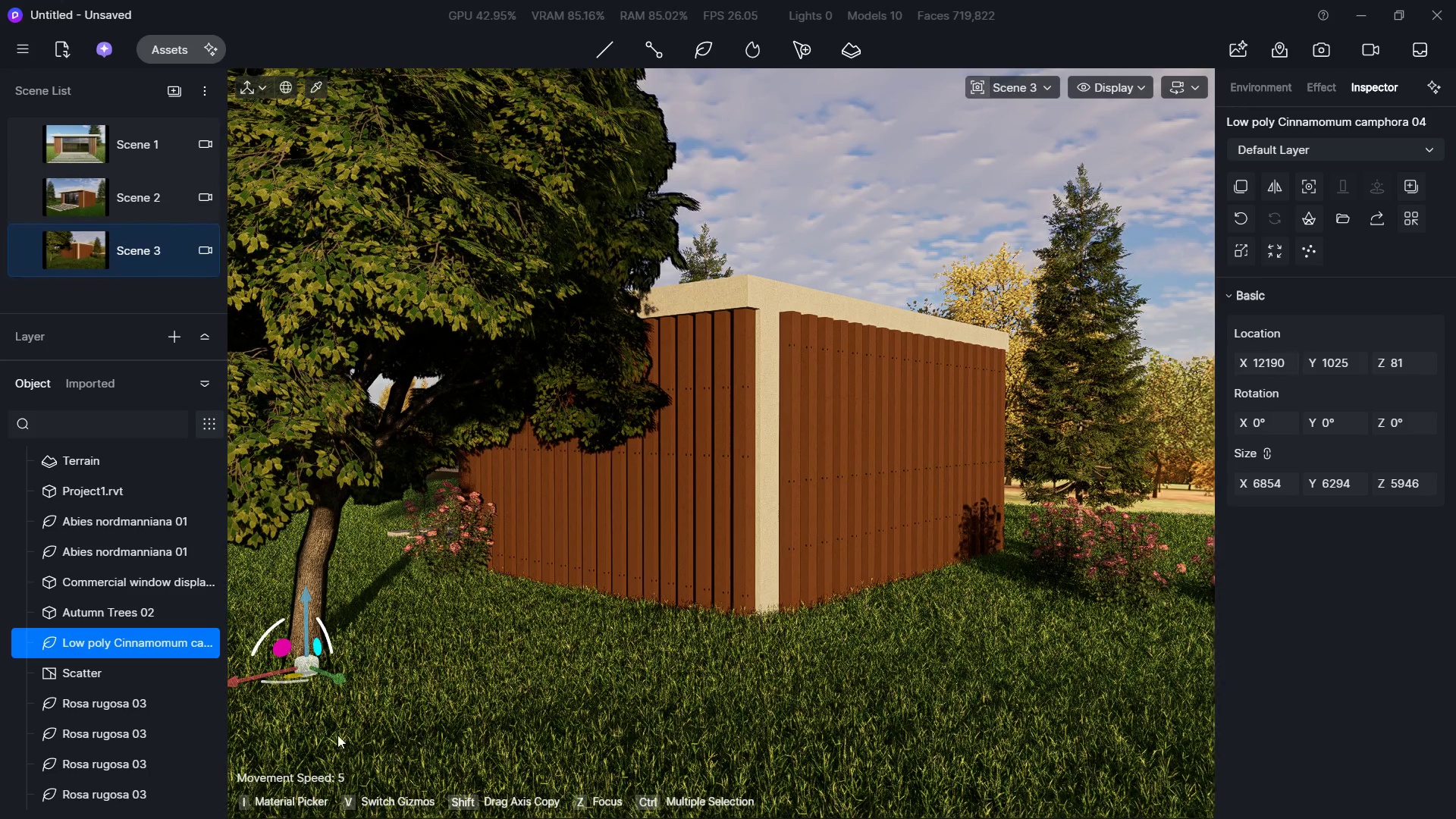 
hold_key(key=ShiftLeft, duration=12.92)
left_click_drag(start_coordinate=[1283, 369], to_coordinate=[1276, 369])
 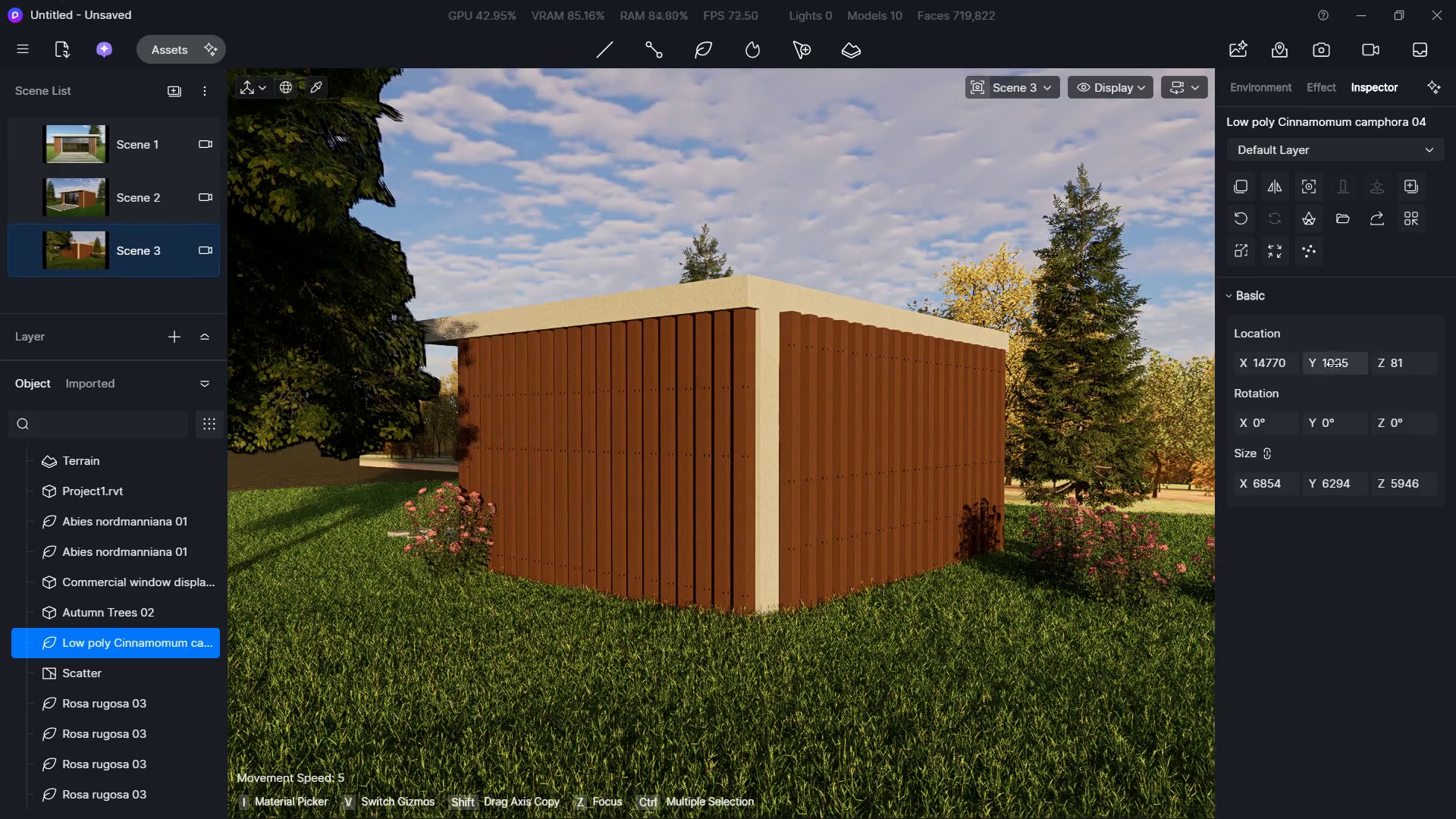 
left_click_drag(start_coordinate=[1334, 364], to_coordinate=[1338, 364])
 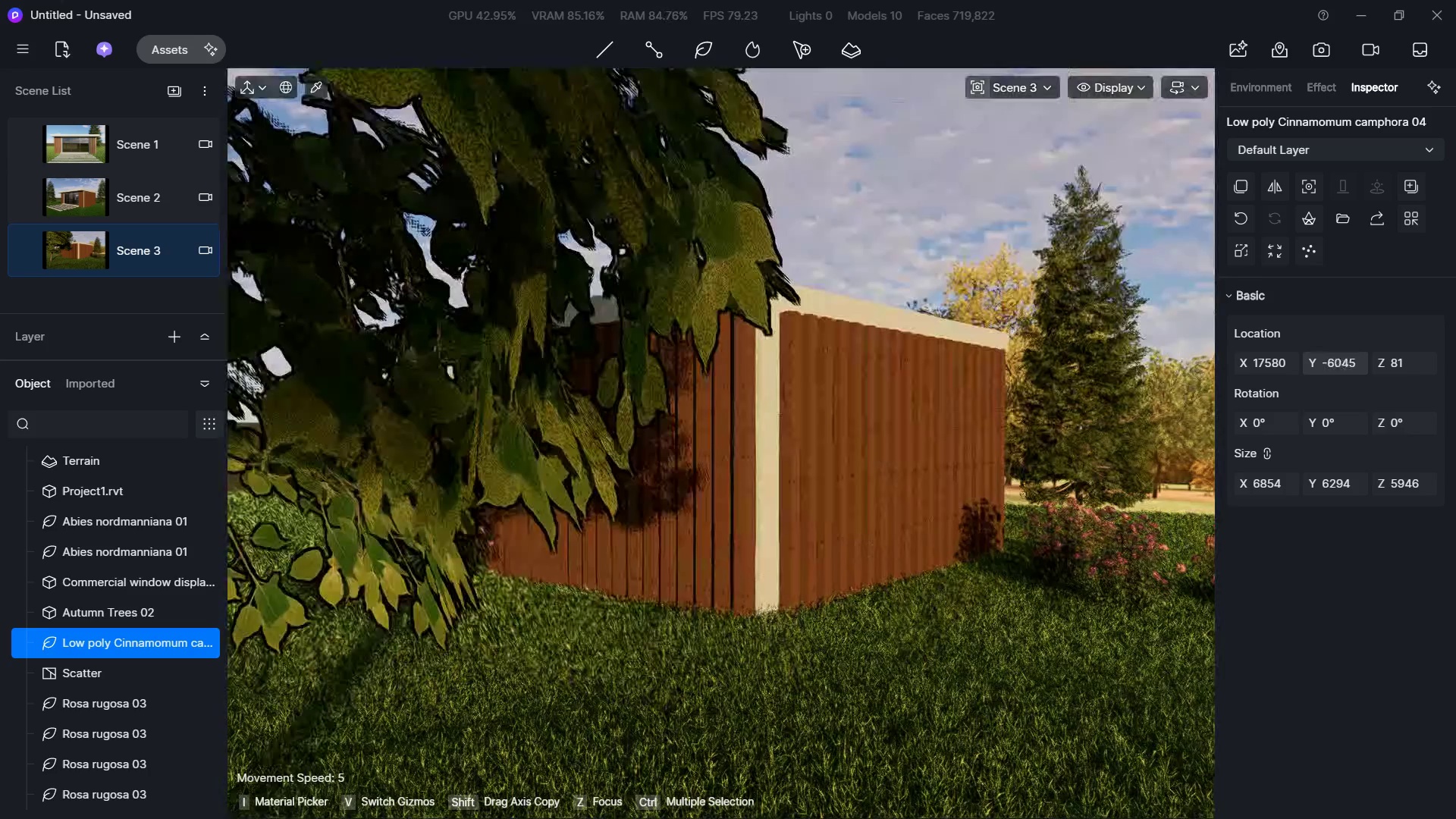 
left_click([620, 256])
 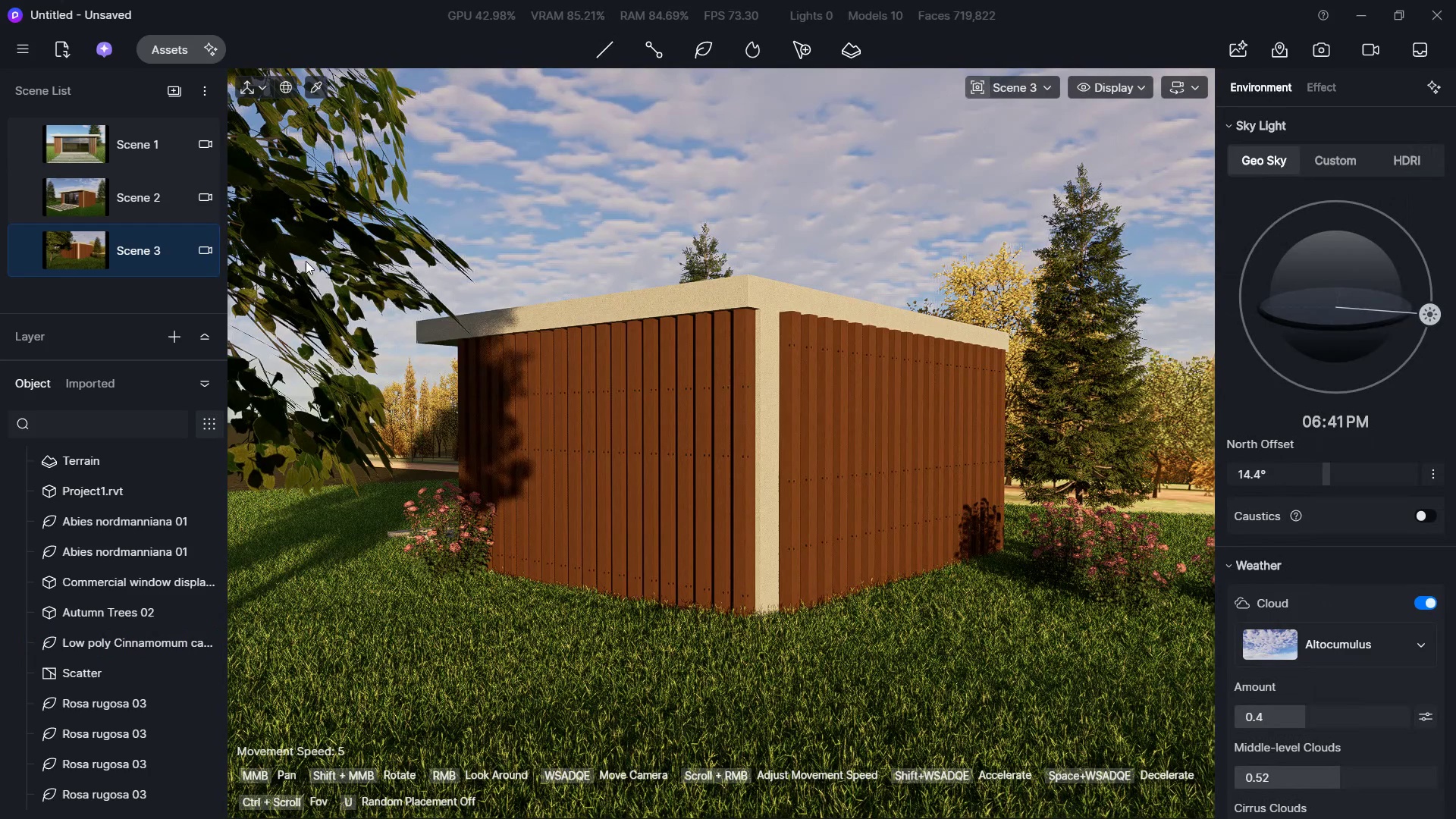 
left_click([273, 202])
 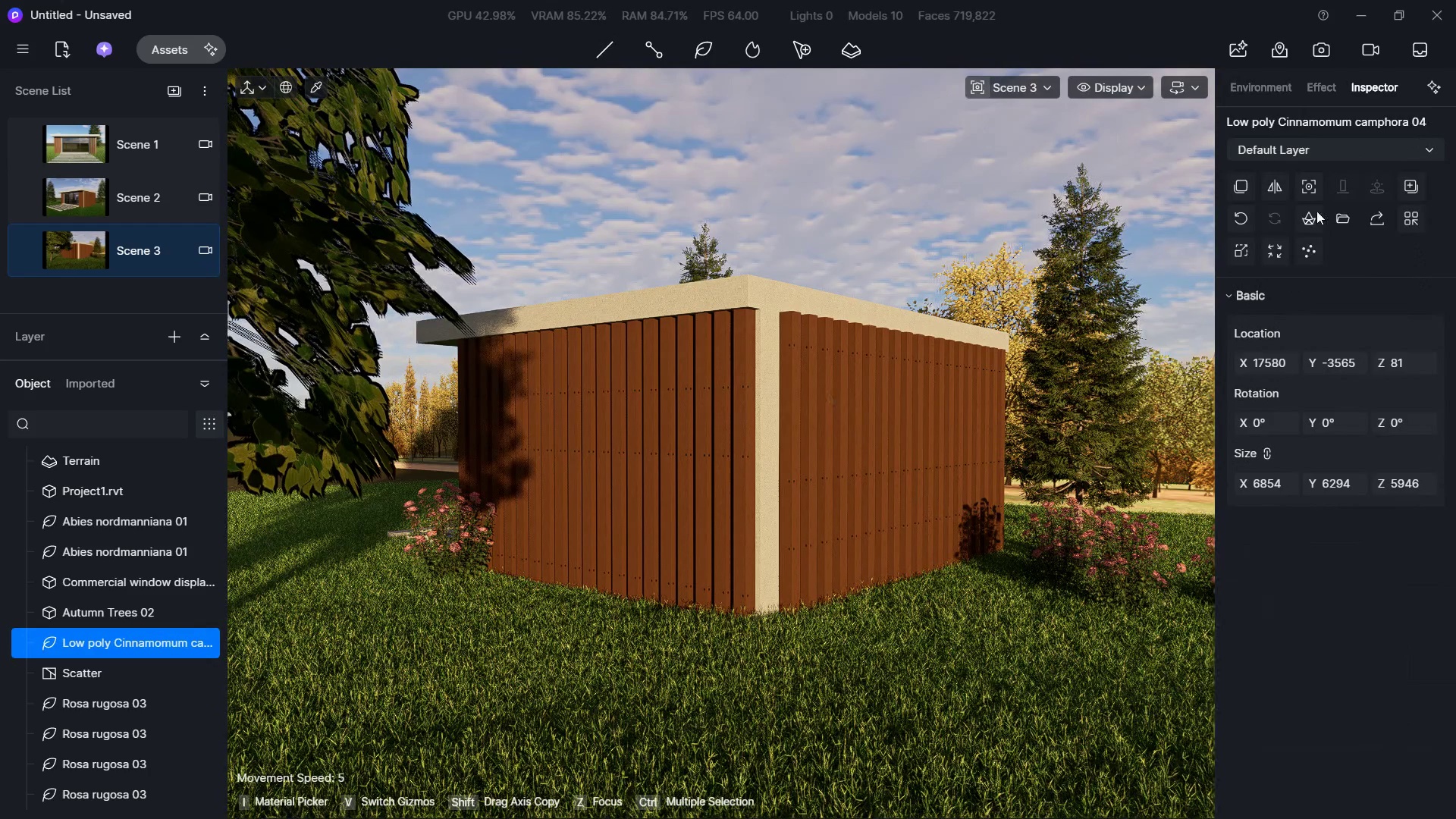 
left_click([1242, 188])
 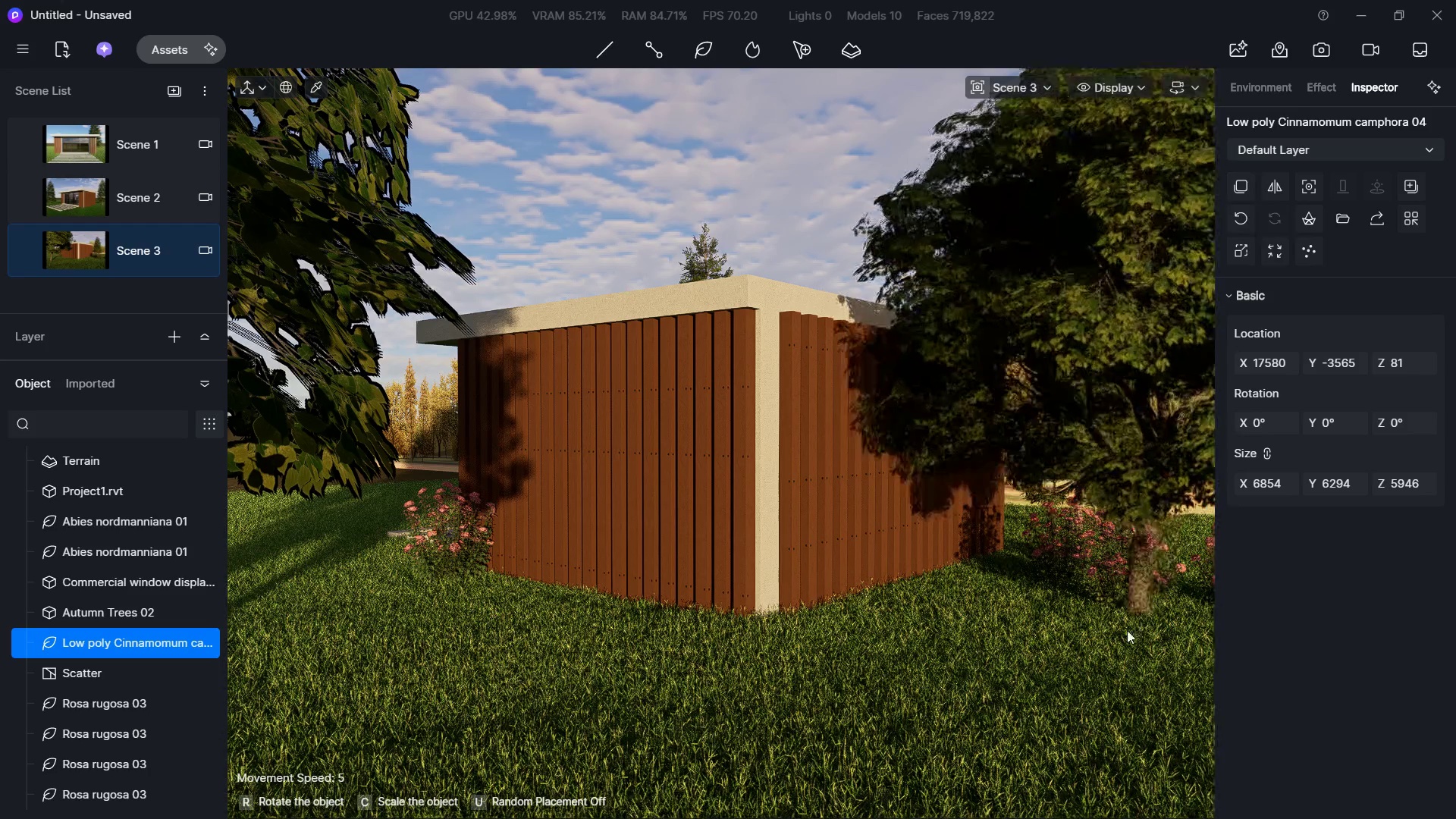 
left_click([1117, 657])
 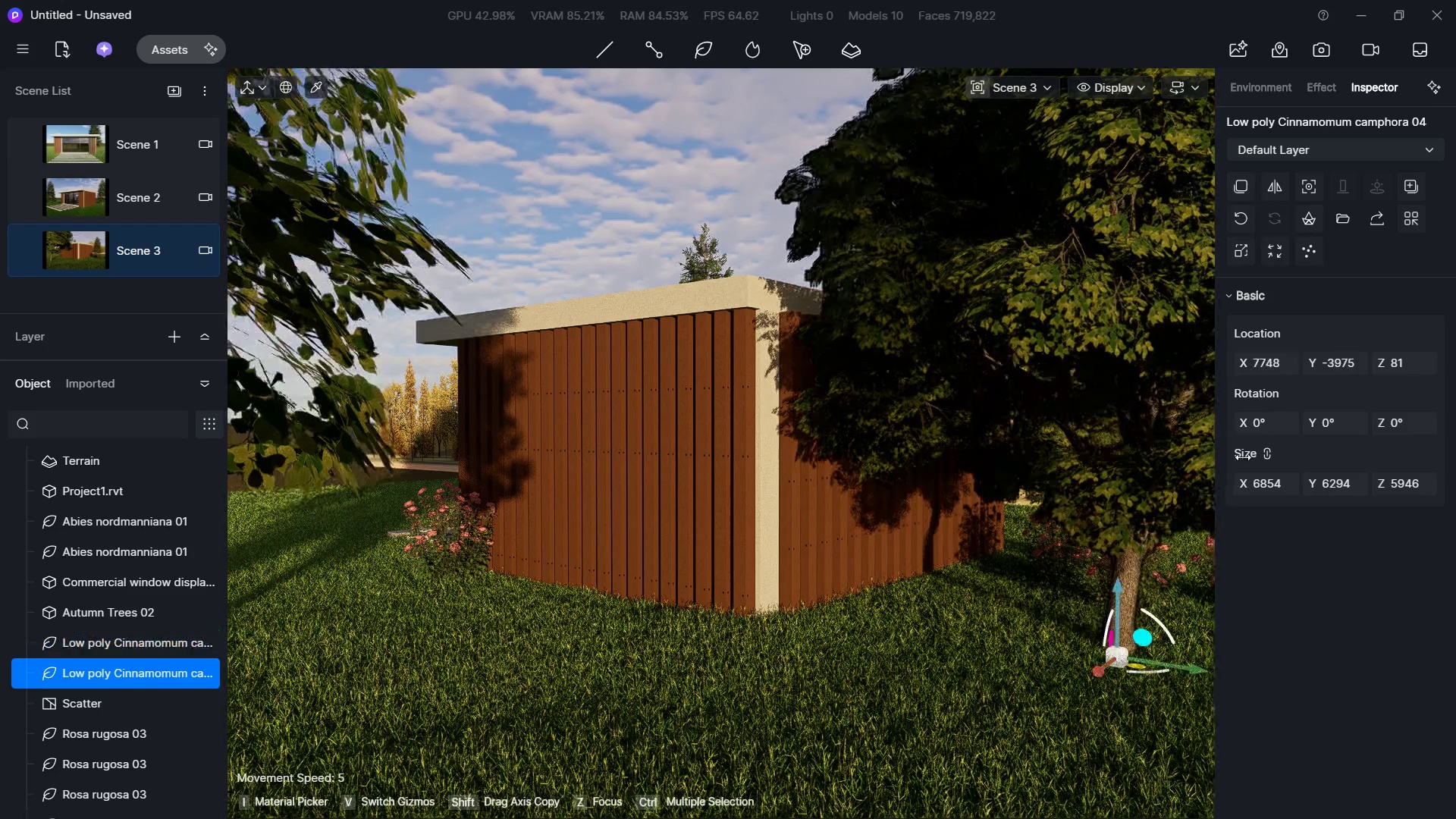 
hold_key(key=ShiftLeft, duration=1.55)
 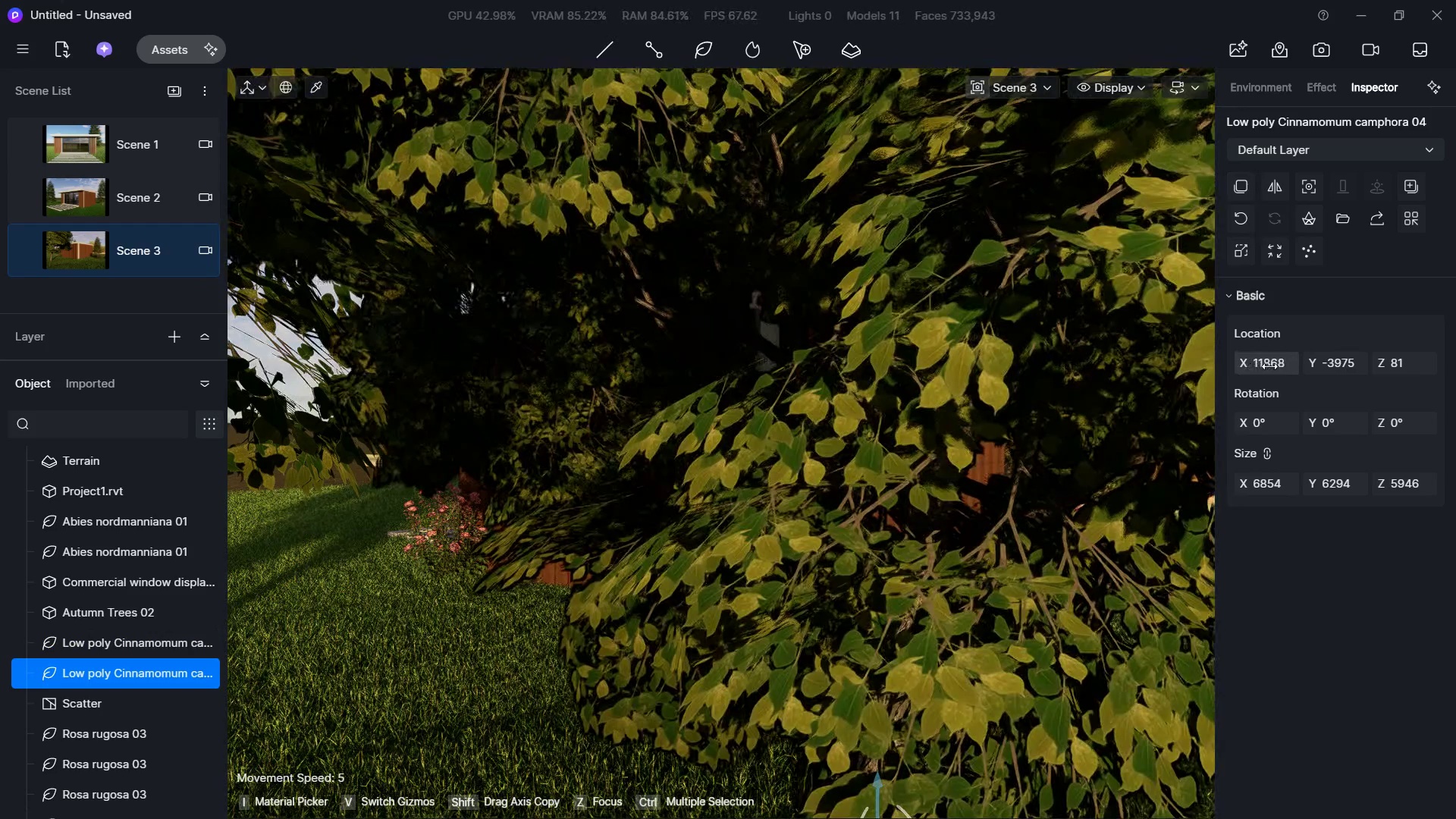 
hold_key(key=ShiftLeft, duration=2.16)
 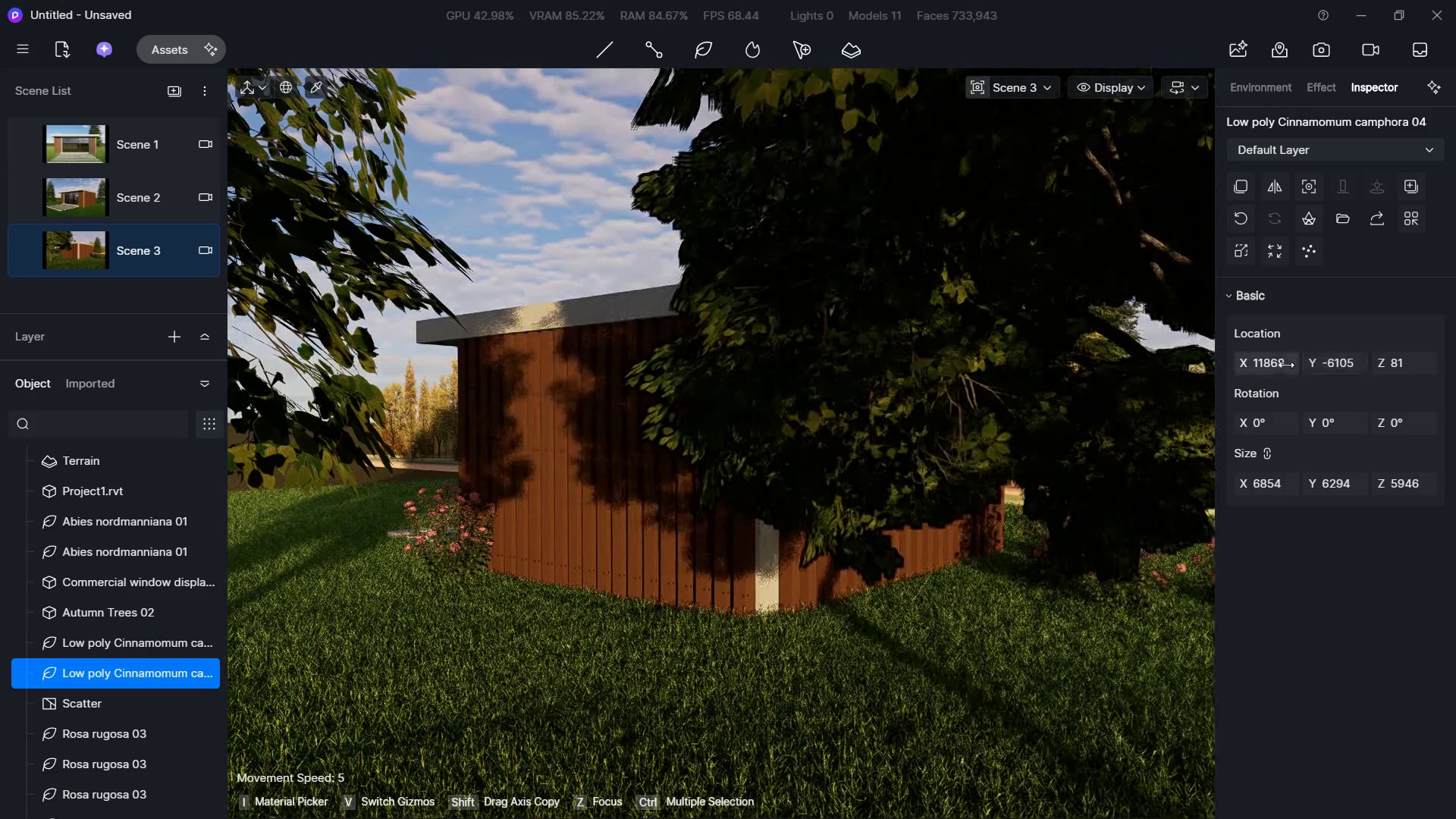 
hold_key(key=ShiftLeft, duration=3.61)
 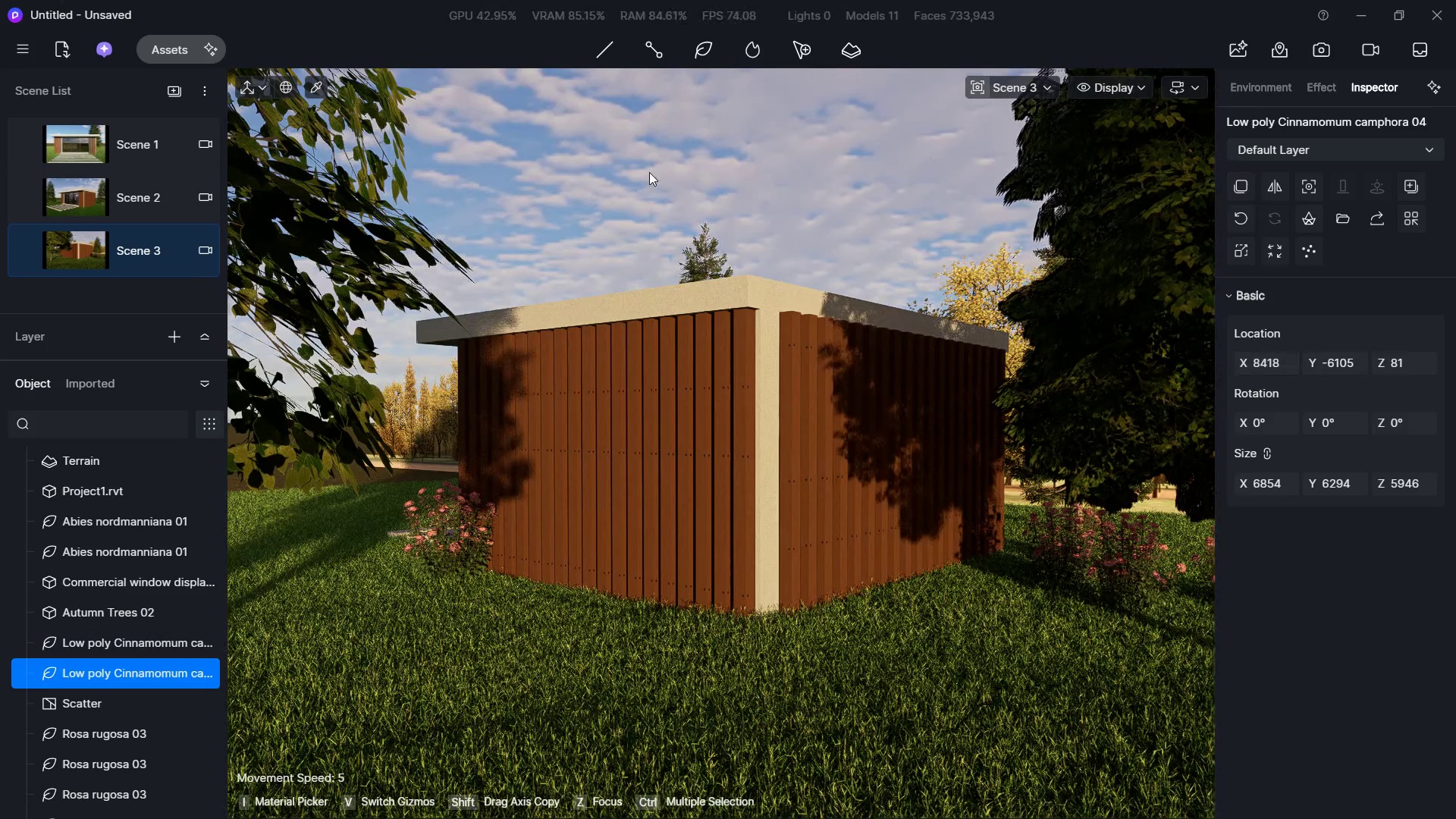 
left_click([649, 169])
 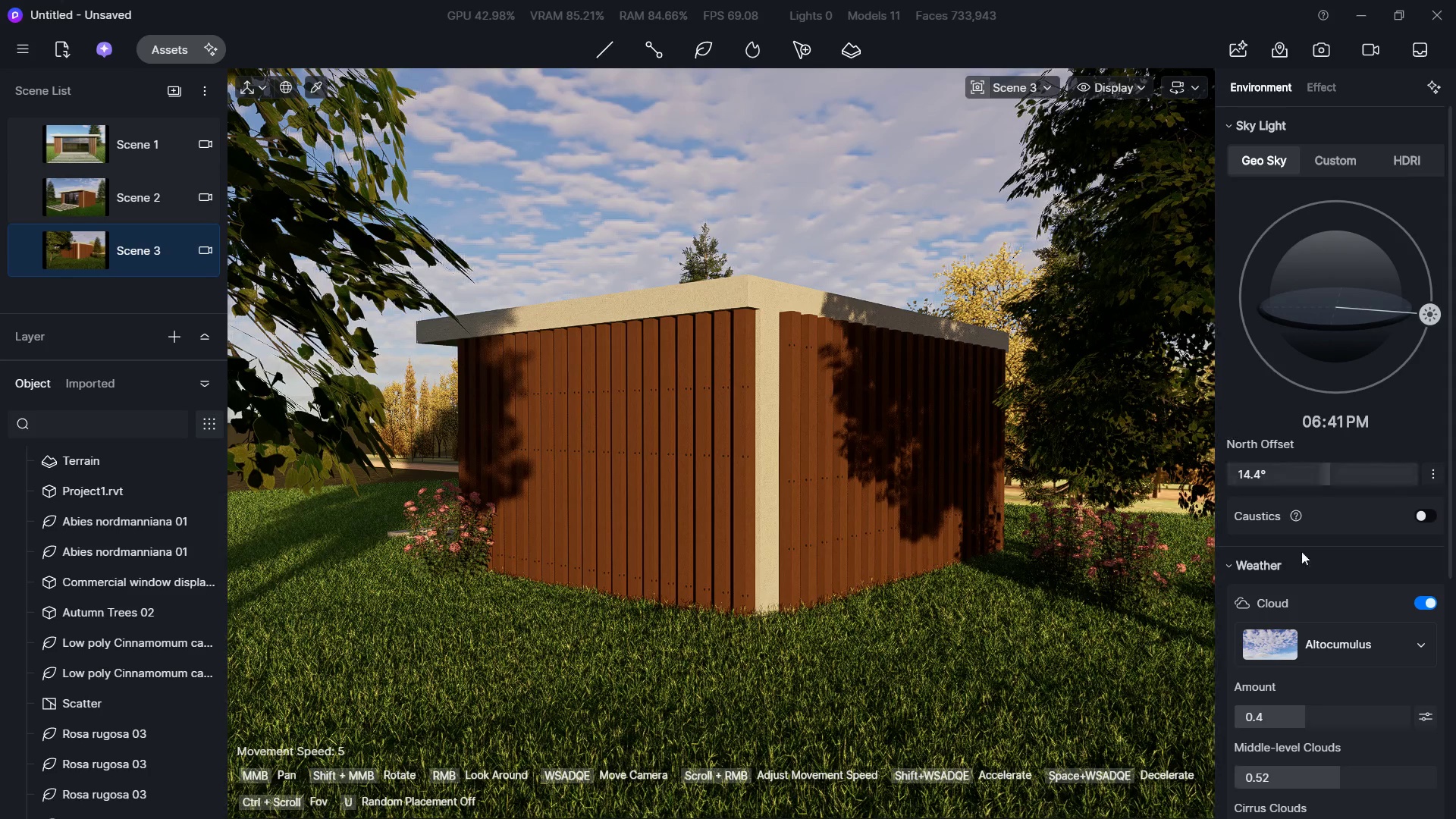 
left_click([1263, 642])
 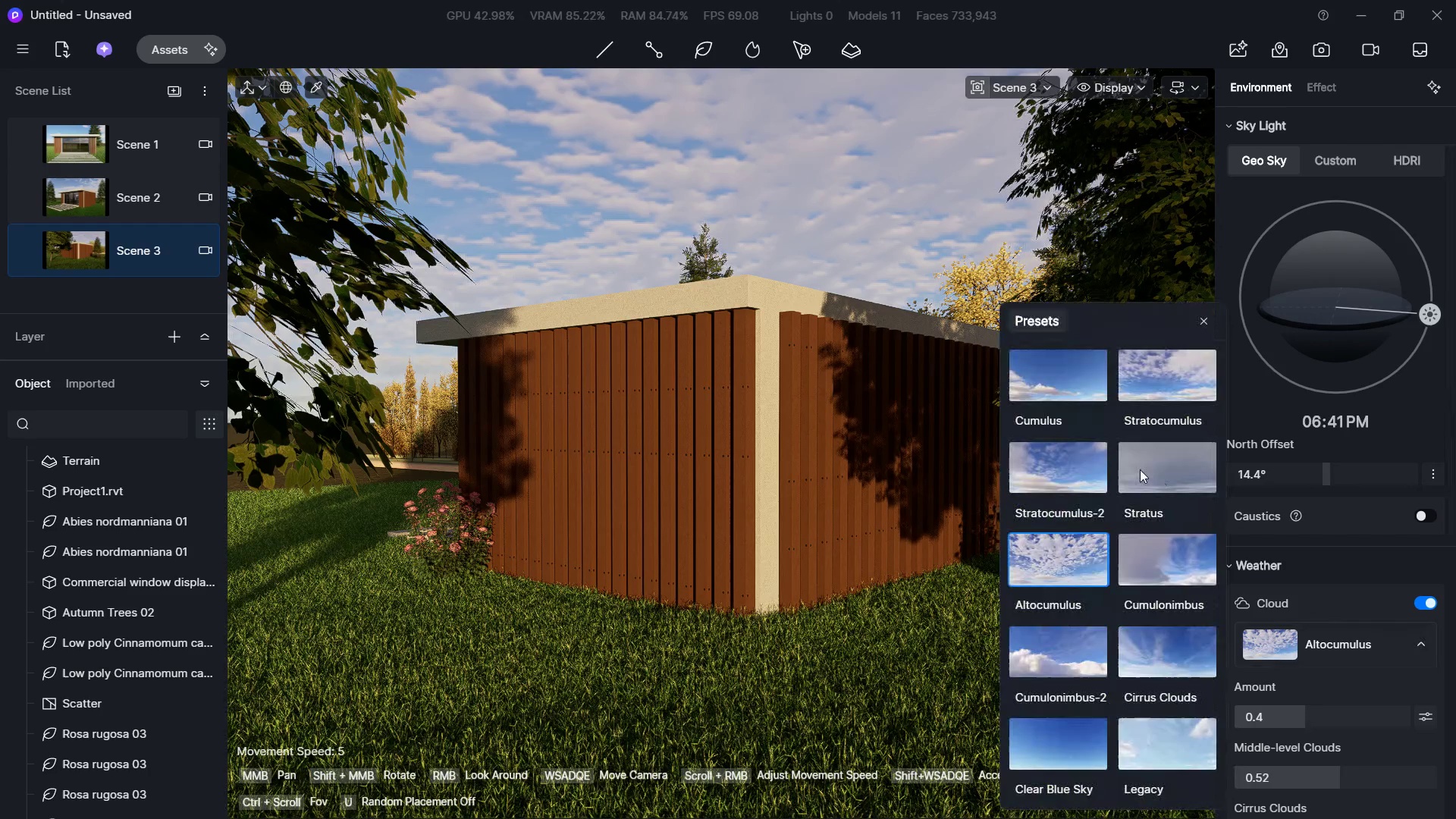 
left_click([1147, 470])
 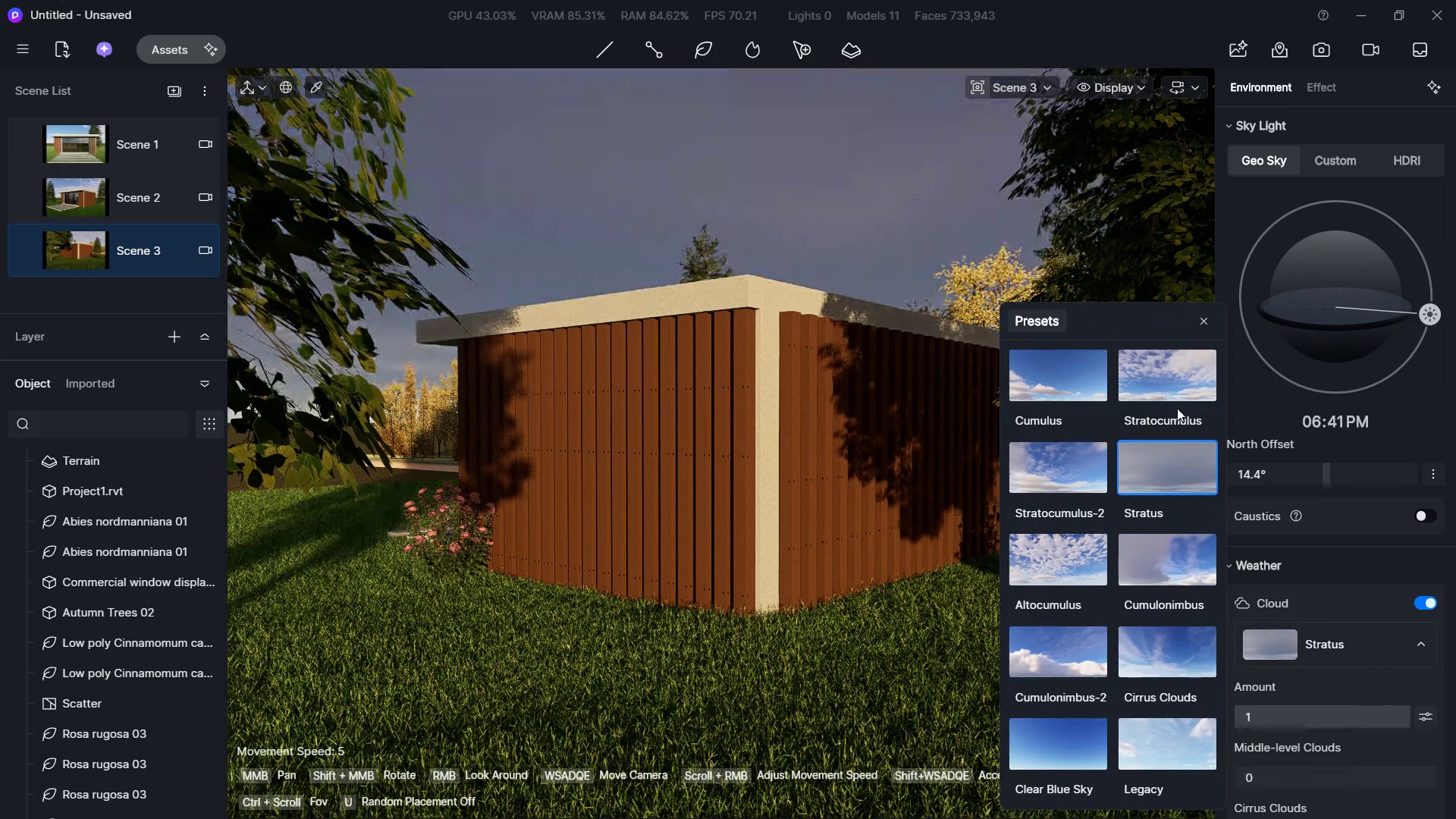 
left_click([1172, 394])
 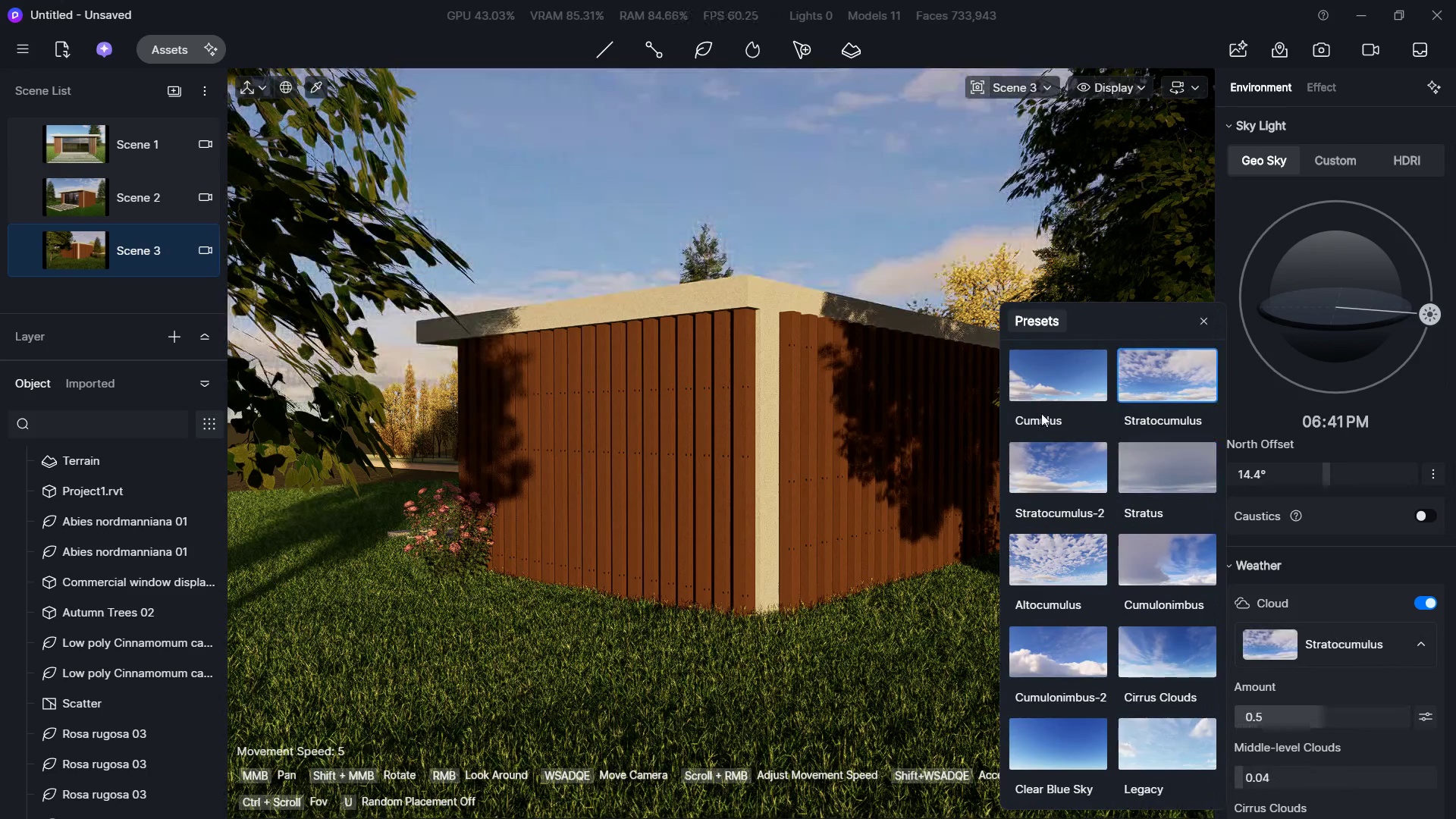 
left_click([1038, 507])
 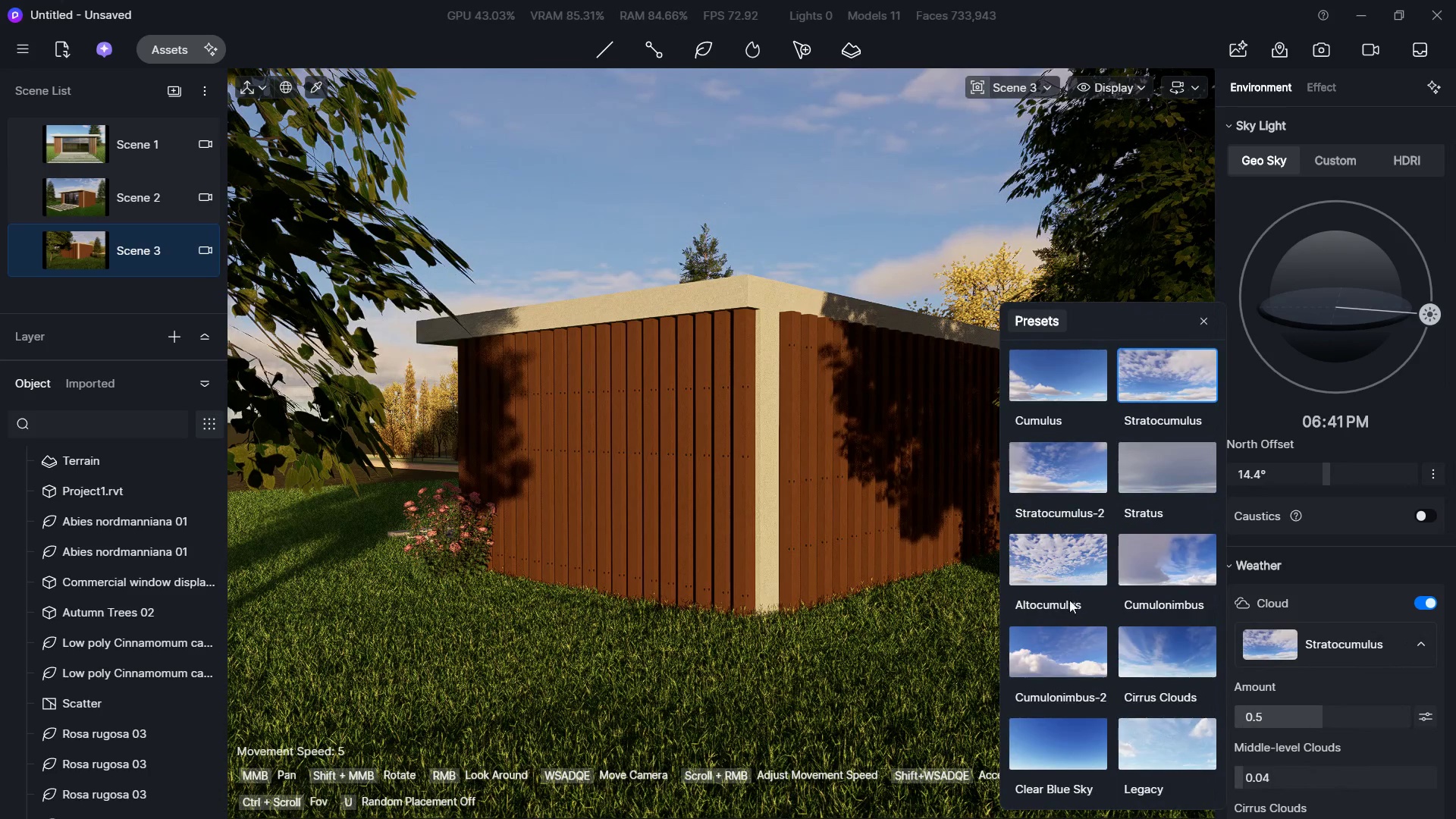 
double_click([1068, 573])
 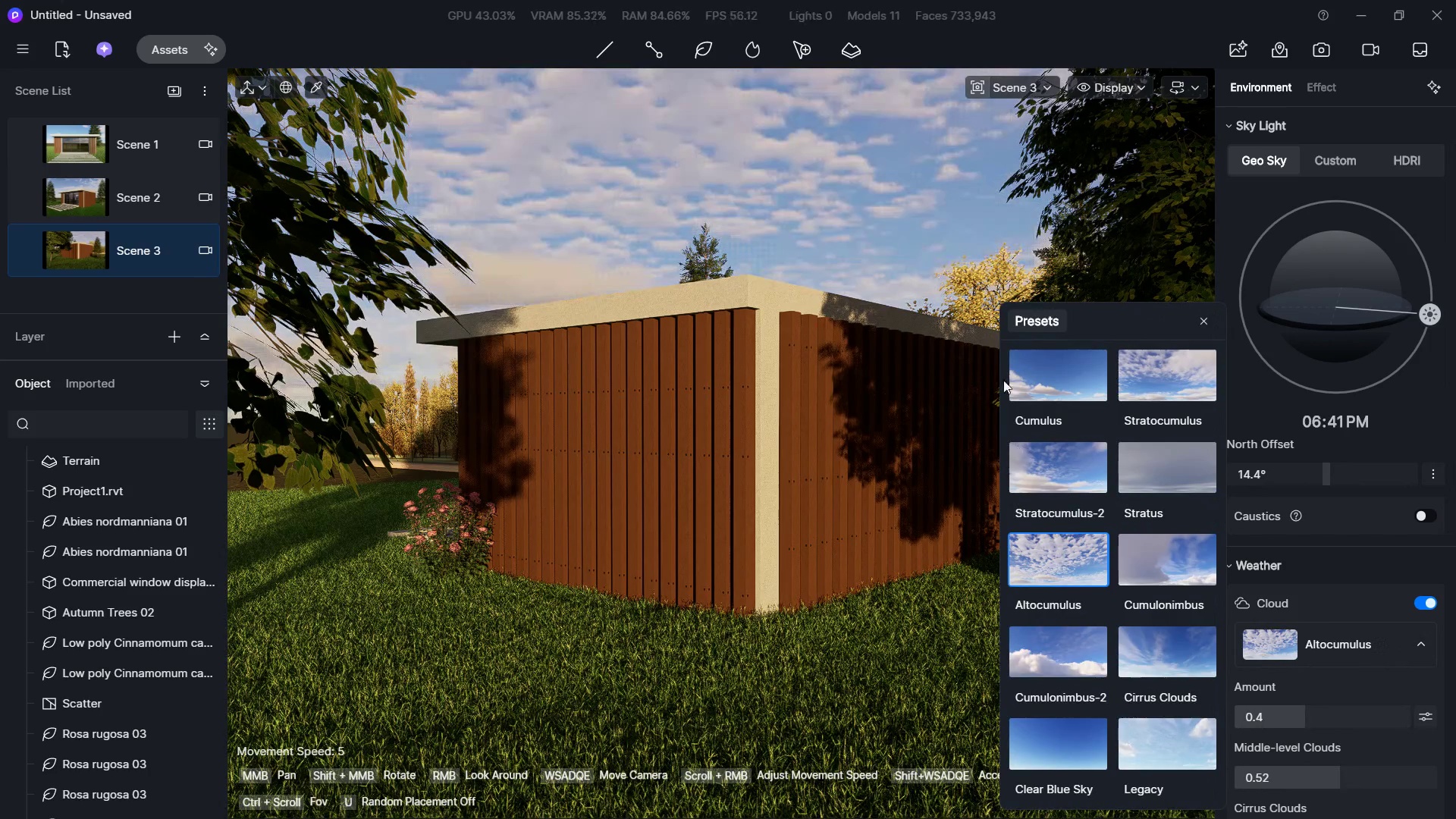 
left_click([844, 242])
 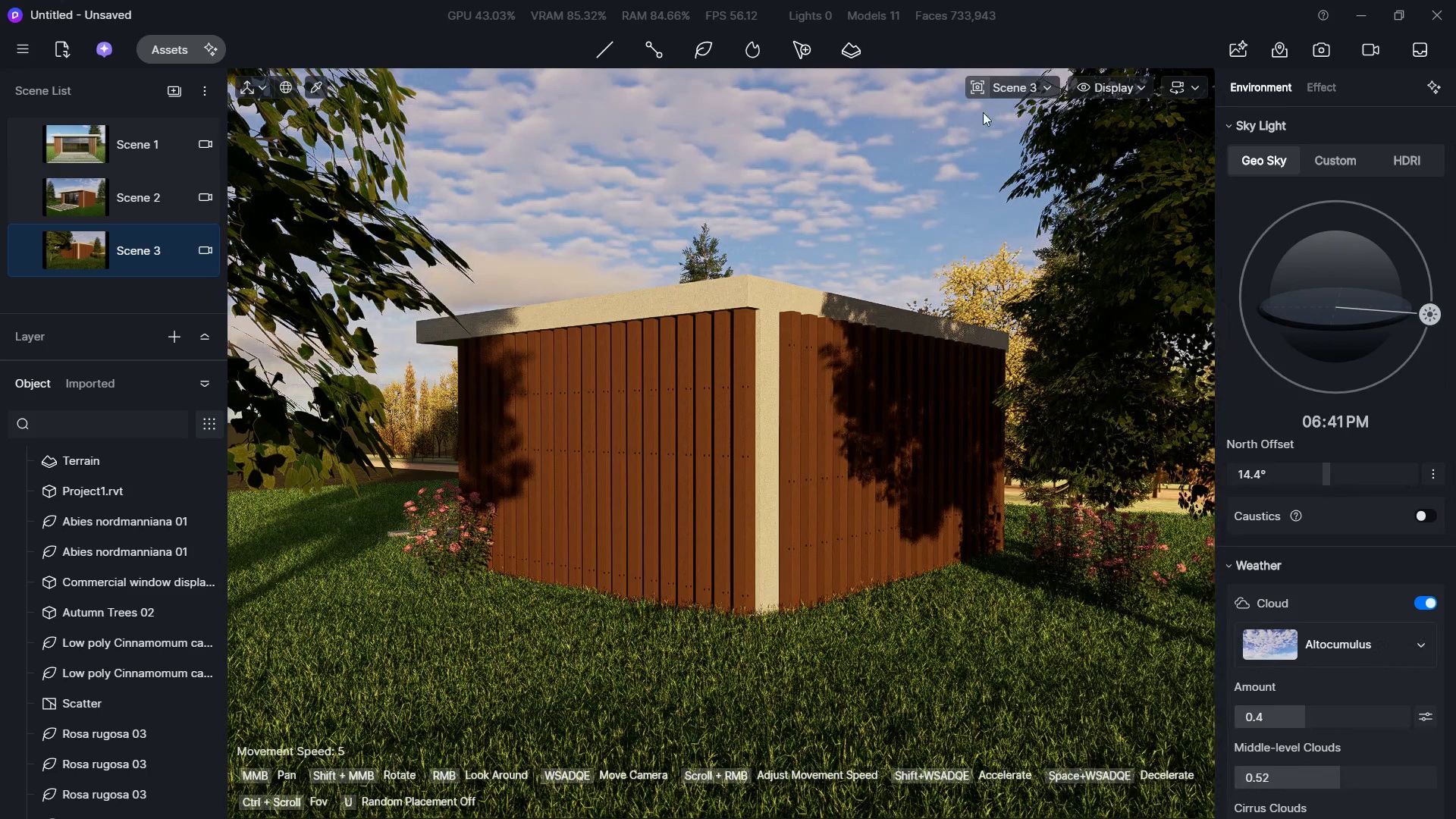 
left_click([1003, 97])
 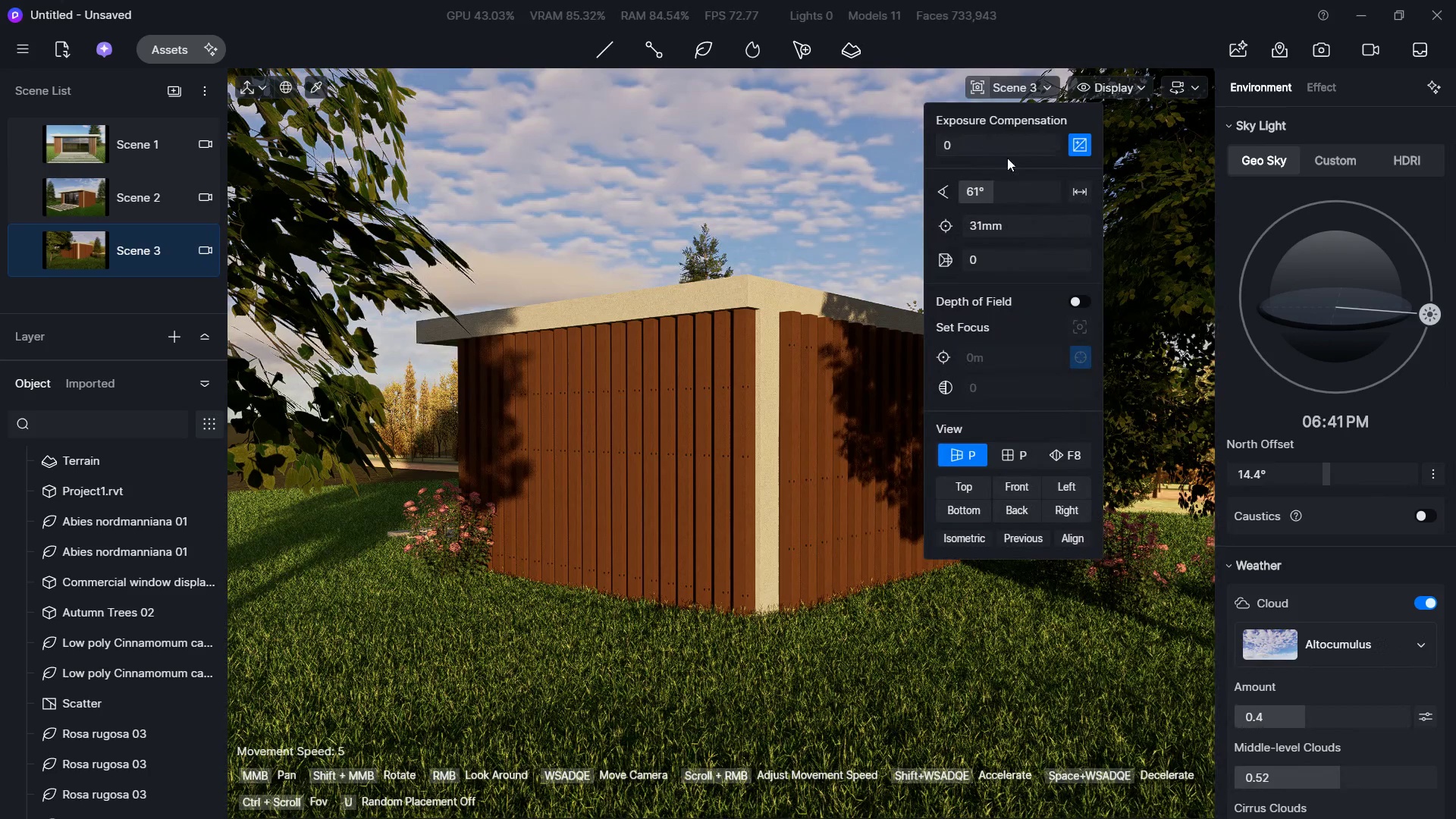 
left_click_drag(start_coordinate=[985, 143], to_coordinate=[1009, 155])
 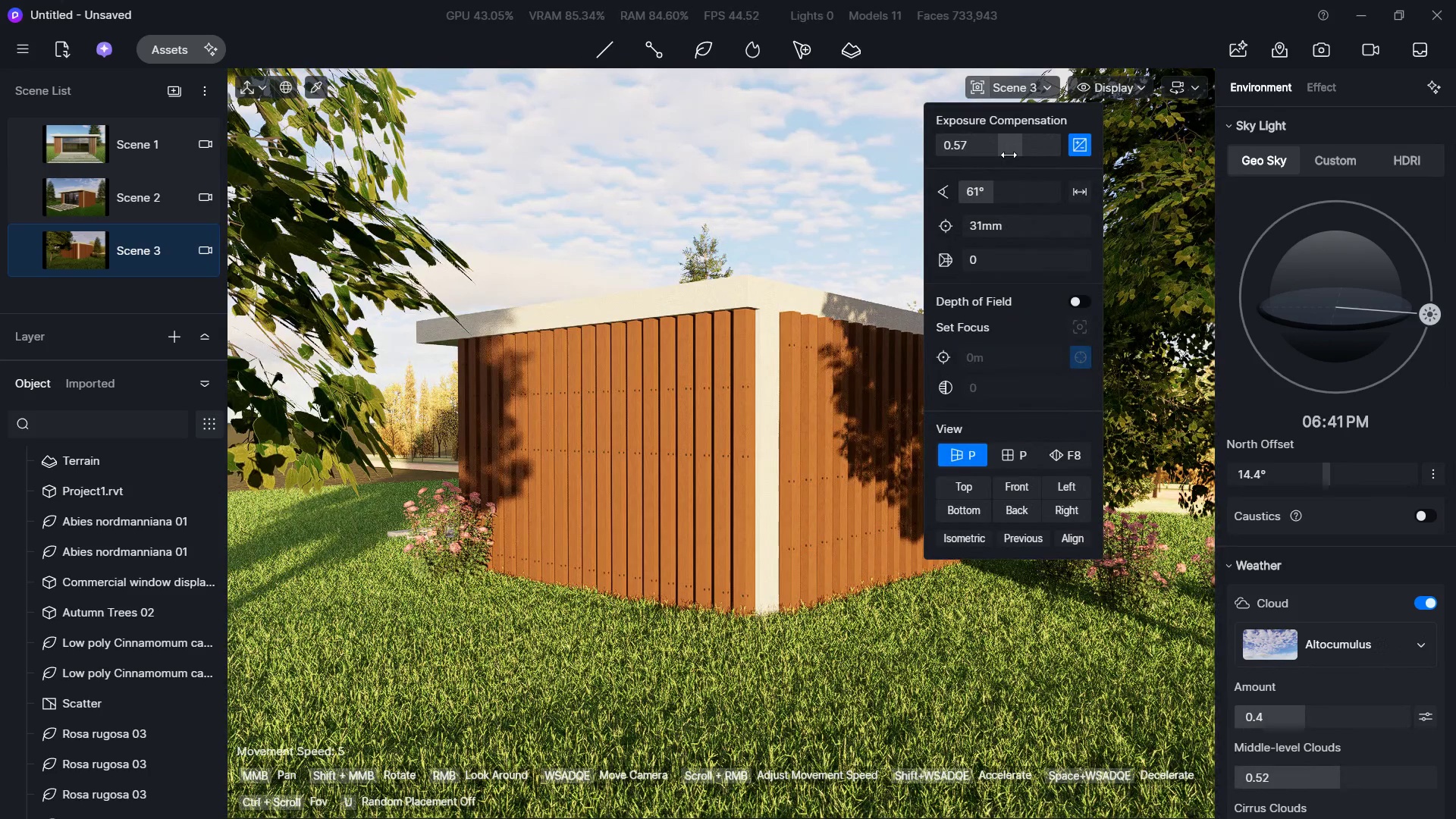 
left_click_drag(start_coordinate=[1006, 154], to_coordinate=[987, 151])
 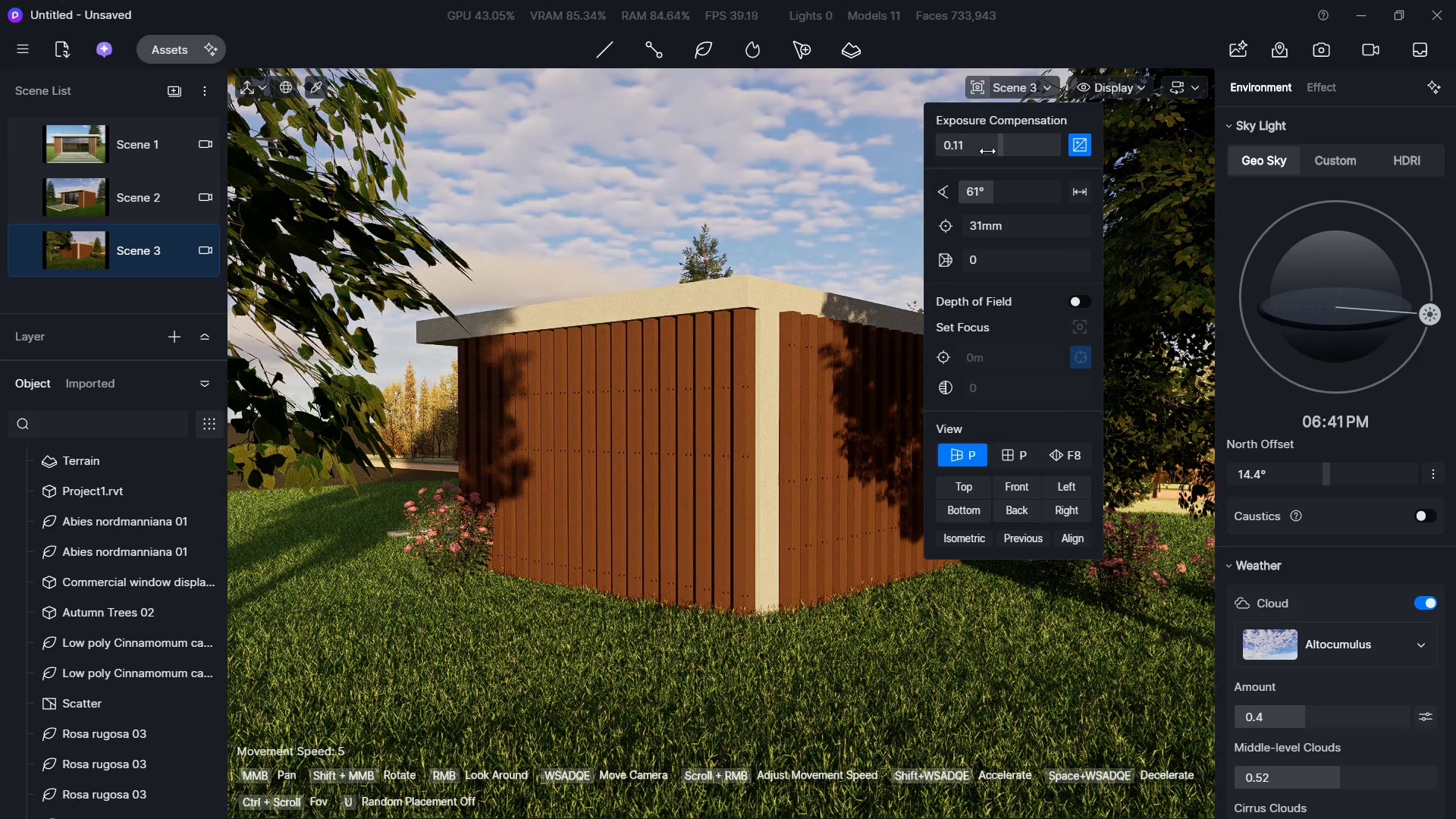 
left_click([986, 149])
 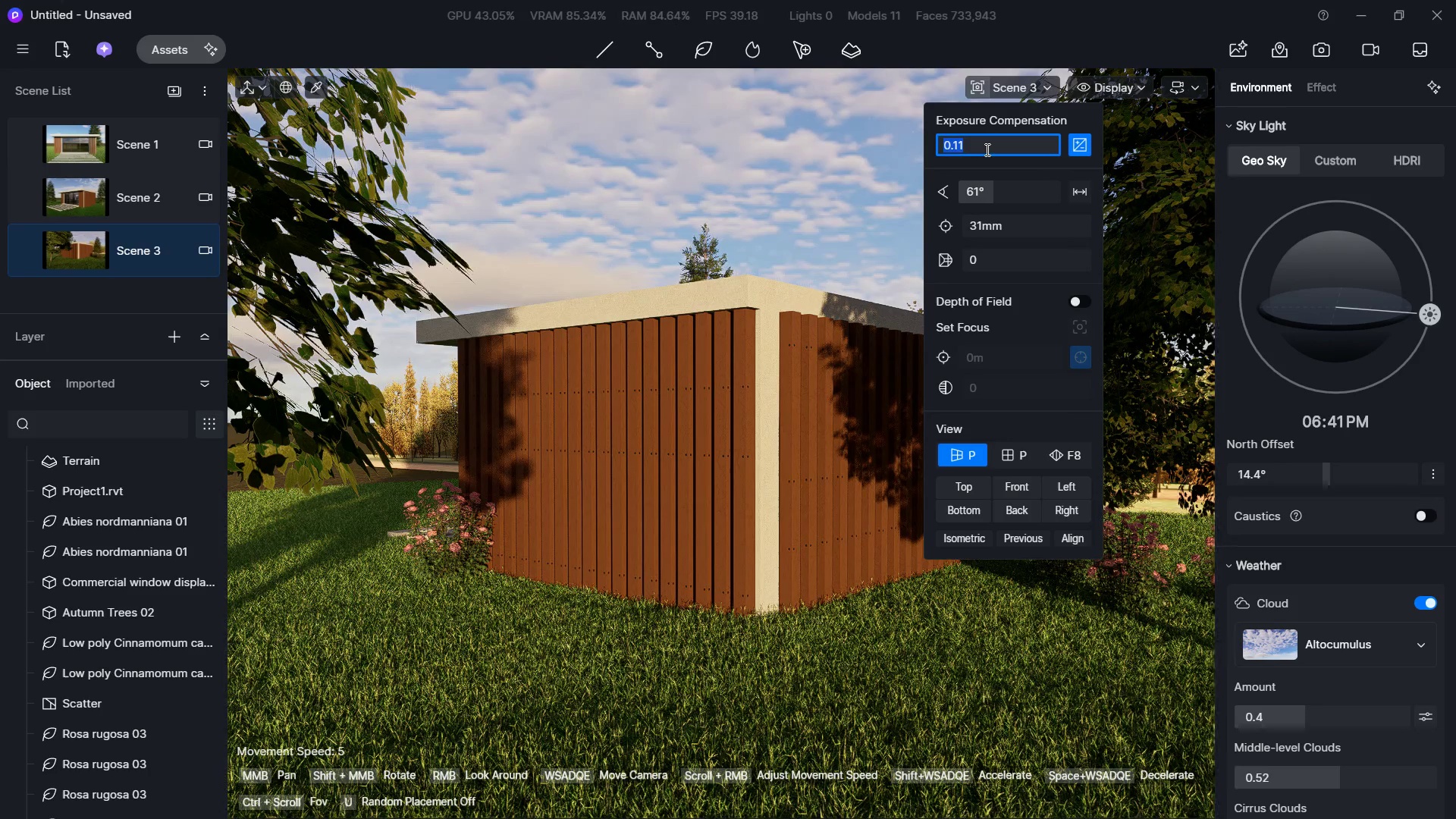 
key(Numpad0)
 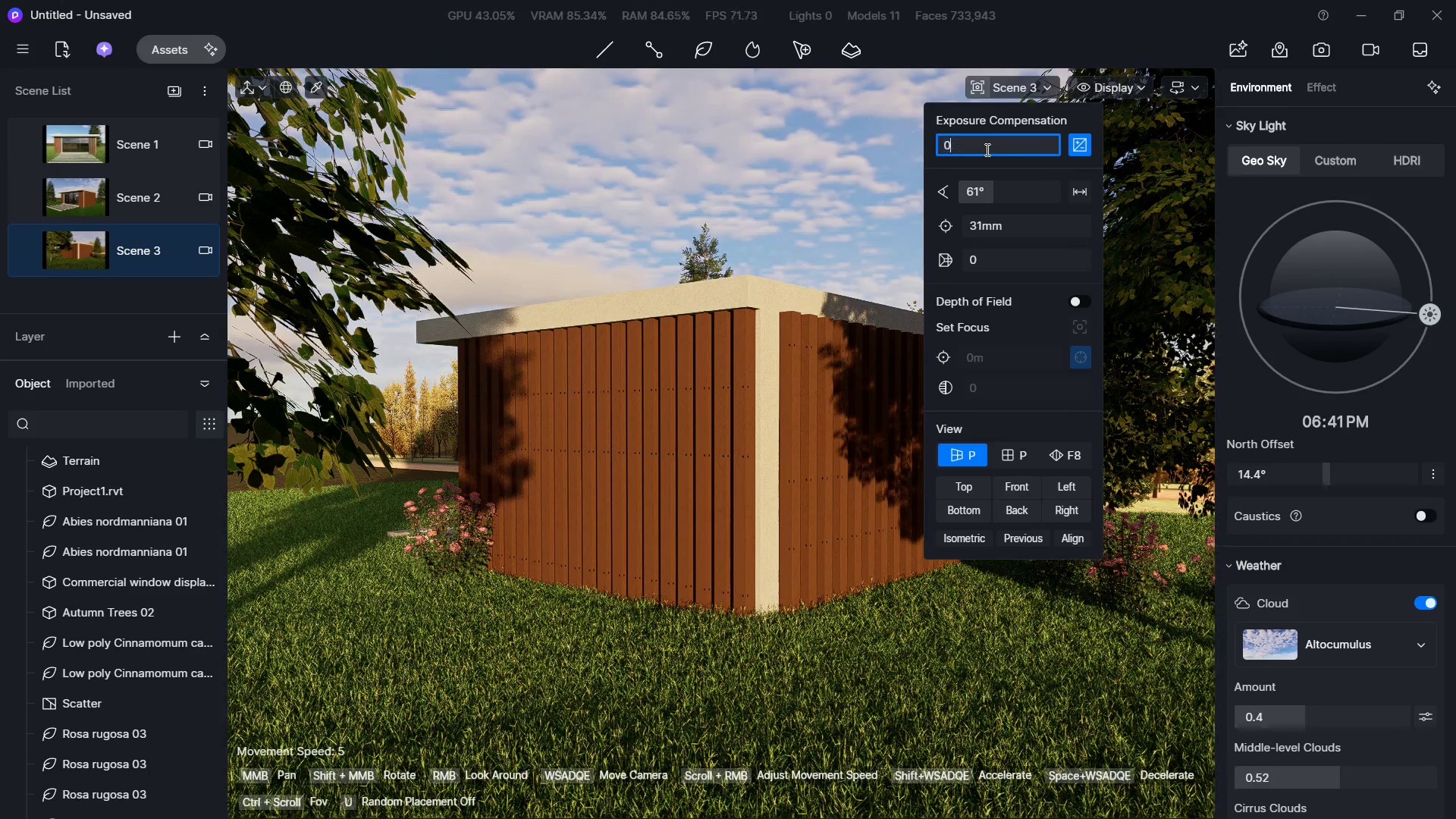 
key(NumpadEnter)
 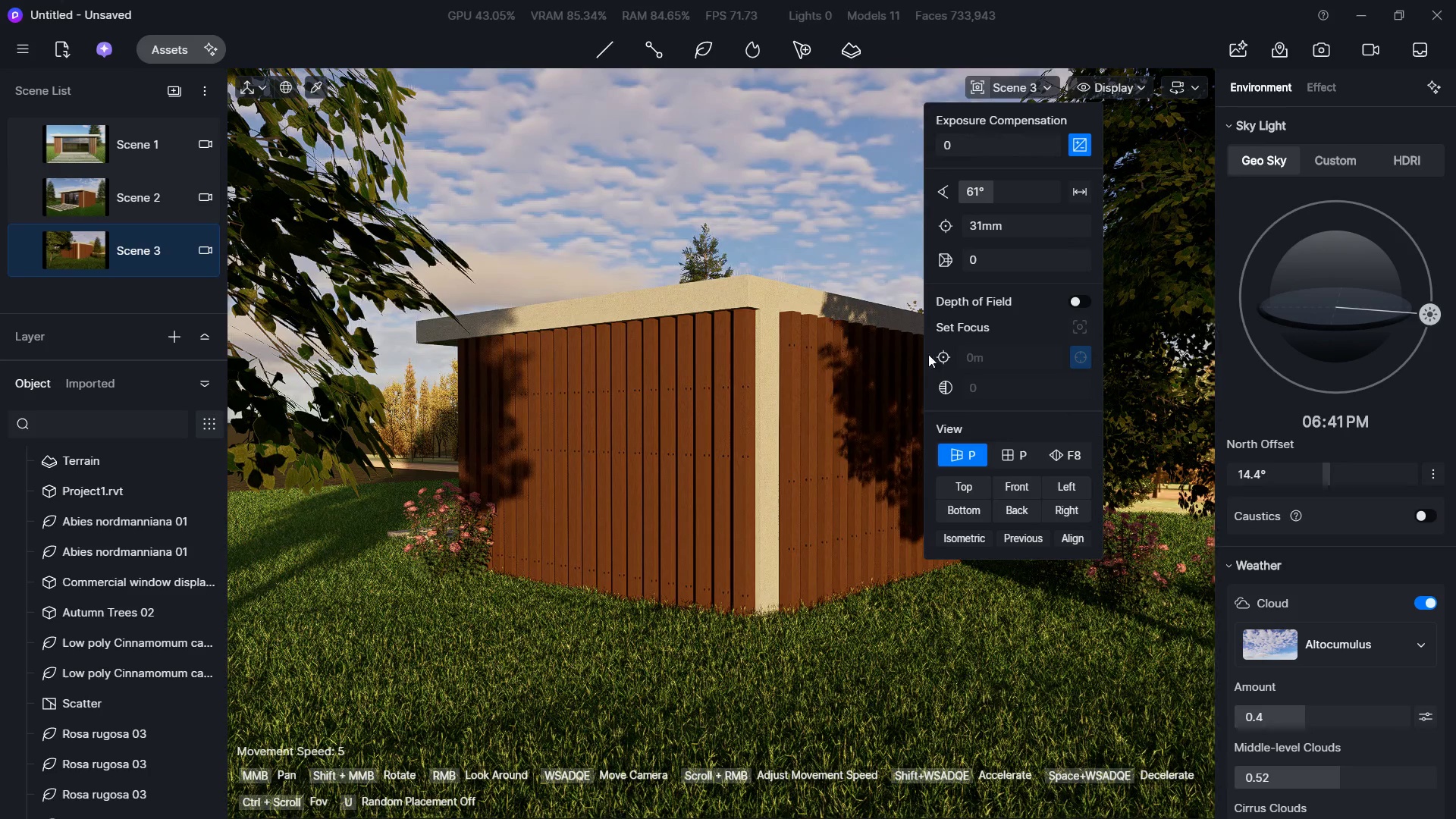 
left_click([846, 250])
 